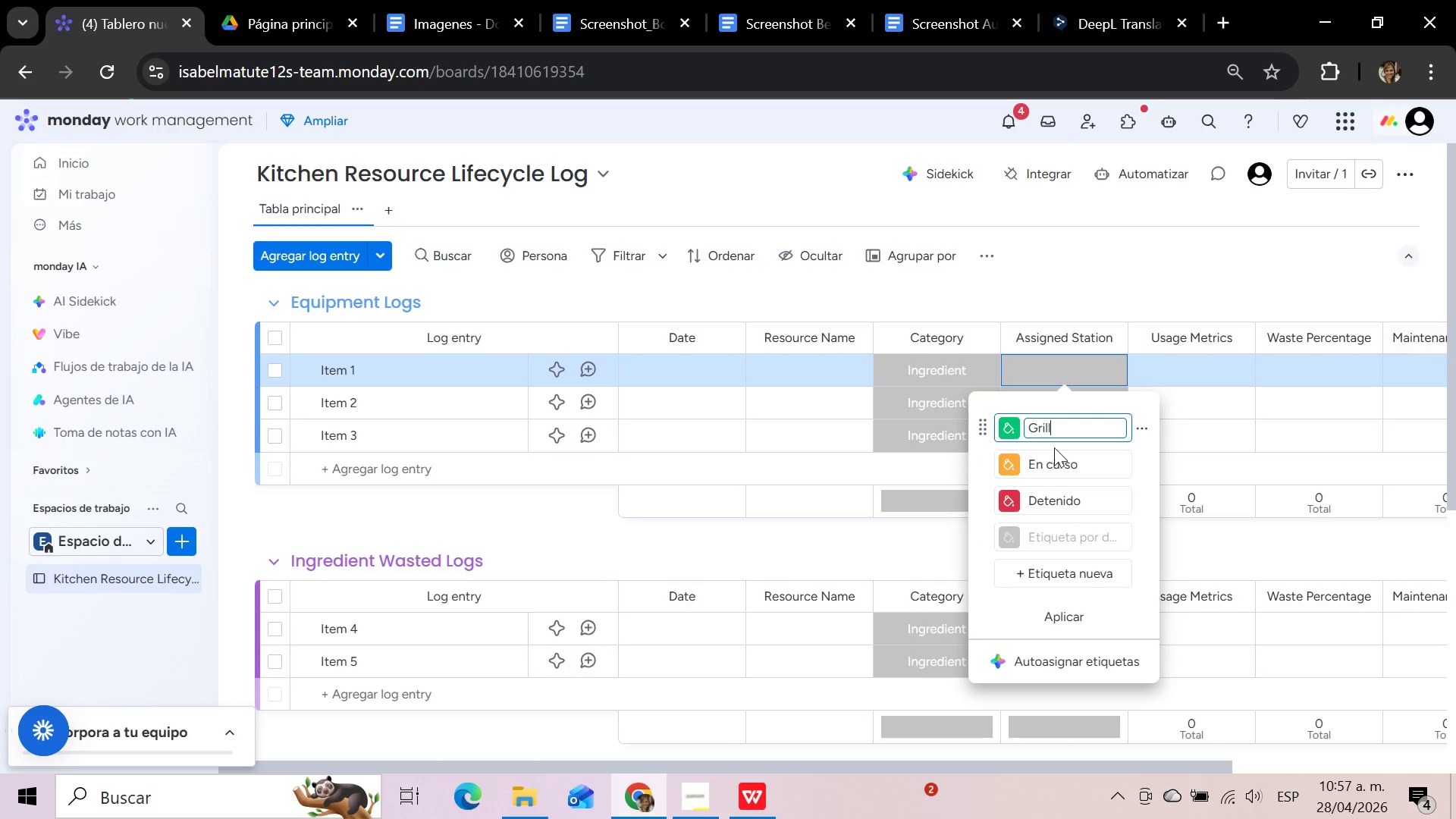 
left_click([1082, 461])
 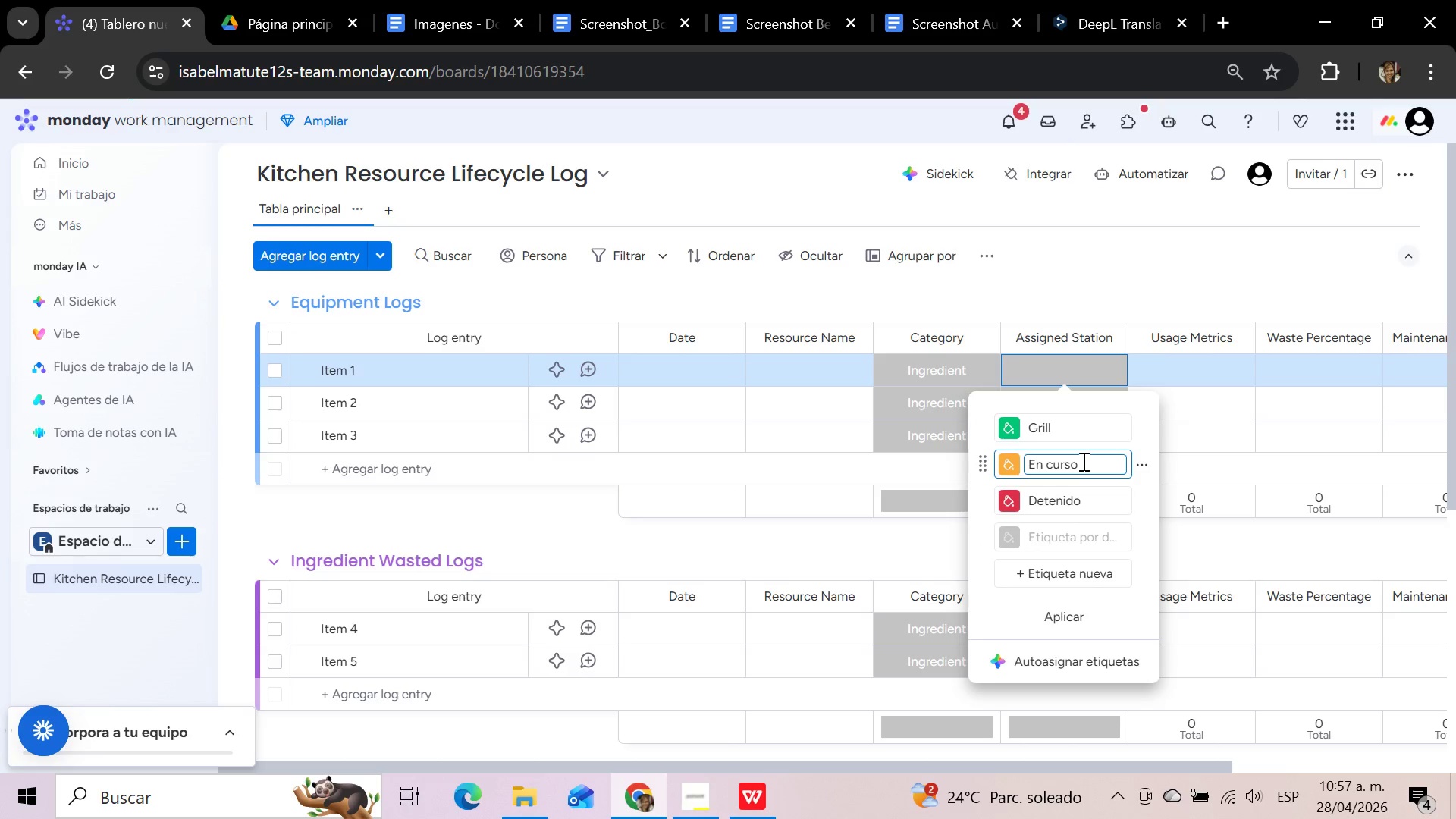 
hold_key(key=Backspace, duration=1.24)
 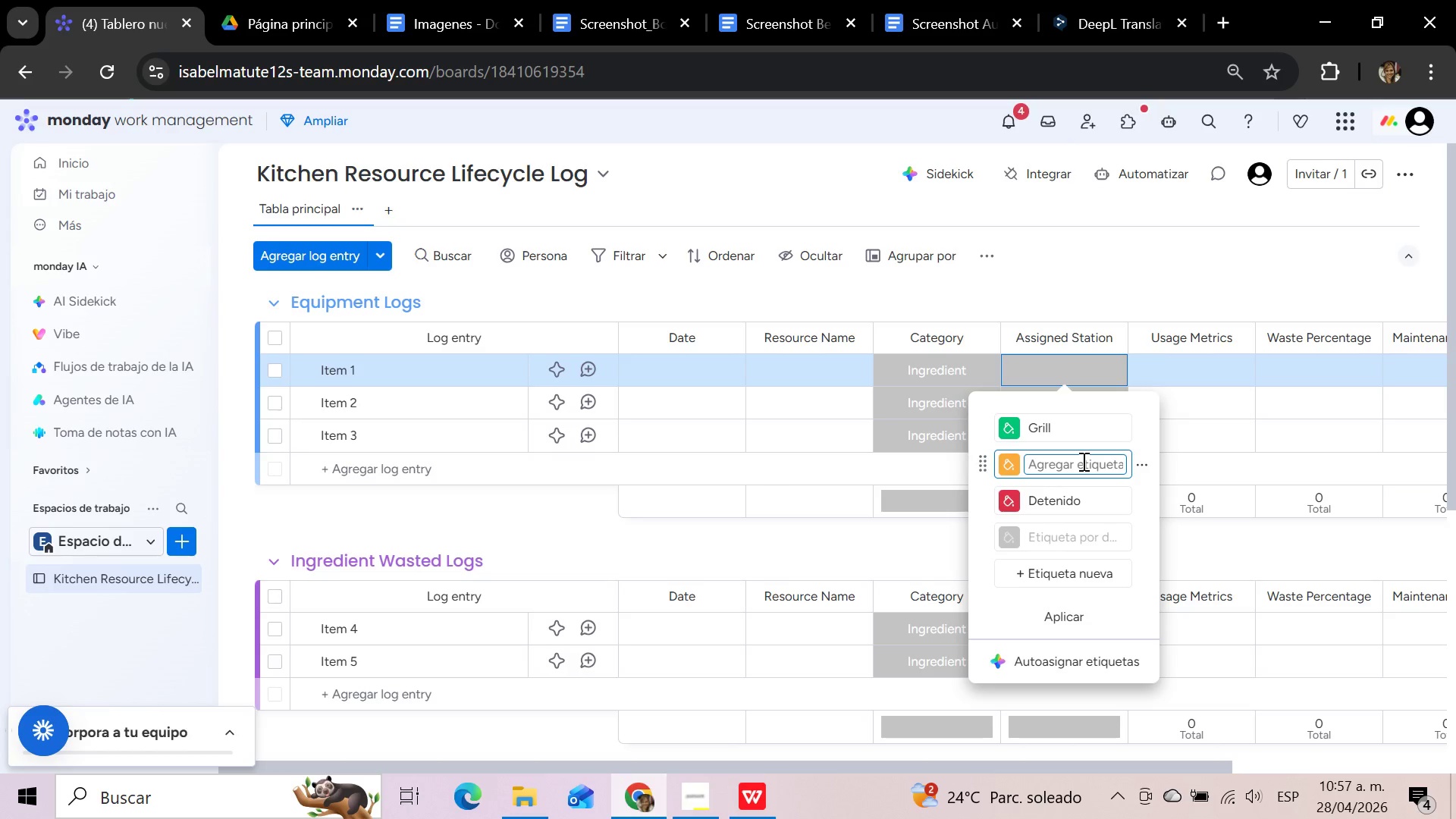 
type(Saute)
 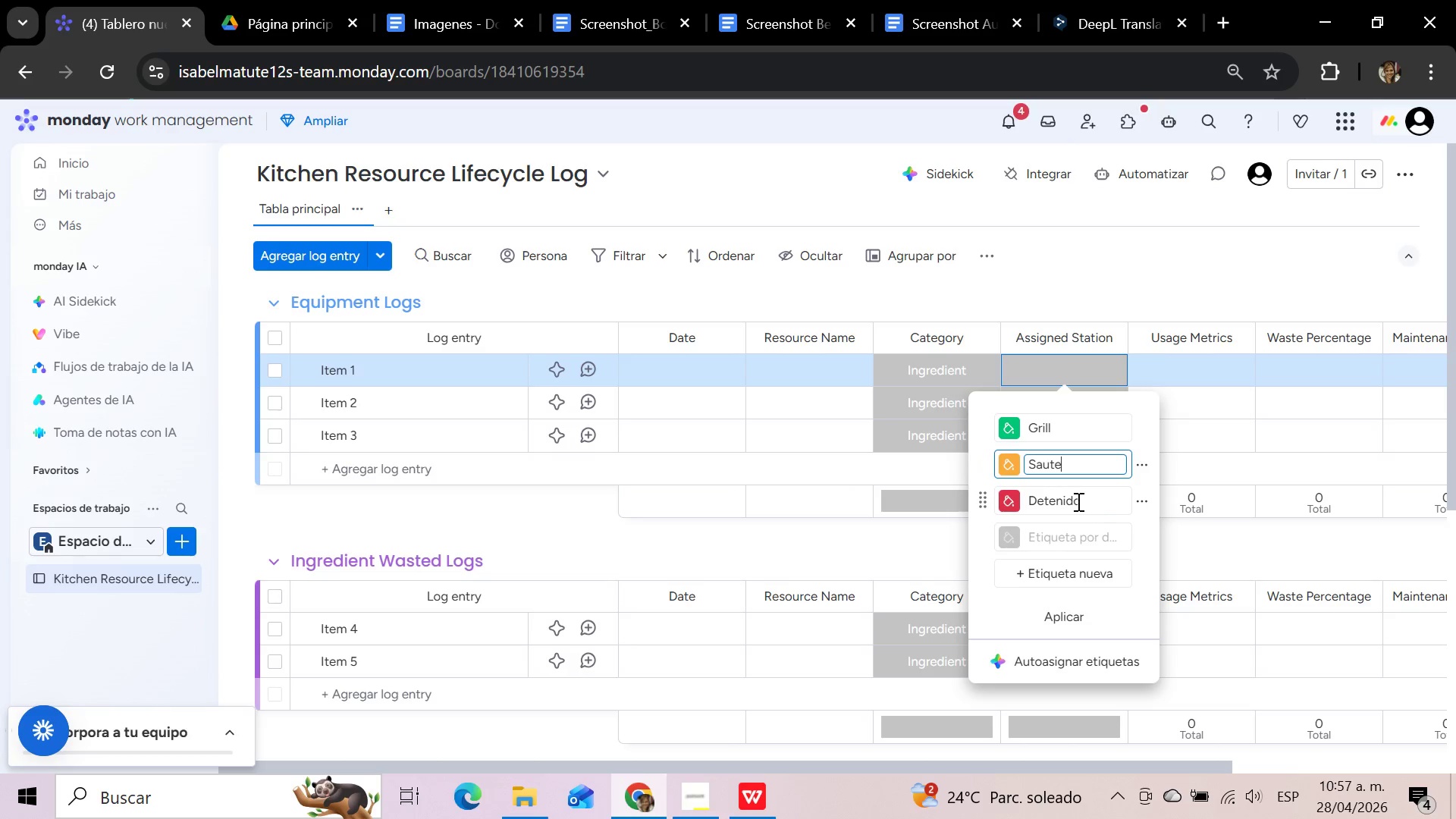 
left_click([1081, 500])
 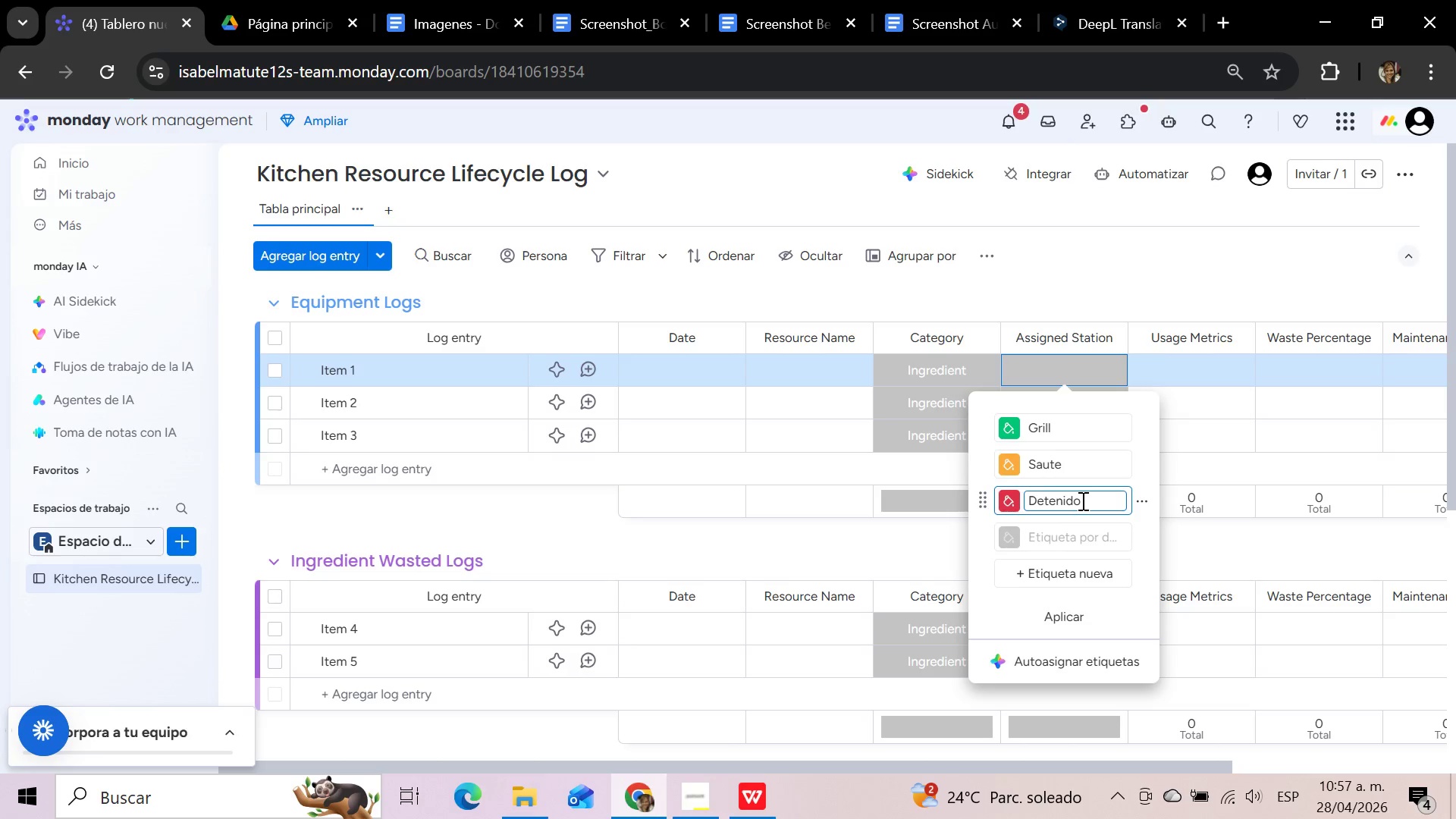 
hold_key(key=Backspace, duration=1.05)
 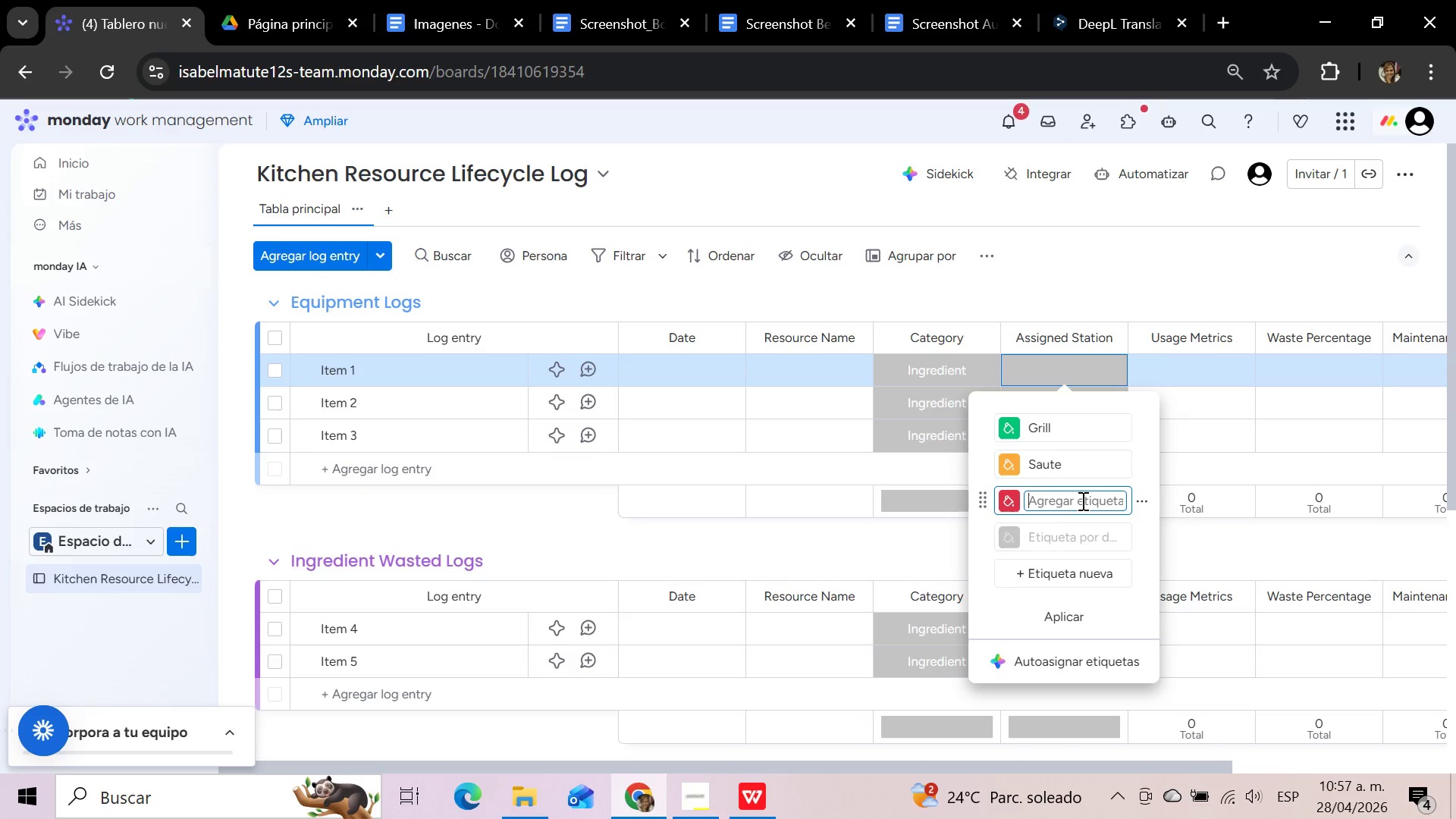 
type(Garde Manger)
 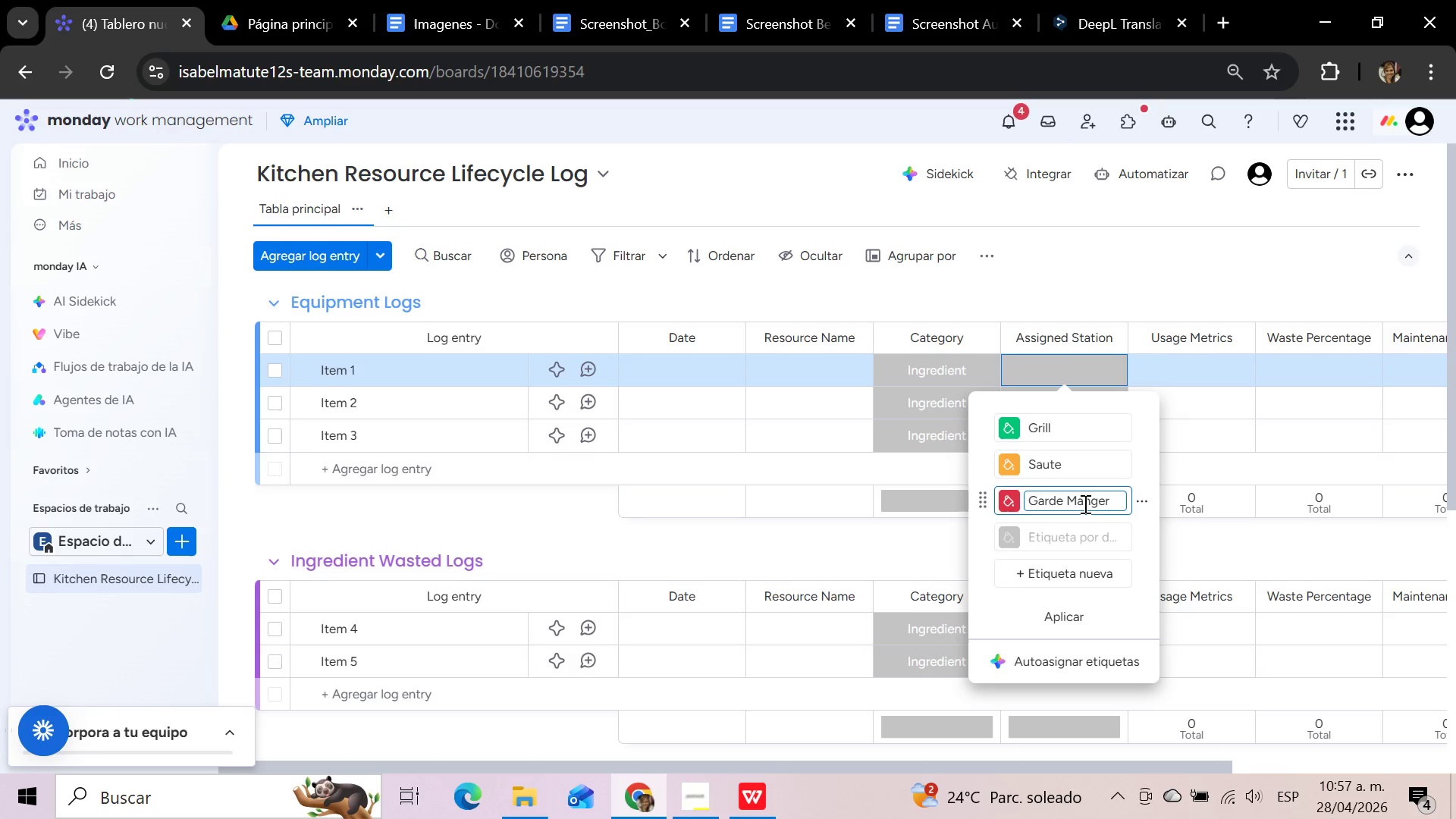 
left_click([1075, 537])
 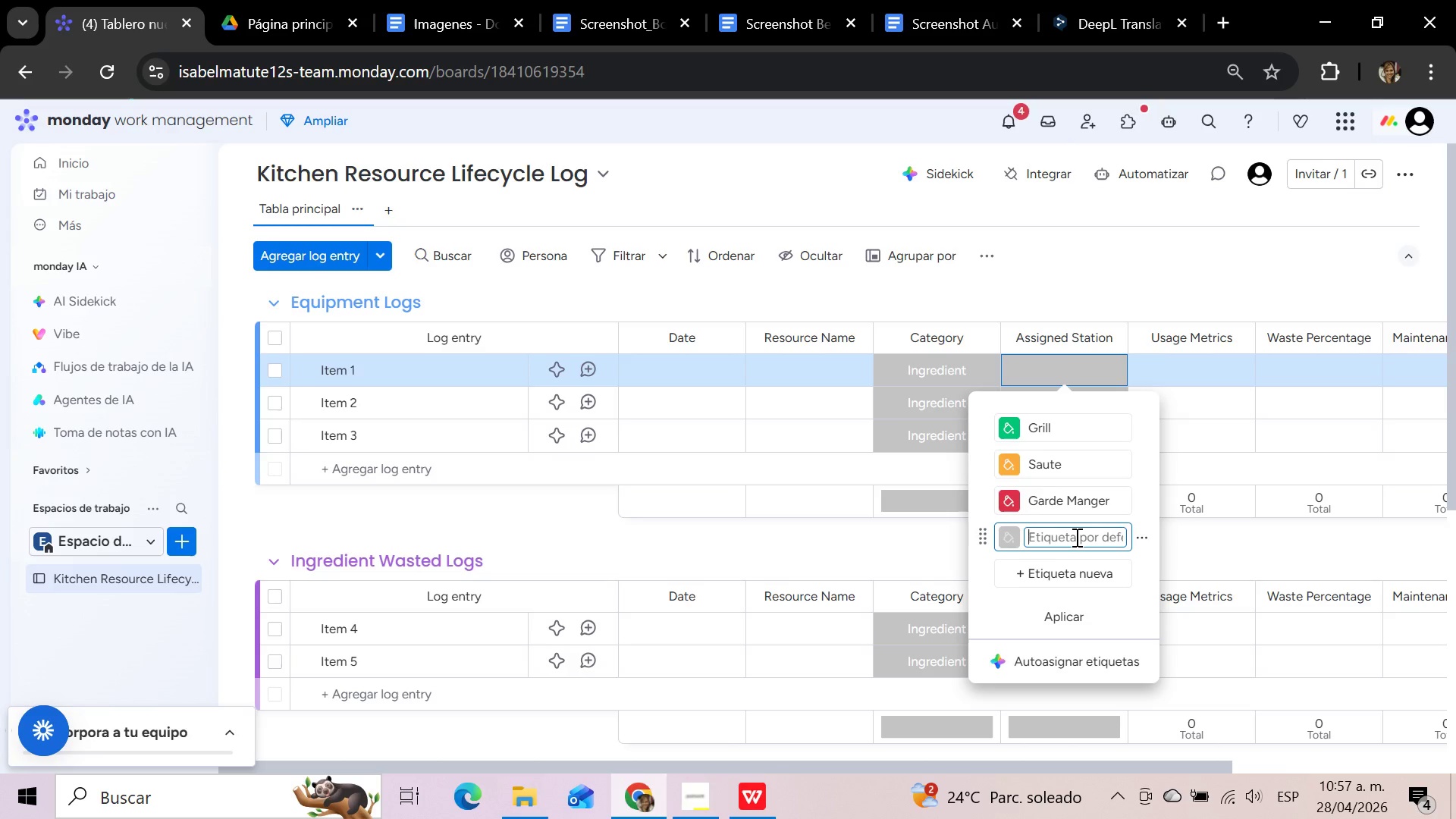 
type(Pastry)
 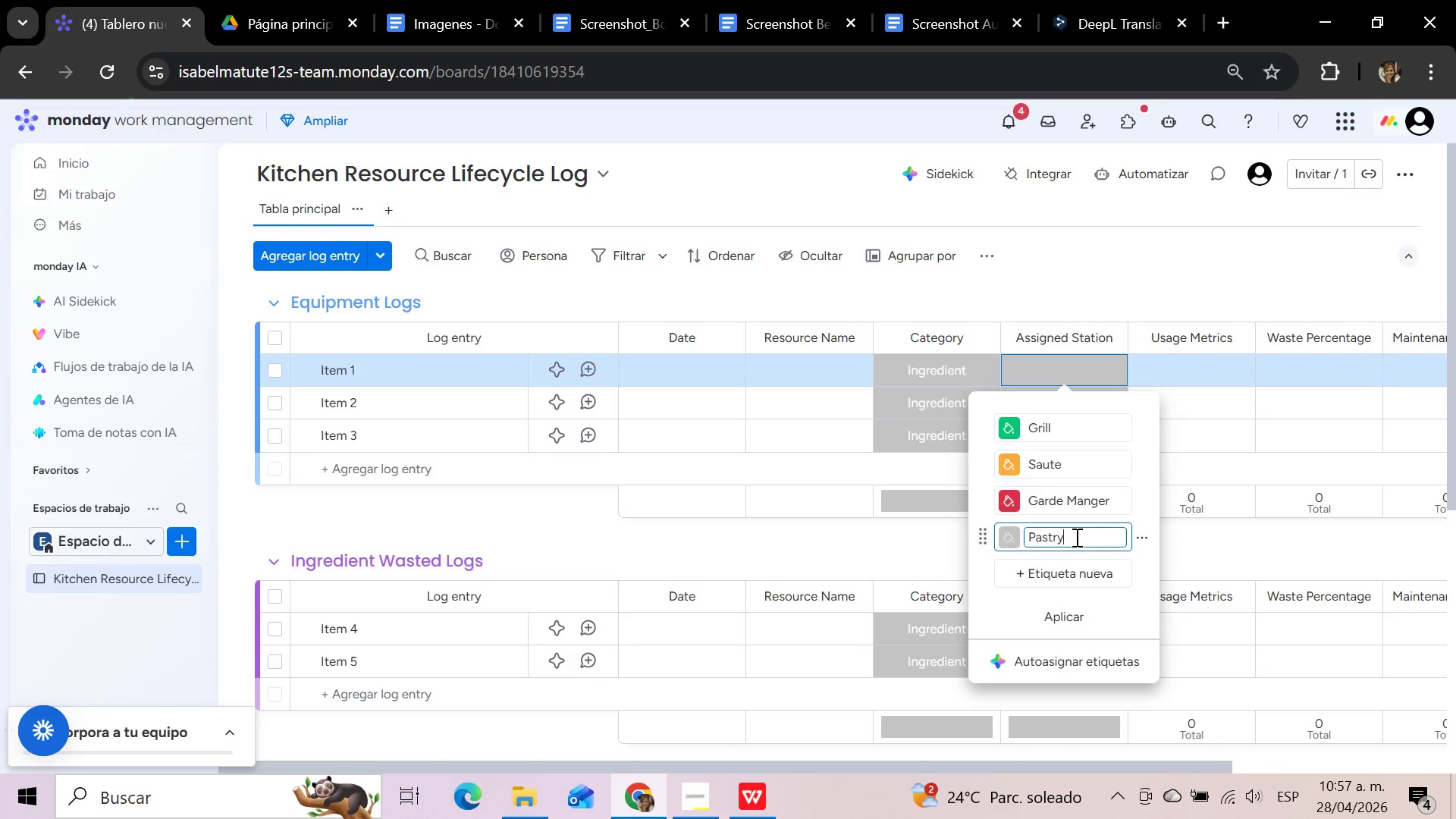 
left_click([1076, 614])
 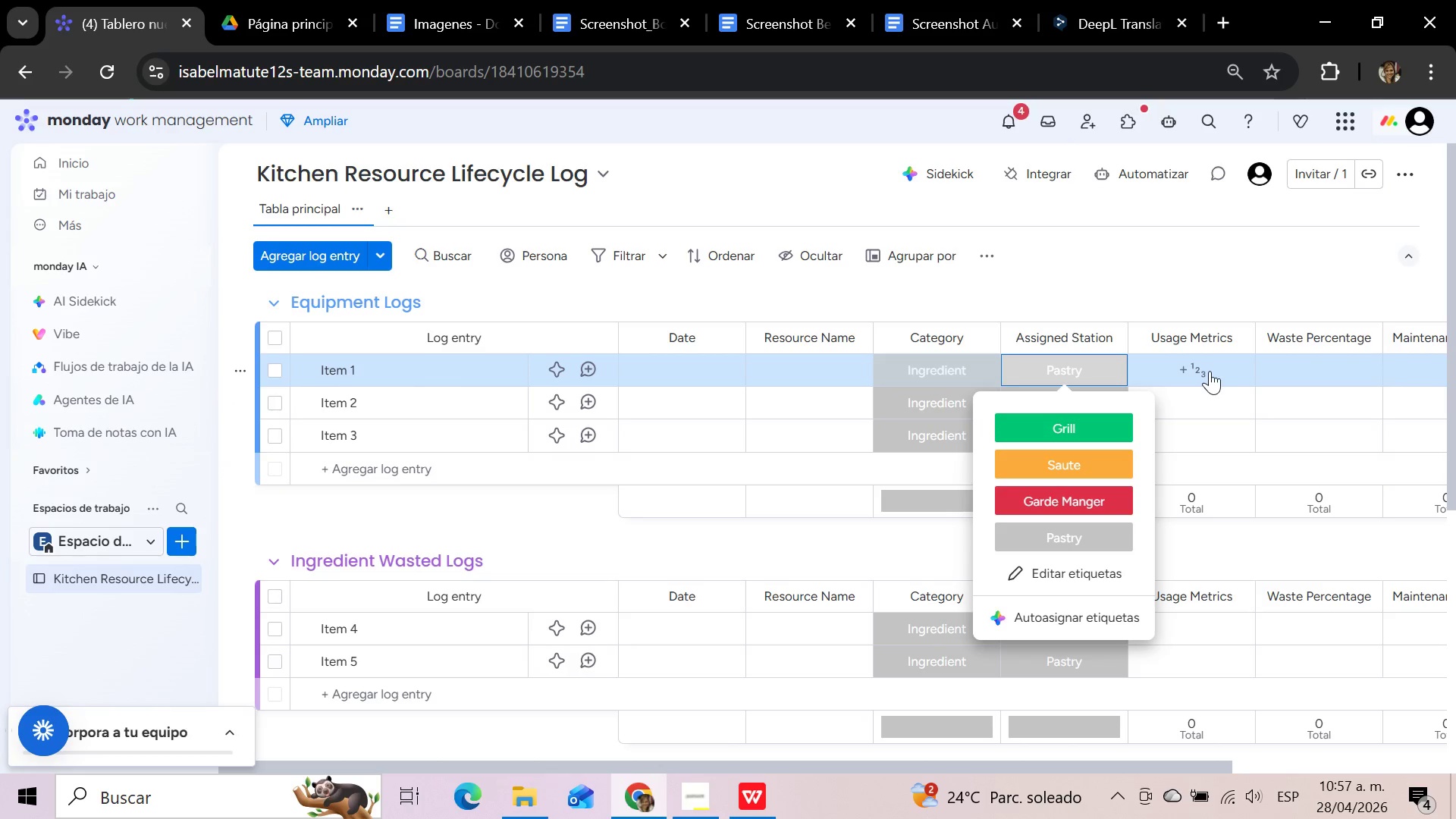 
wait(18.99)
 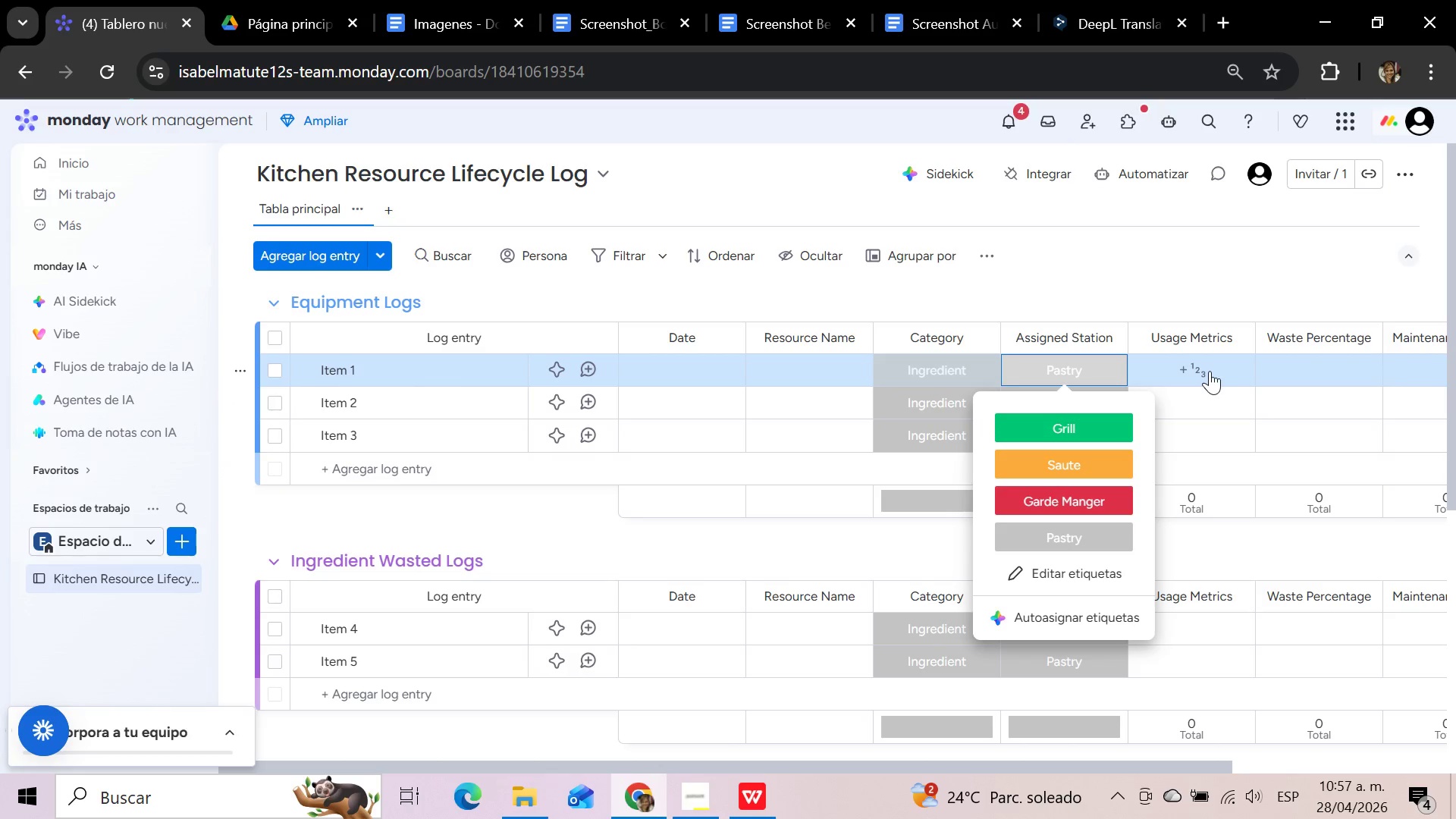 
left_click_drag(start_coordinate=[928, 767], to_coordinate=[1112, 780])
 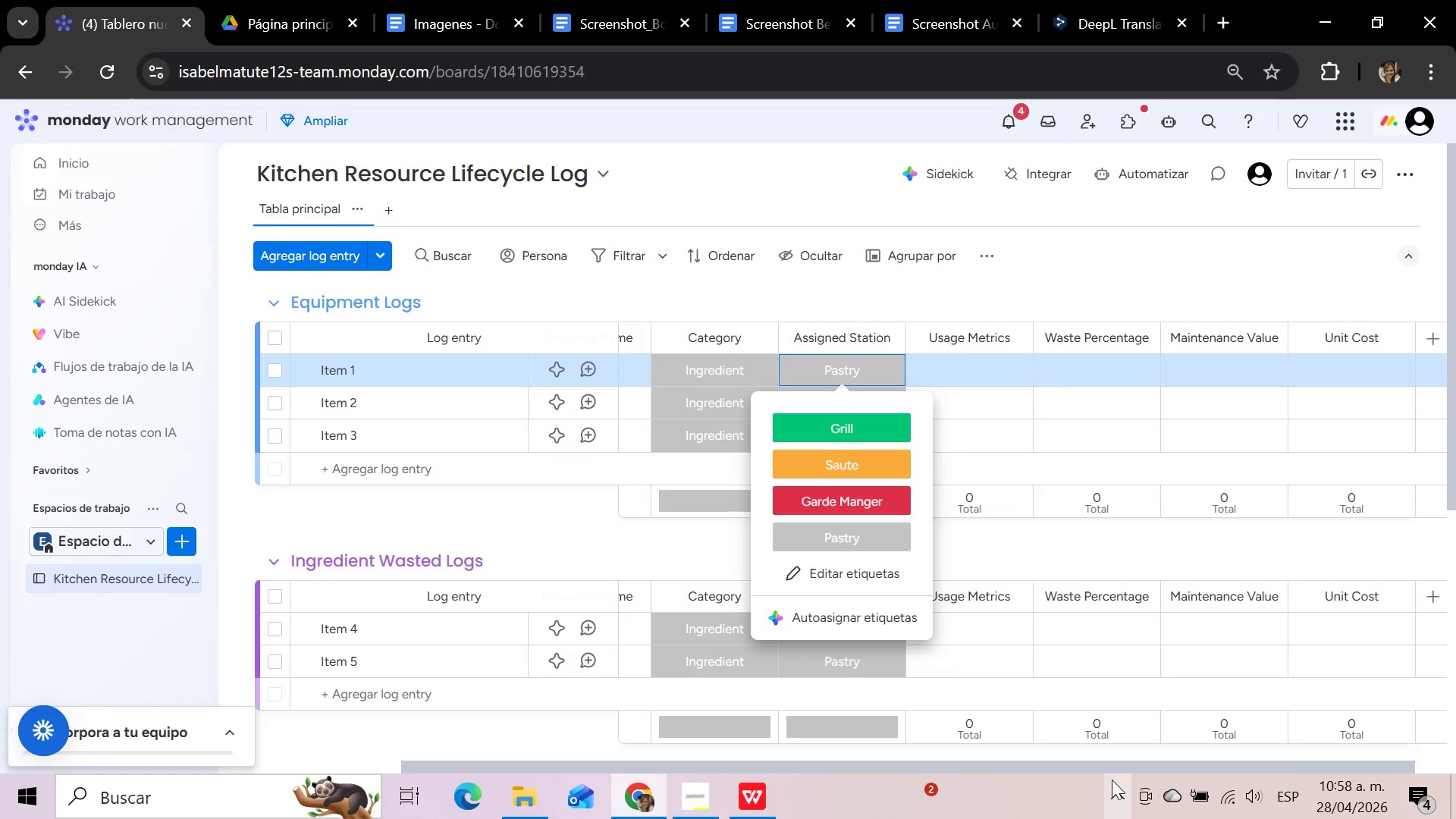 
wait(23.93)
 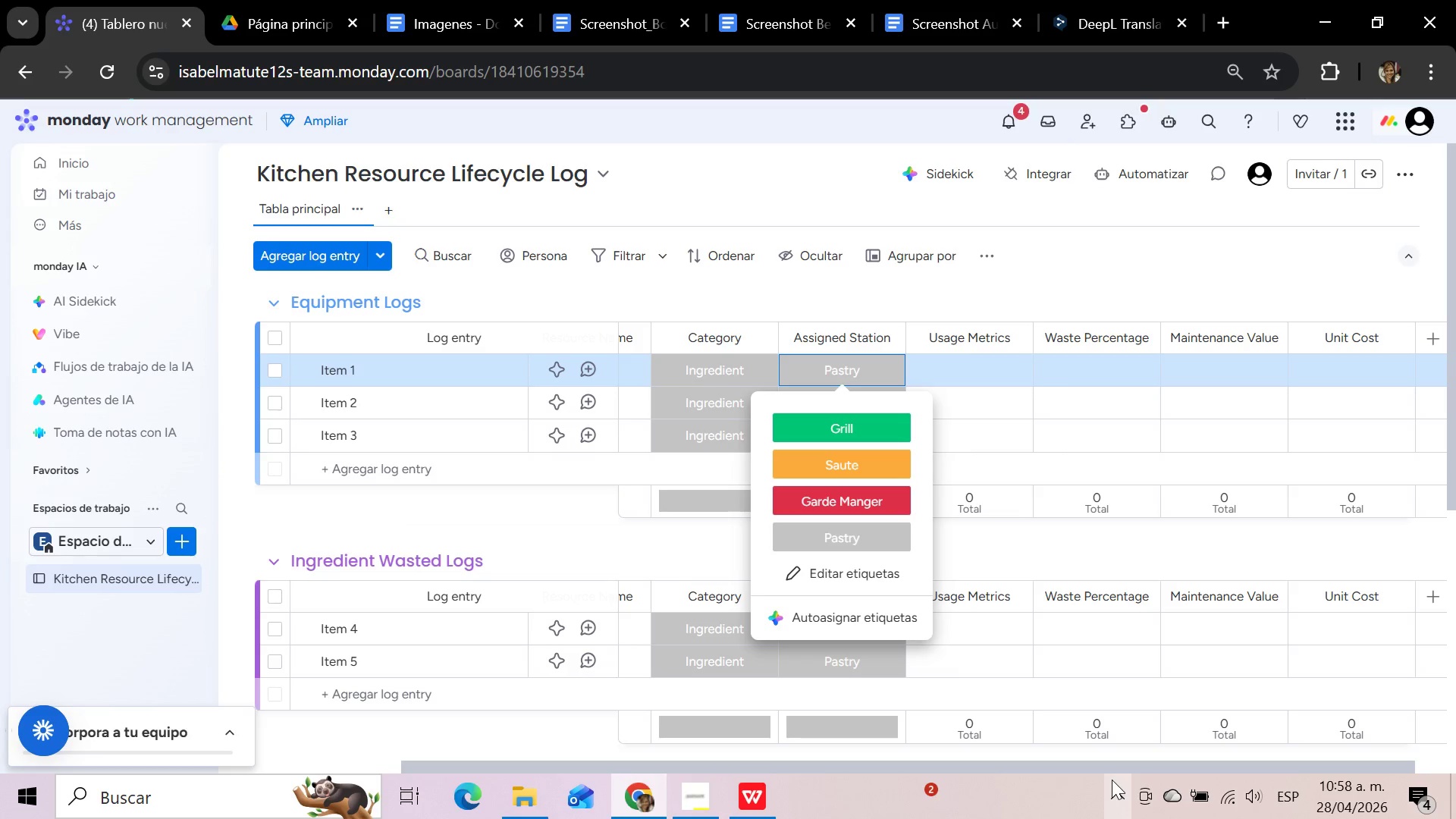 
mouse_move([1181, 357])
 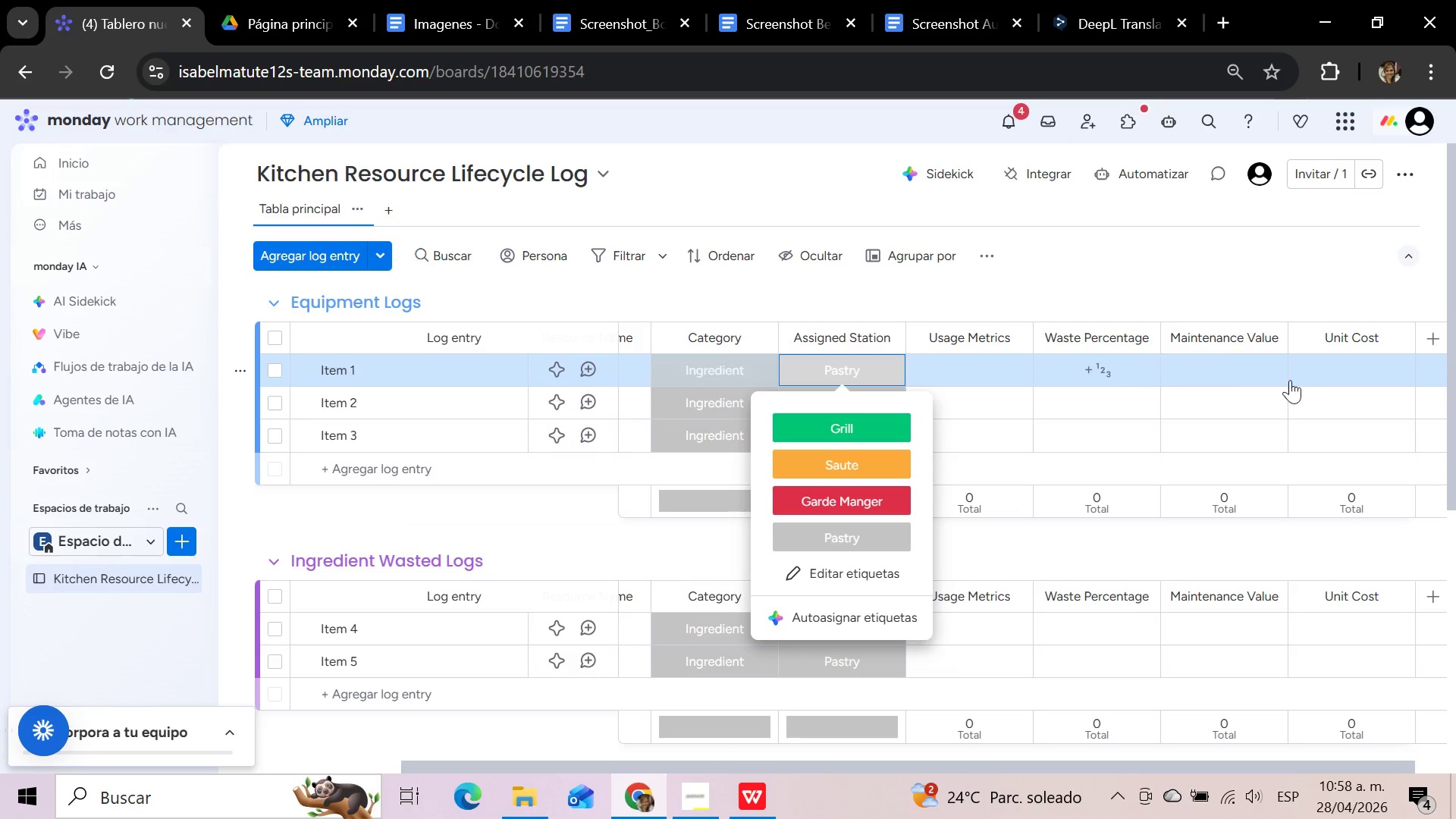 
mouse_move([1285, 369])
 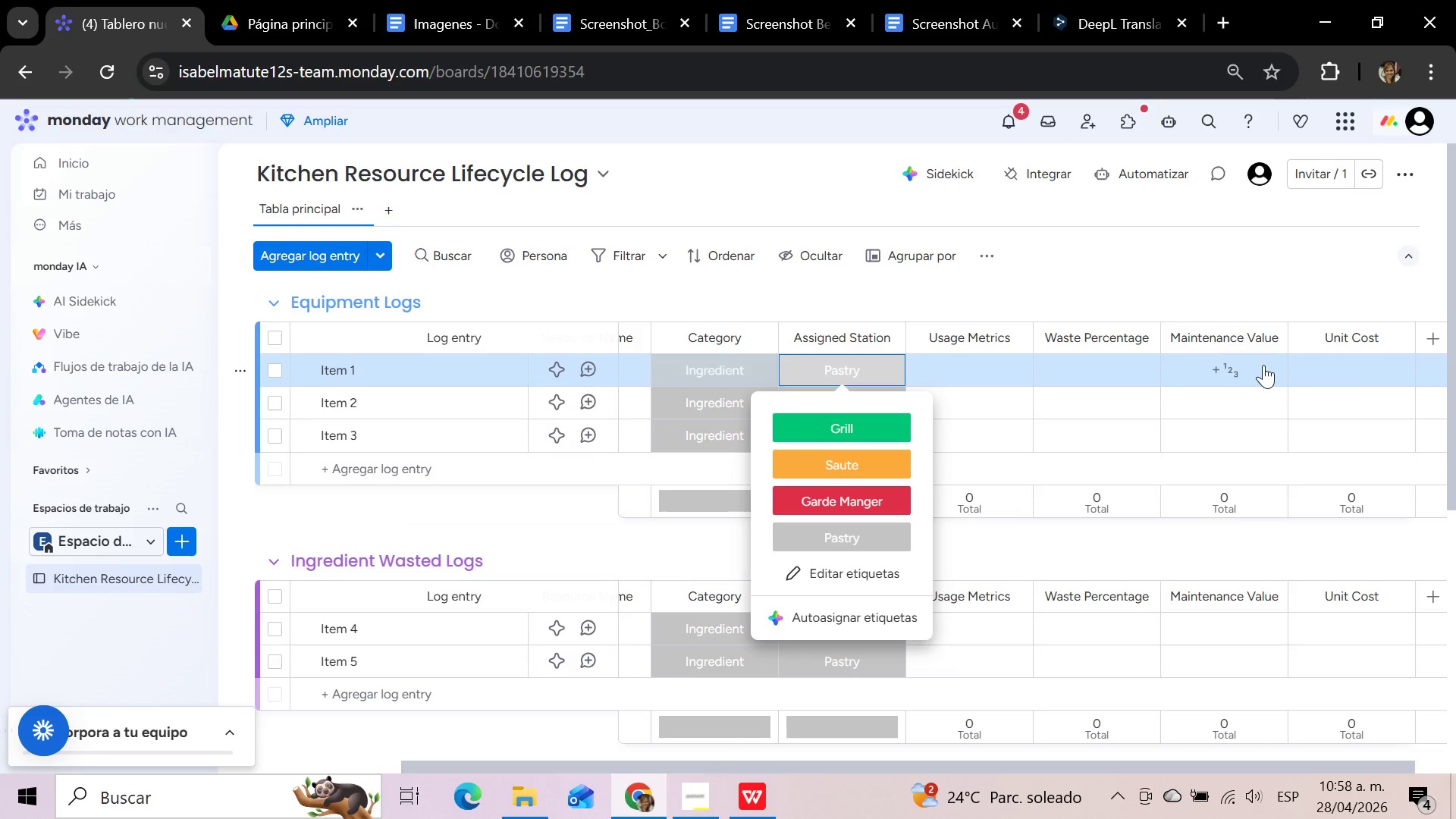 
mouse_move([1279, 344])
 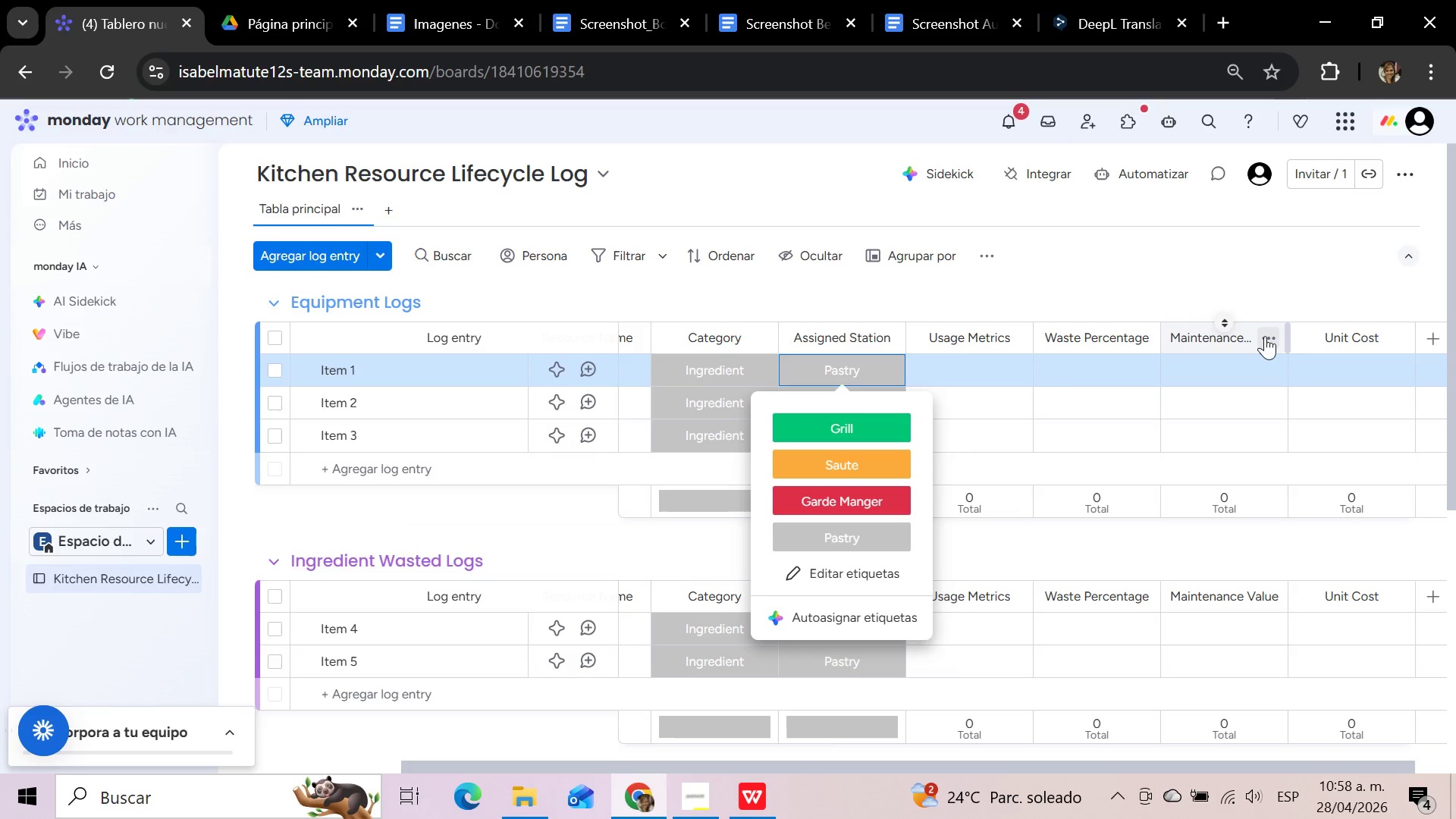 
left_click([1265, 336])
 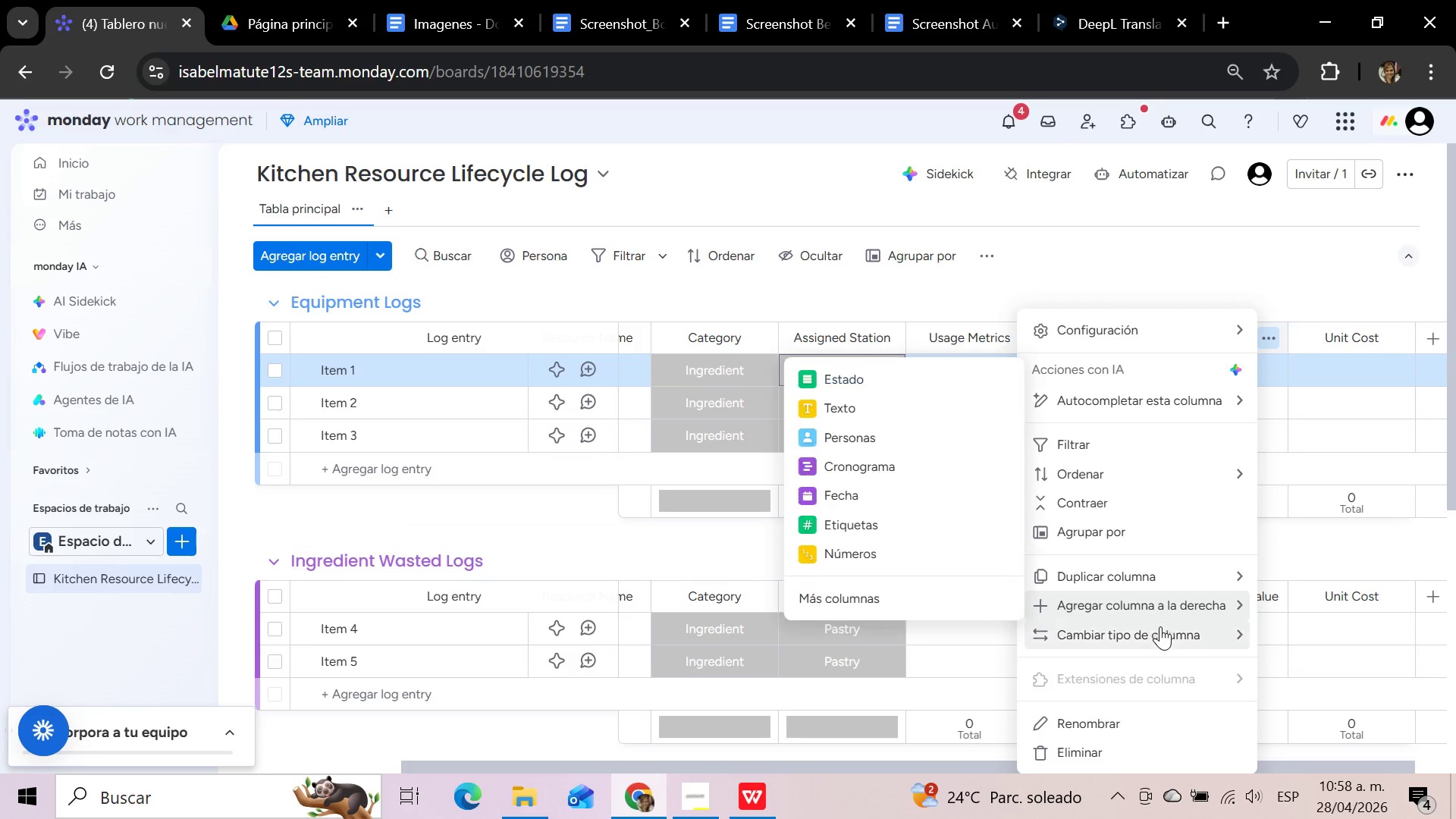 
mouse_move([1225, 632])
 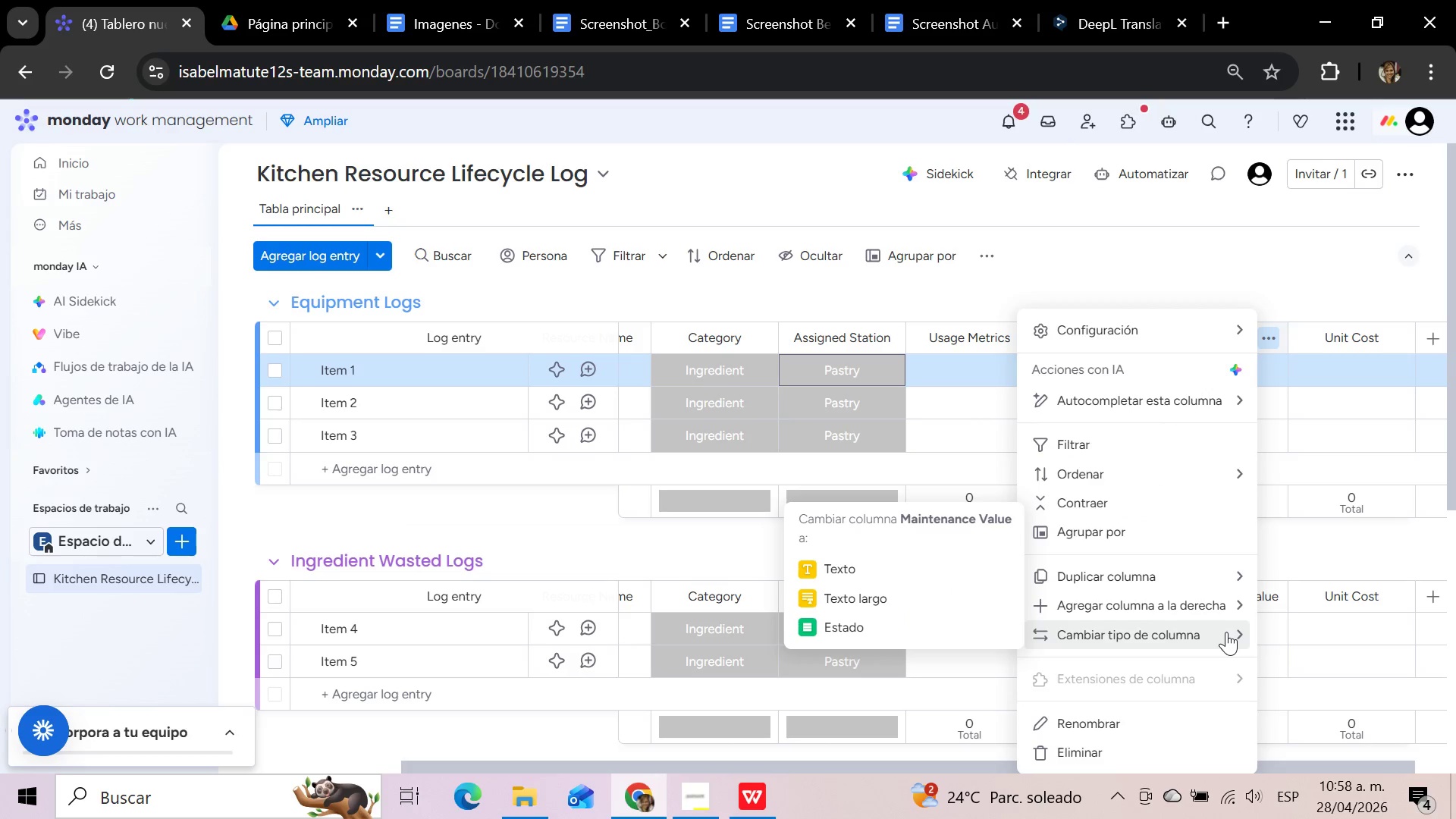 
left_click([1226, 632])
 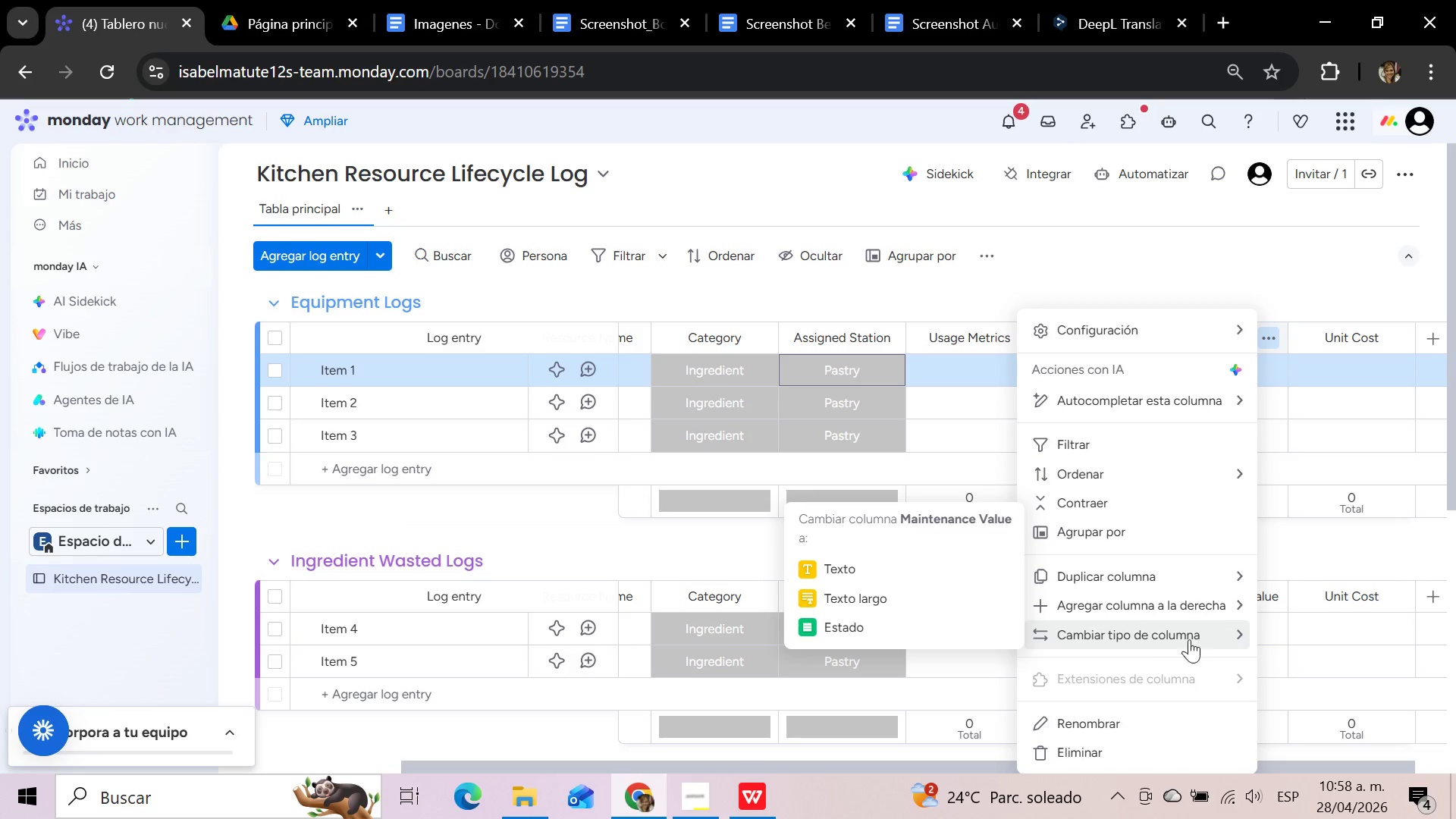 
wait(5.66)
 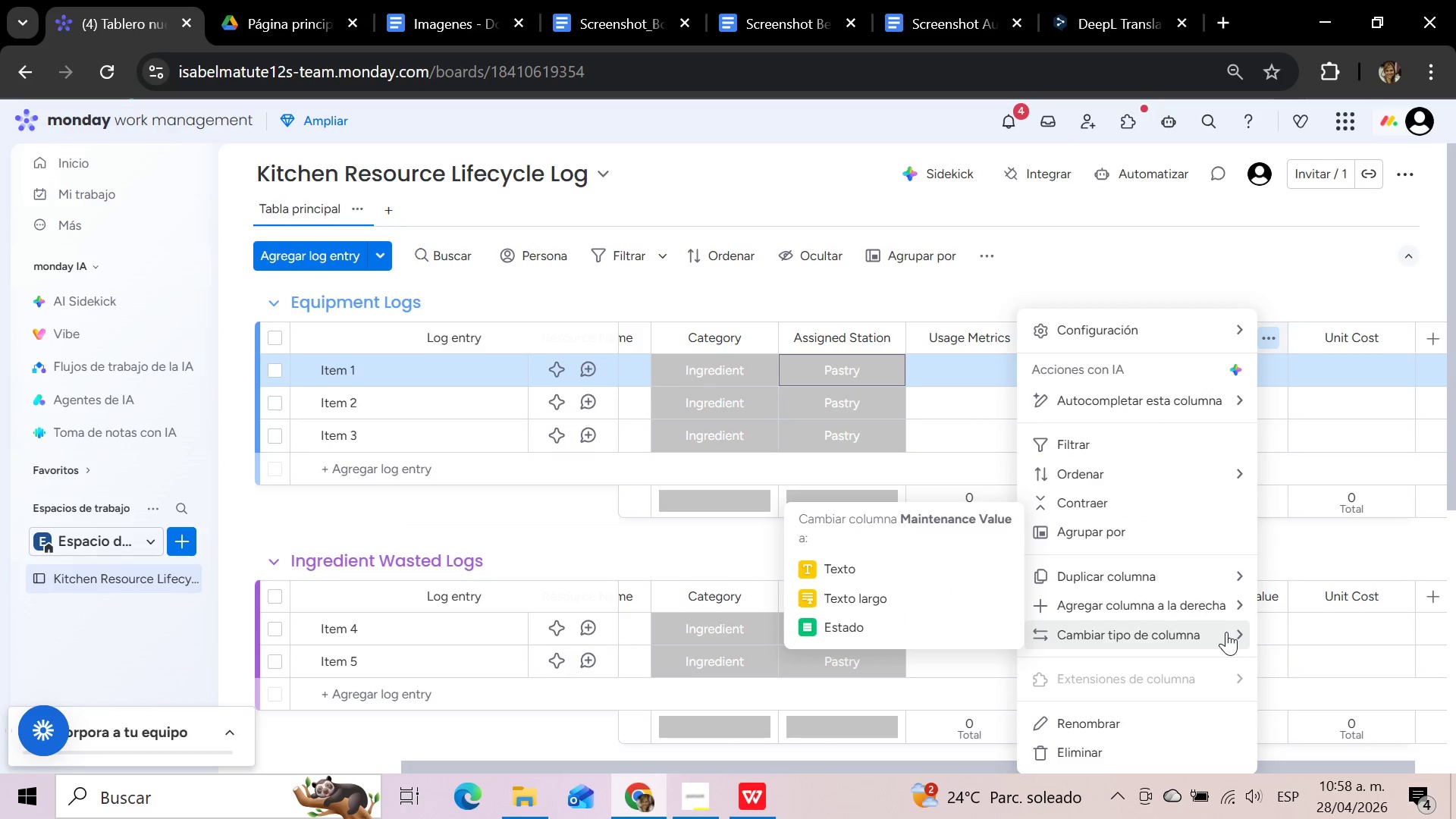 
left_click([858, 561])
 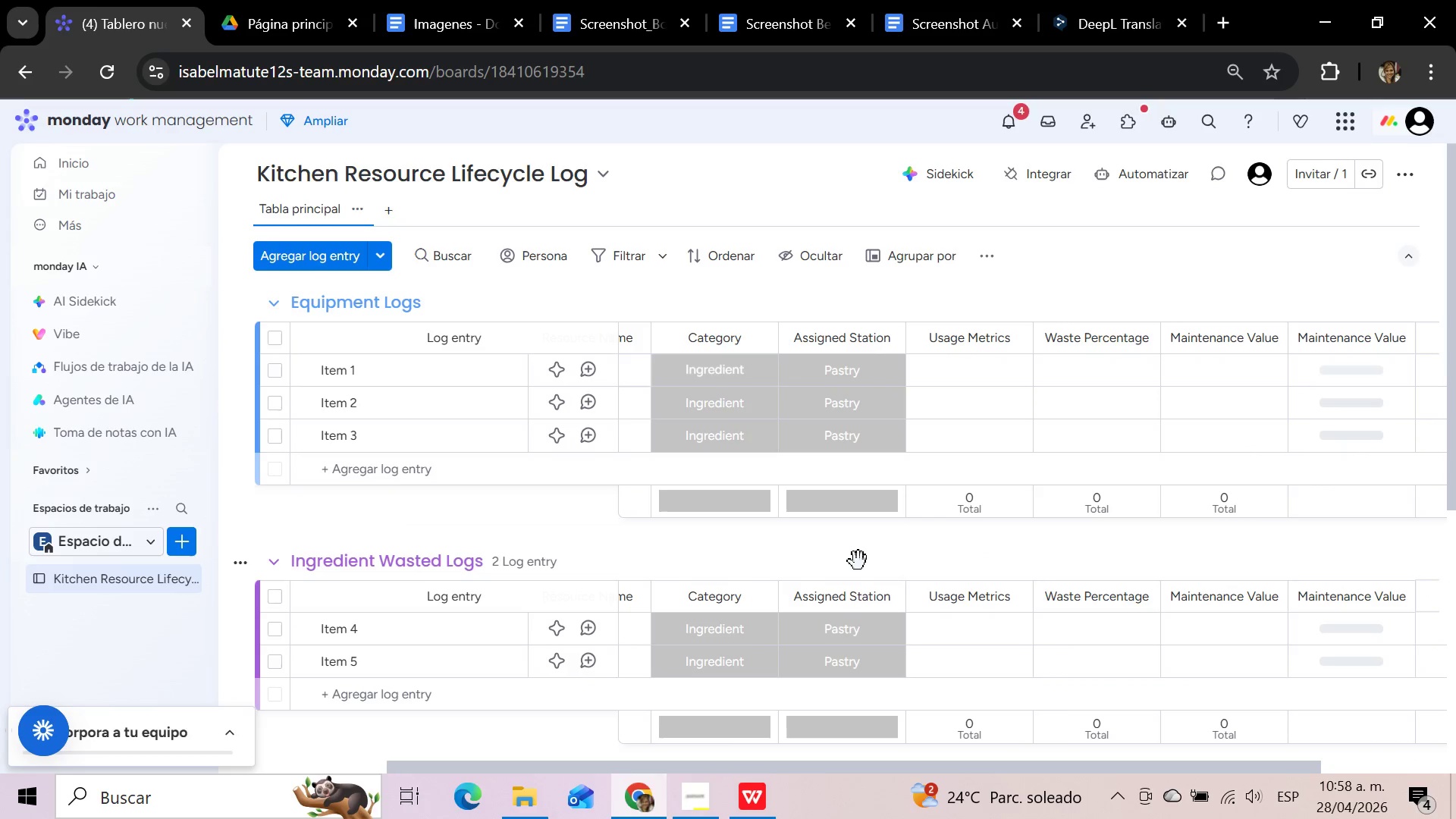 
wait(8.72)
 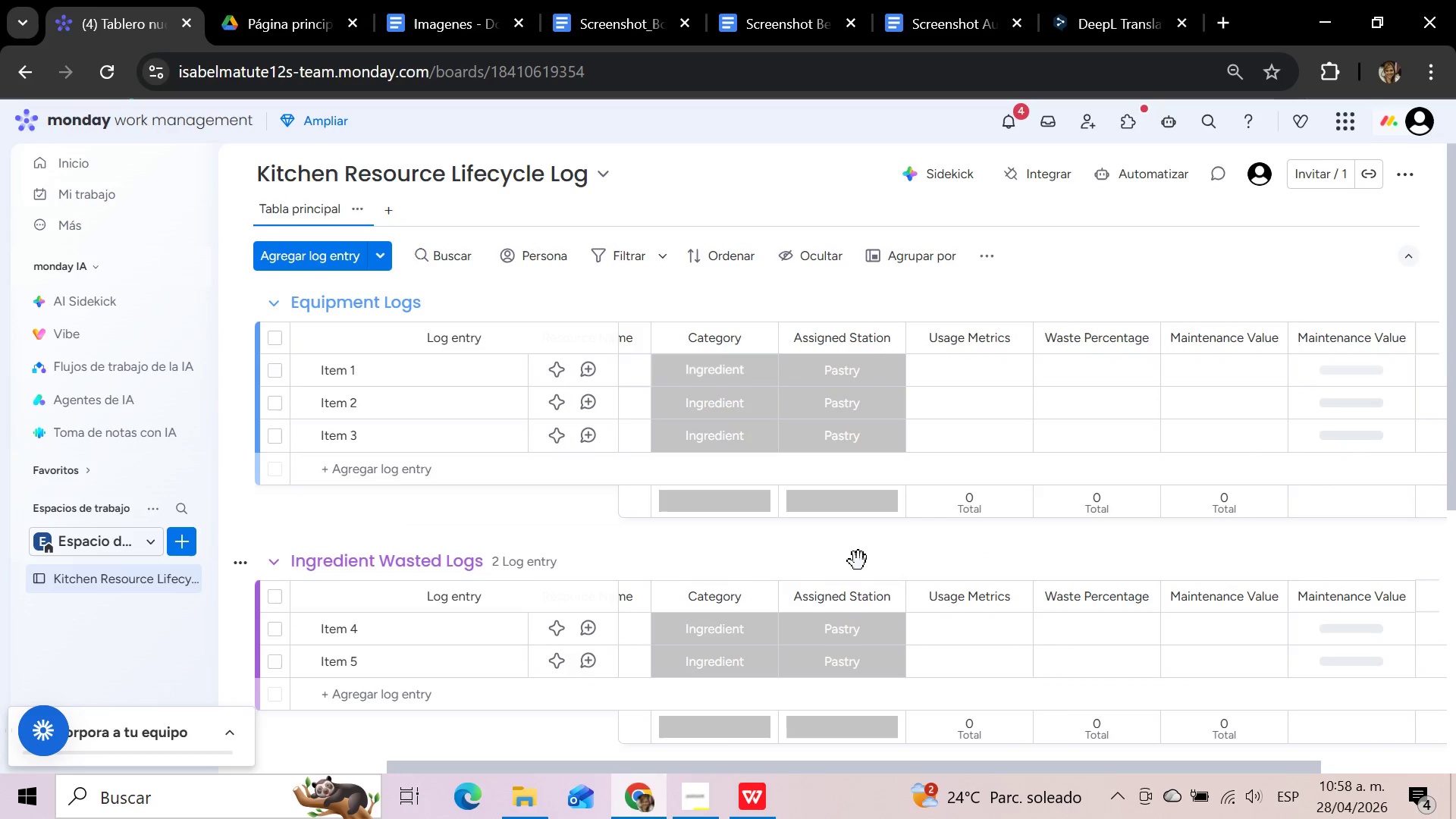 
left_click([1366, 277])
 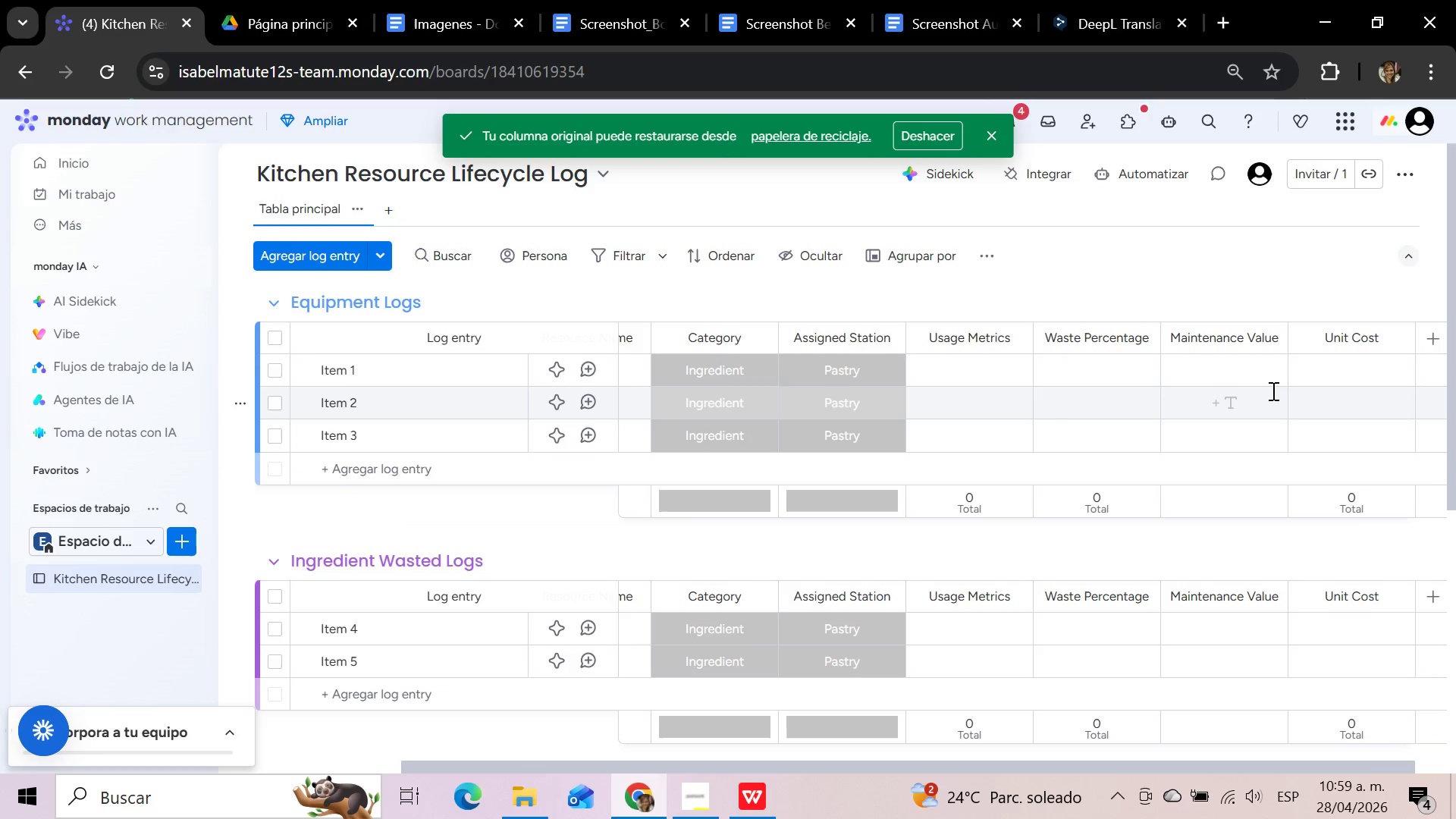 
left_click([1276, 335])
 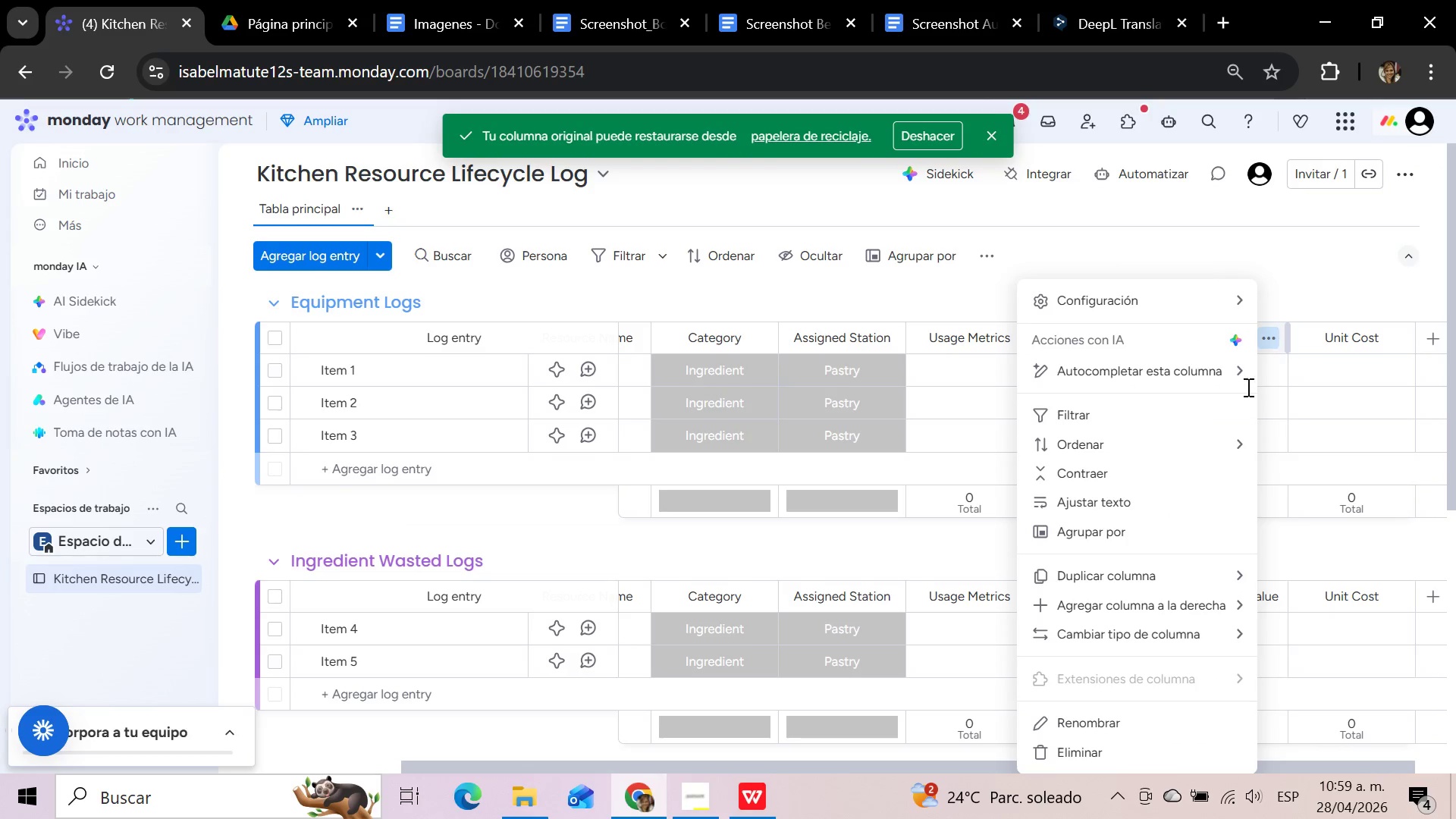 
mouse_move([1170, 628])
 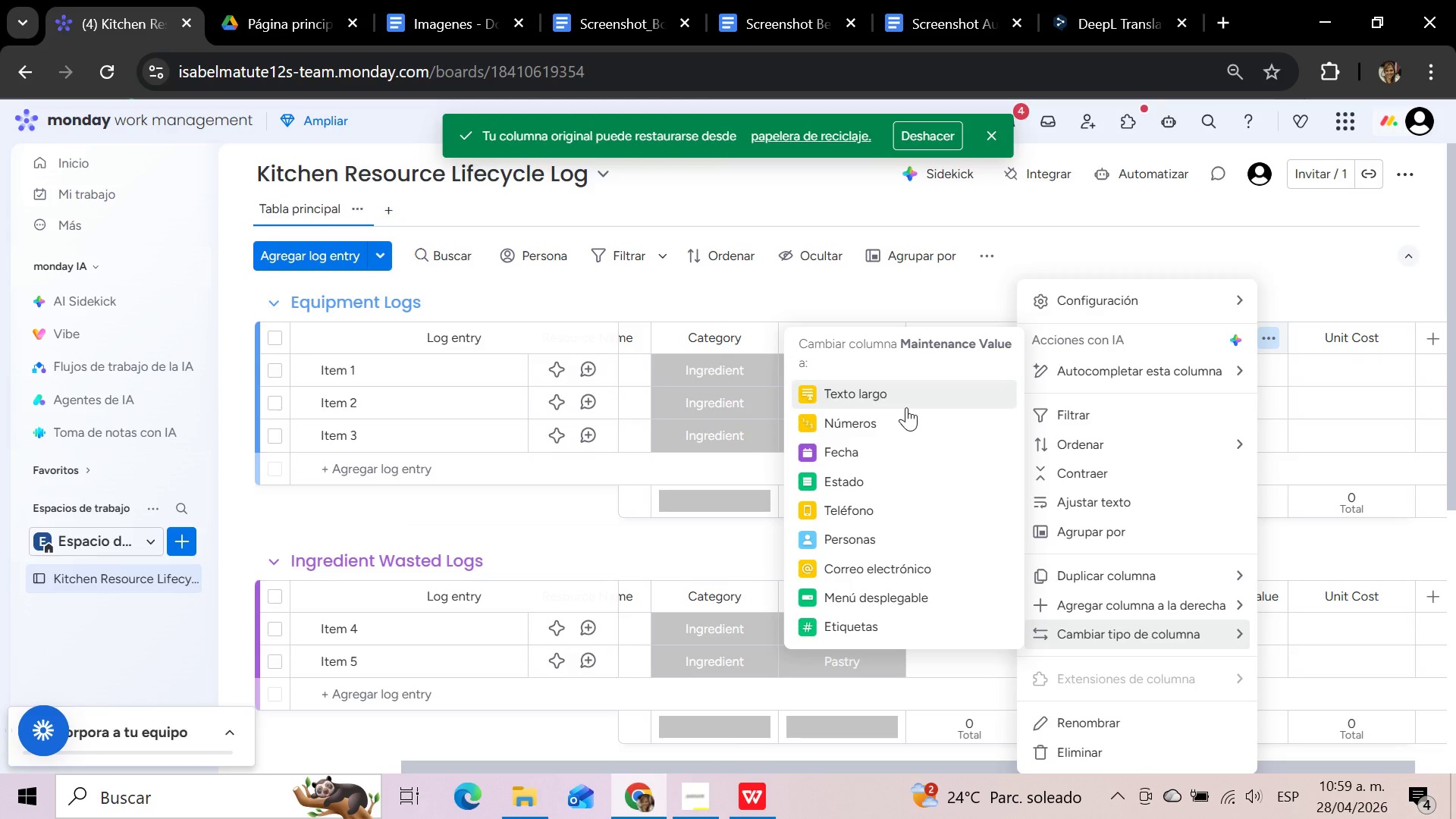 
wait(6.64)
 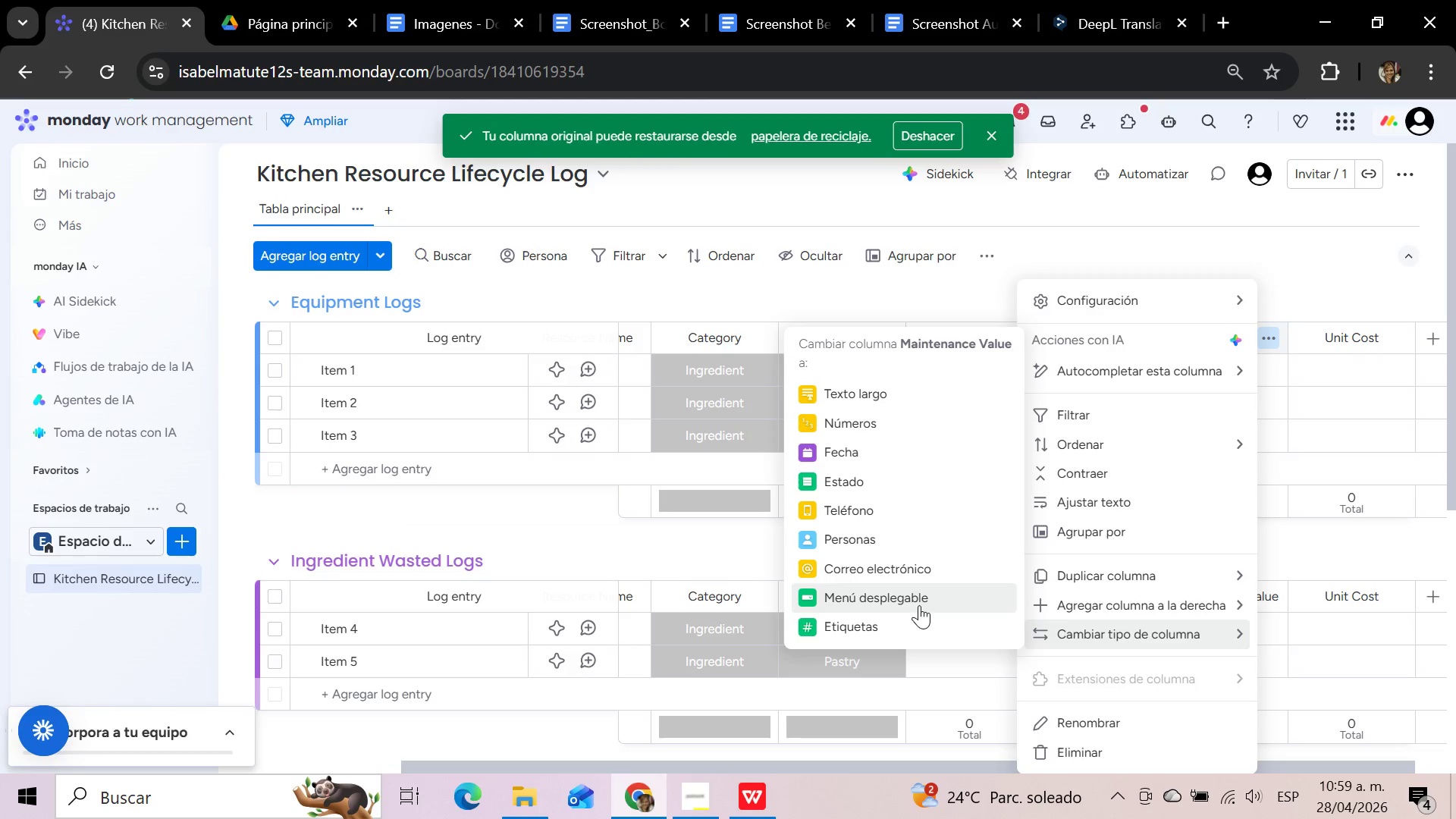 
left_click([1297, 250])
 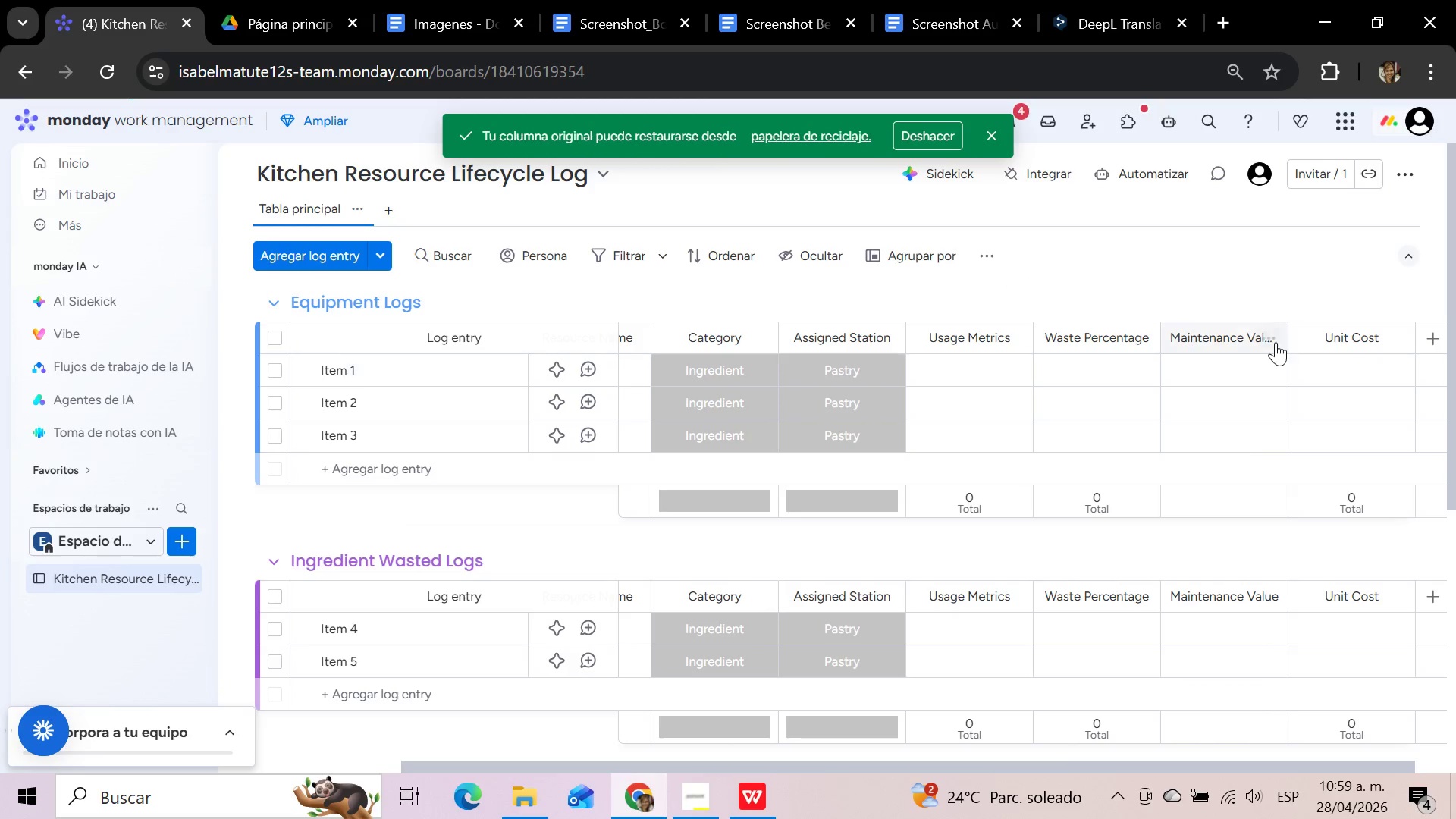 
left_click([1273, 338])
 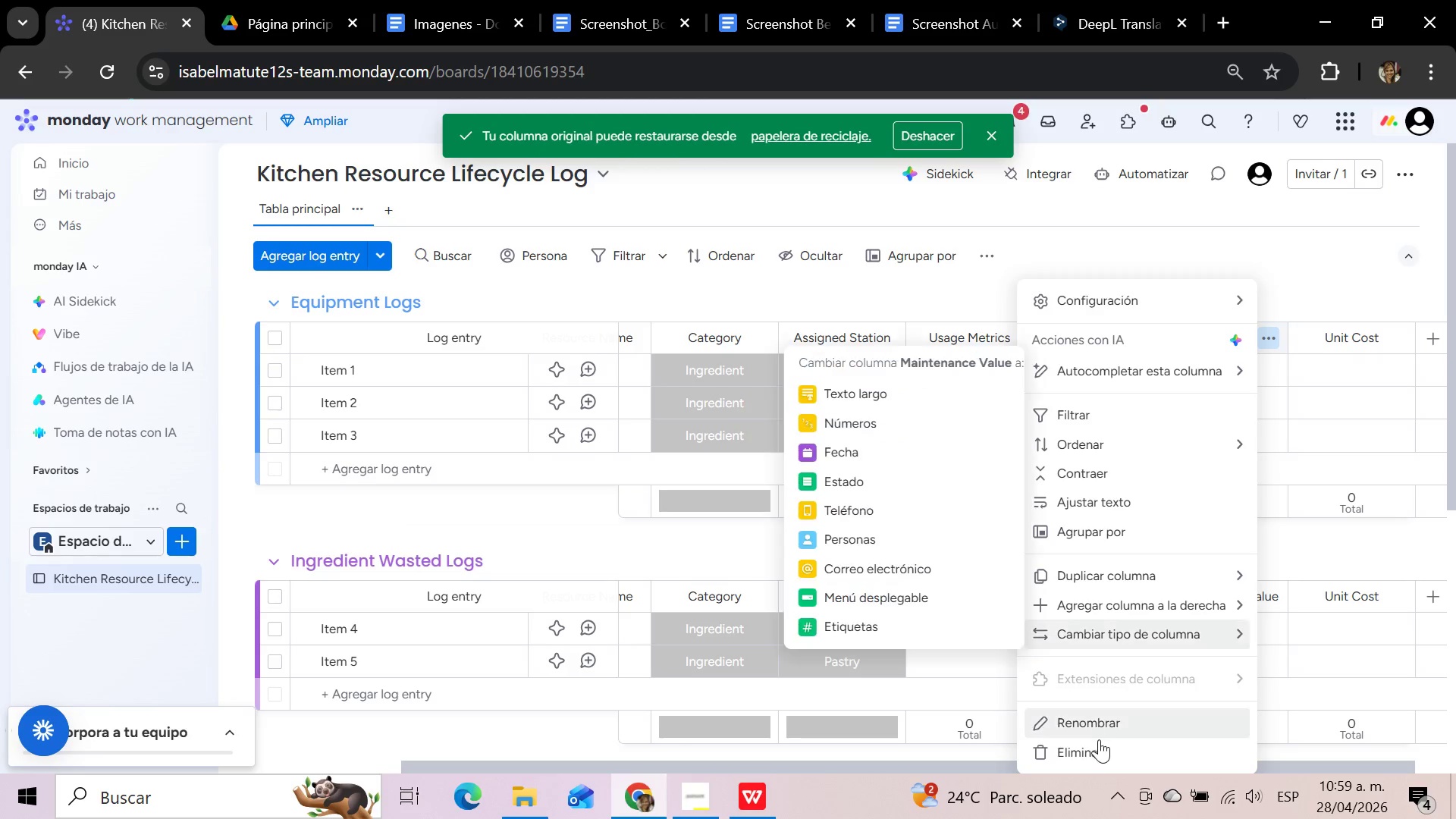 
left_click([1095, 747])
 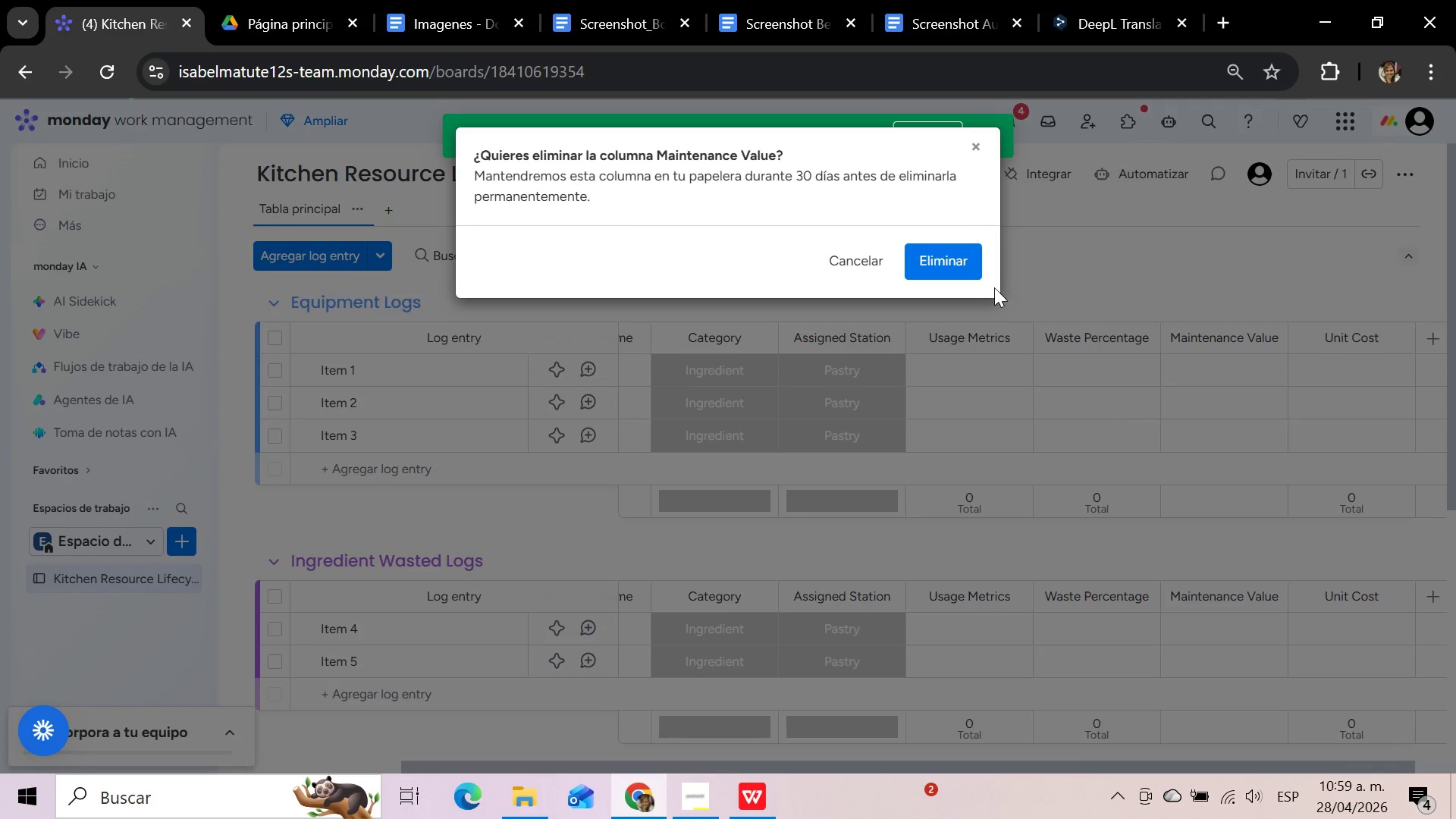 
left_click([961, 262])
 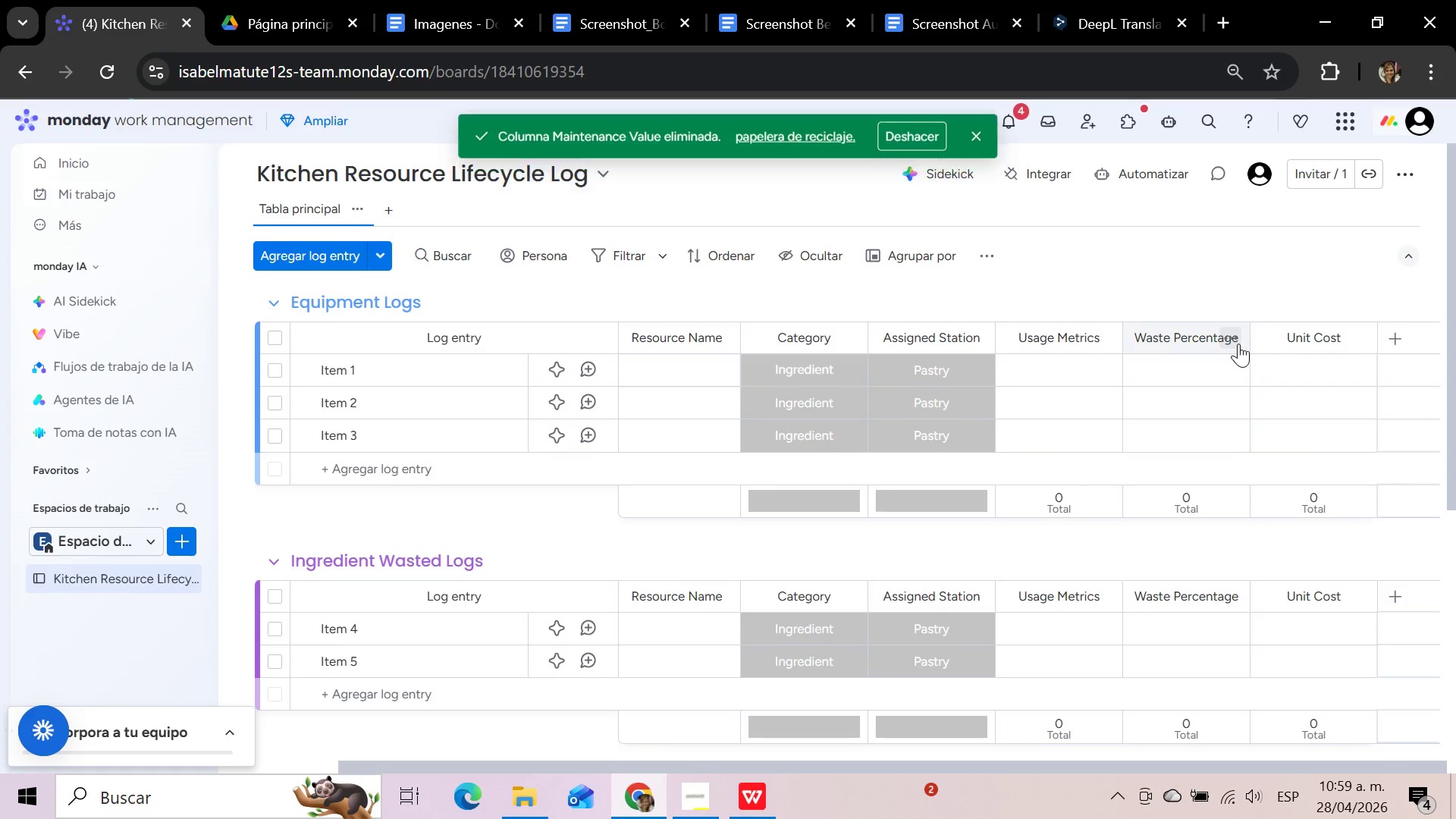 
left_click([1228, 336])
 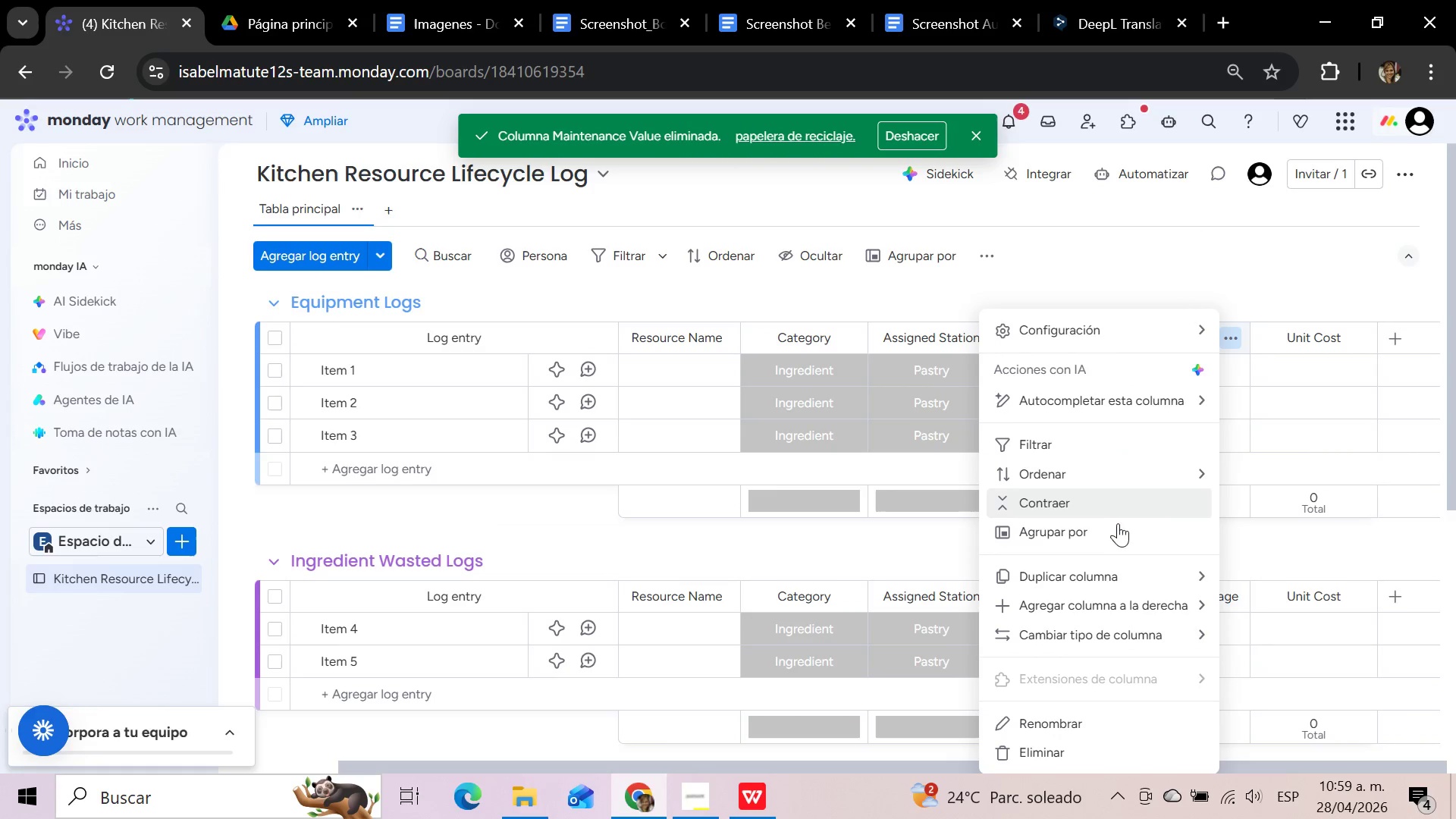 
mouse_move([1081, 605])
 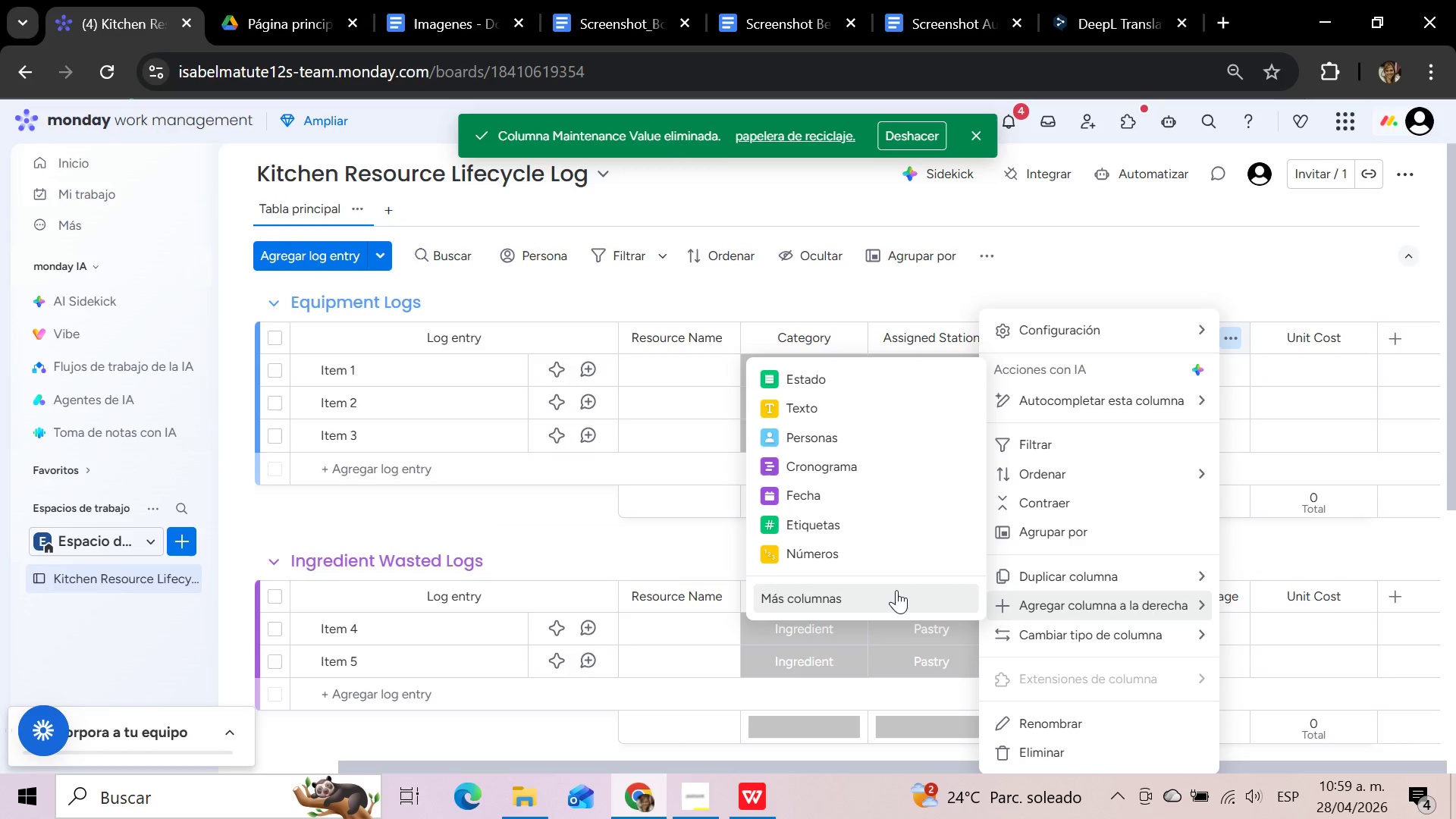 
left_click([896, 590])
 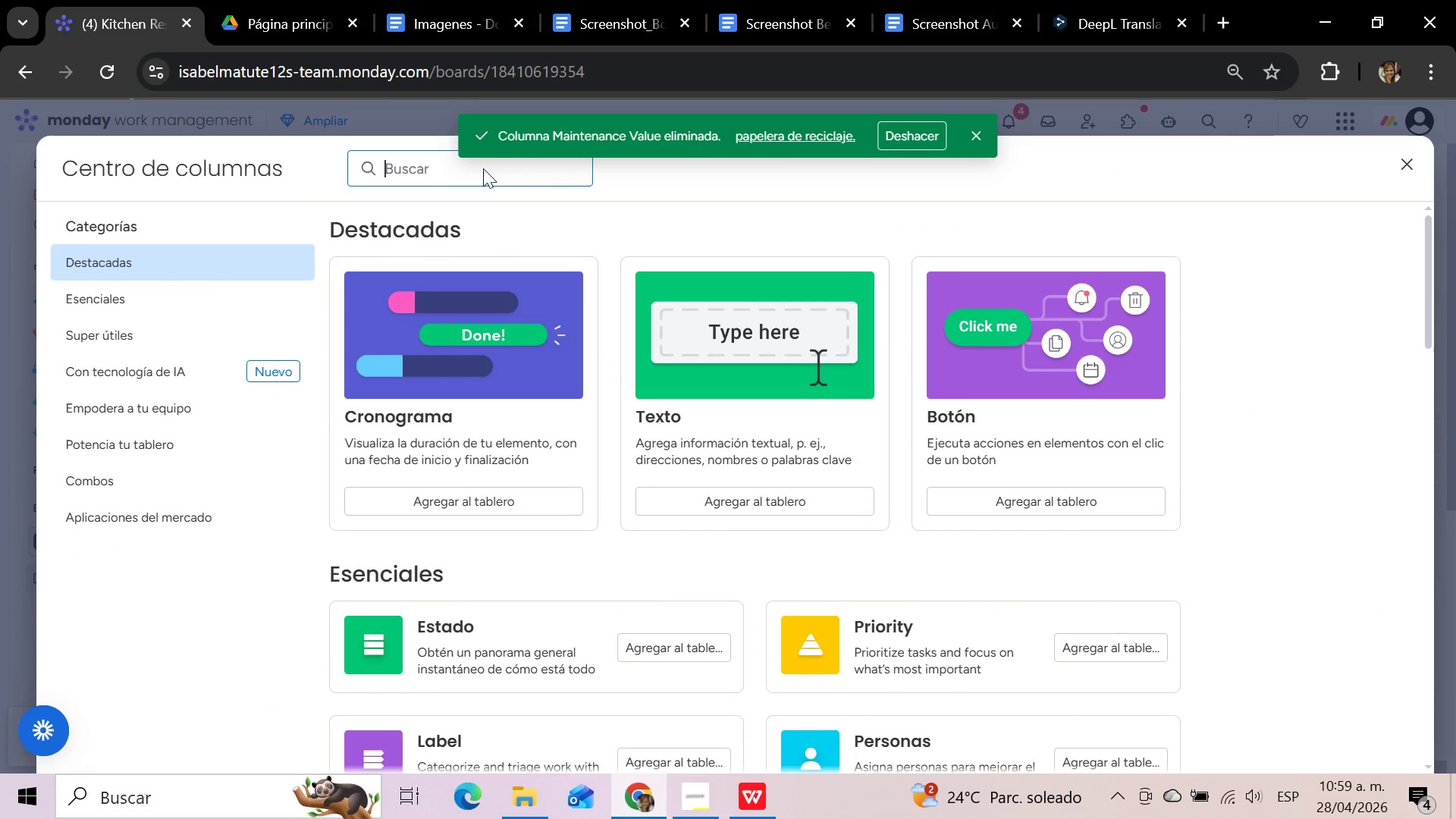 
type(form)
 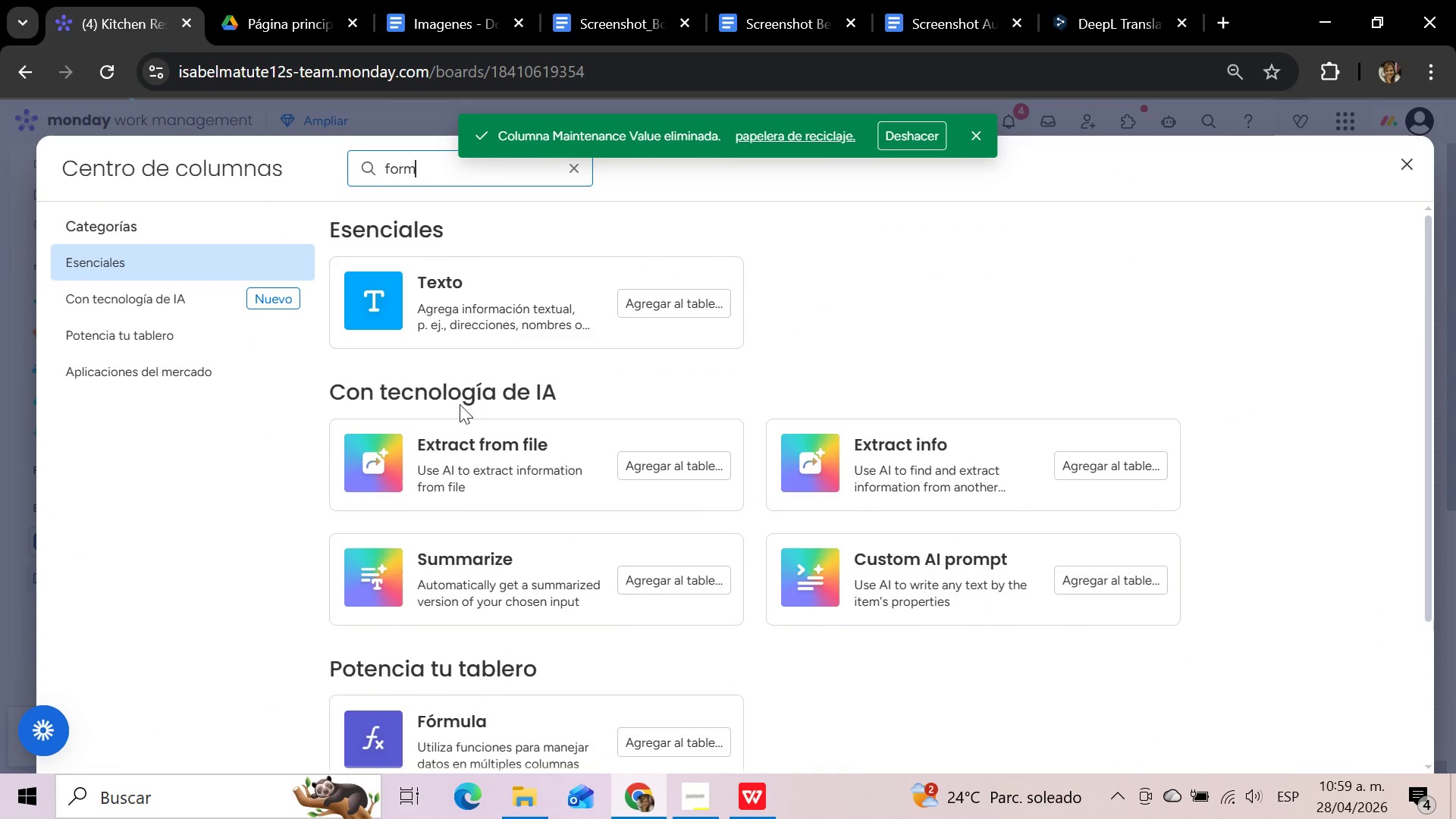 
left_click([474, 728])
 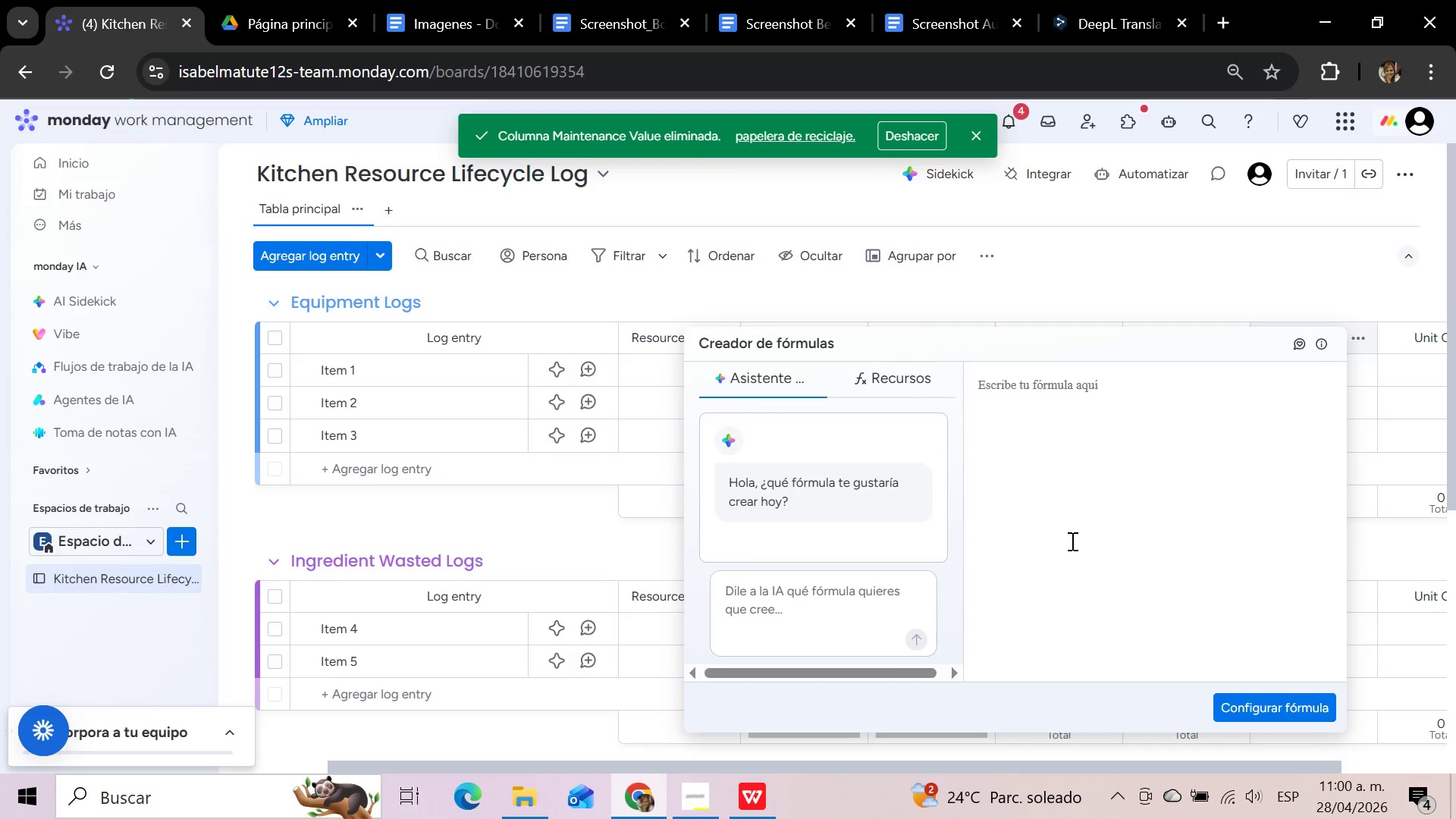 
wait(26.89)
 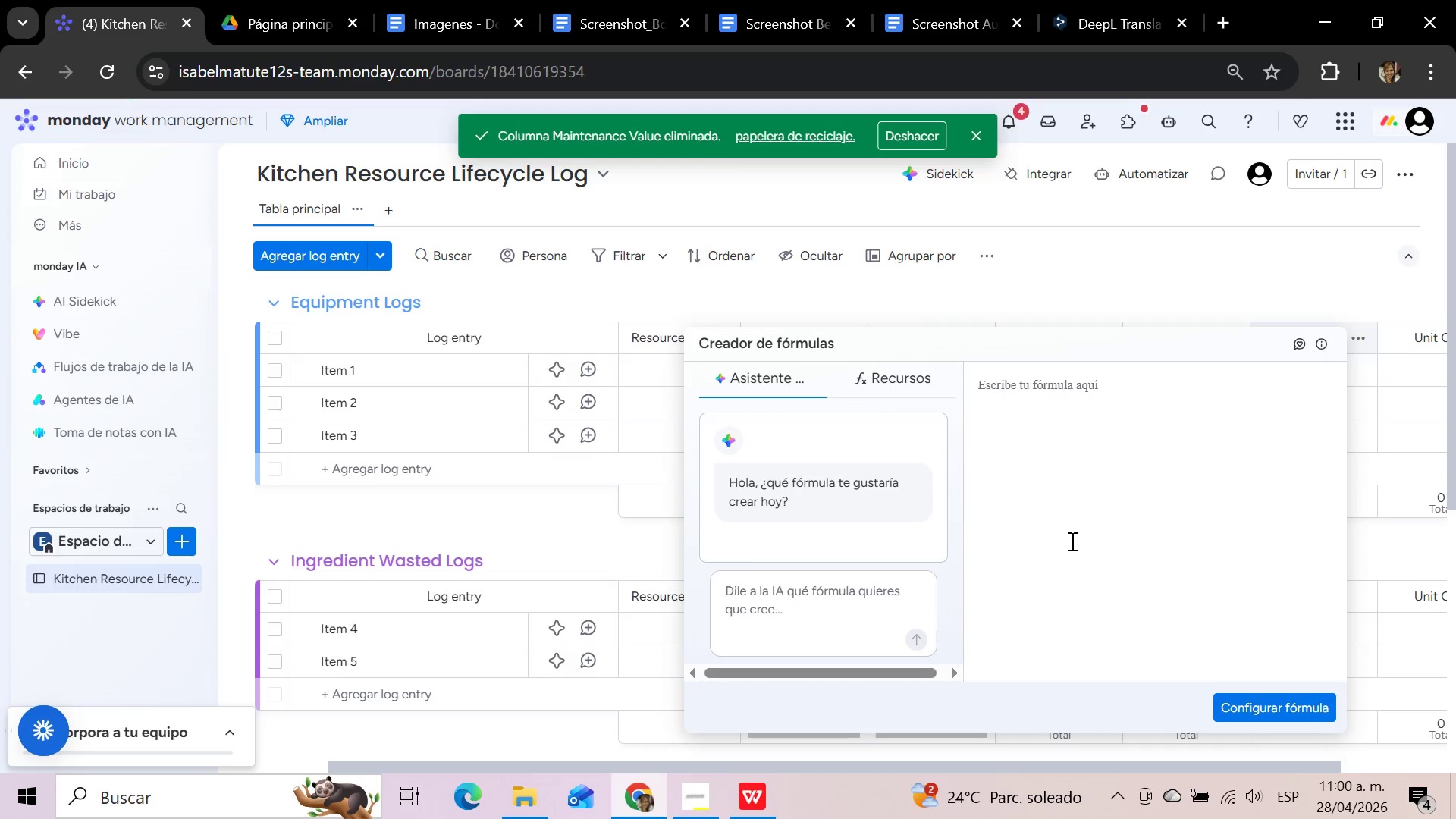 
left_click([461, 0])
 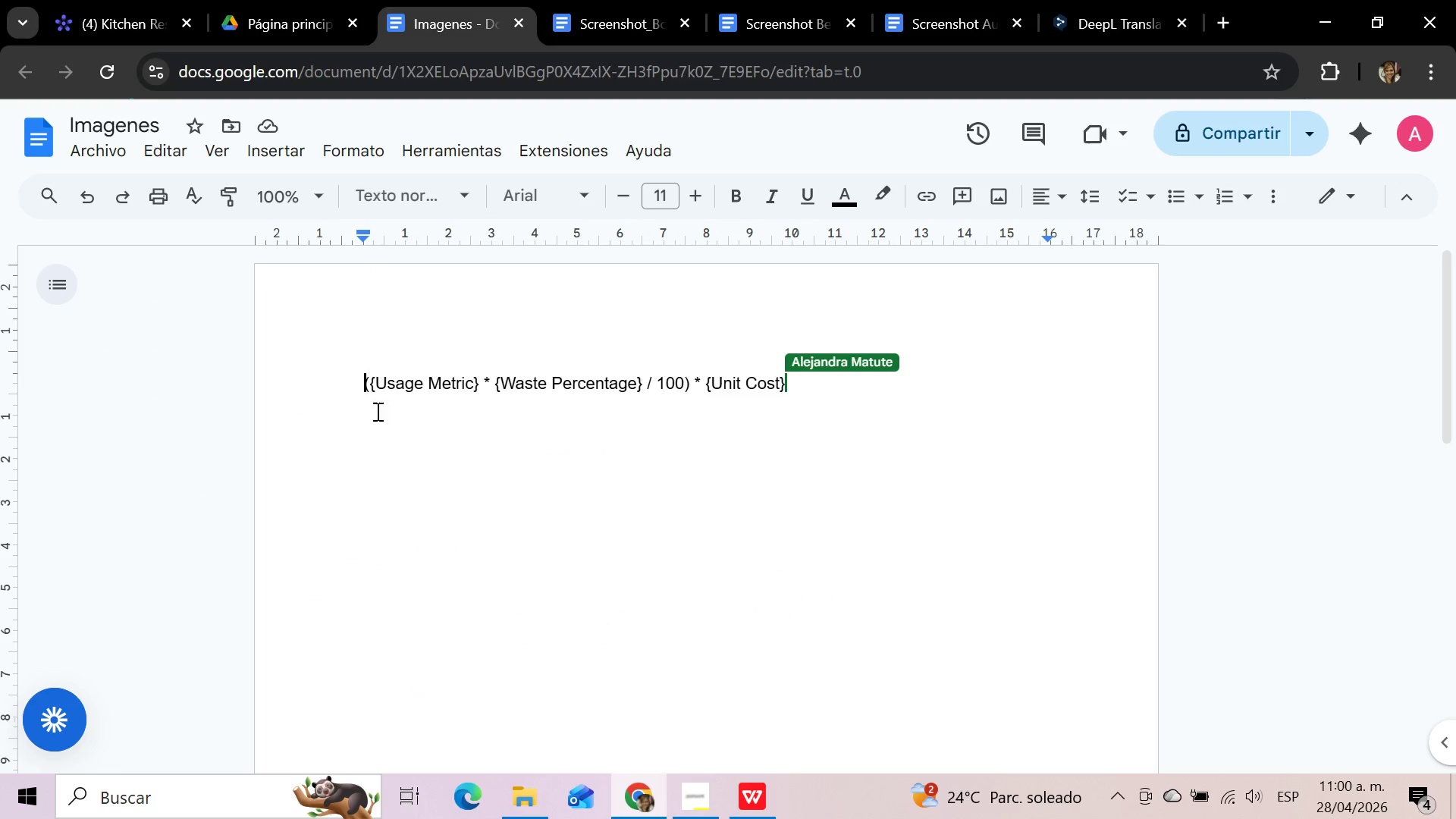 
left_click_drag(start_coordinate=[362, 384], to_coordinate=[789, 394])
 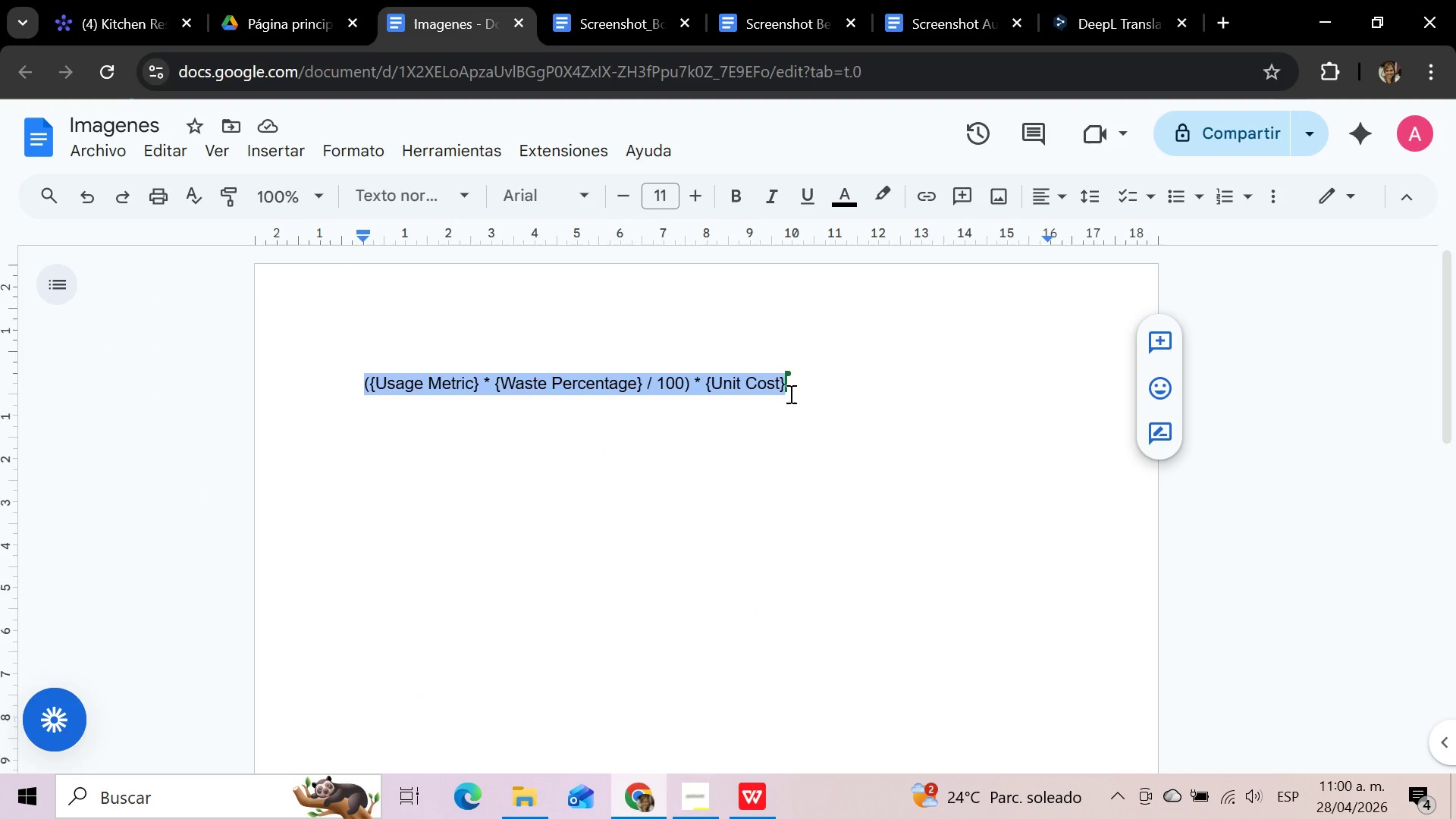 
key(Control+C)
 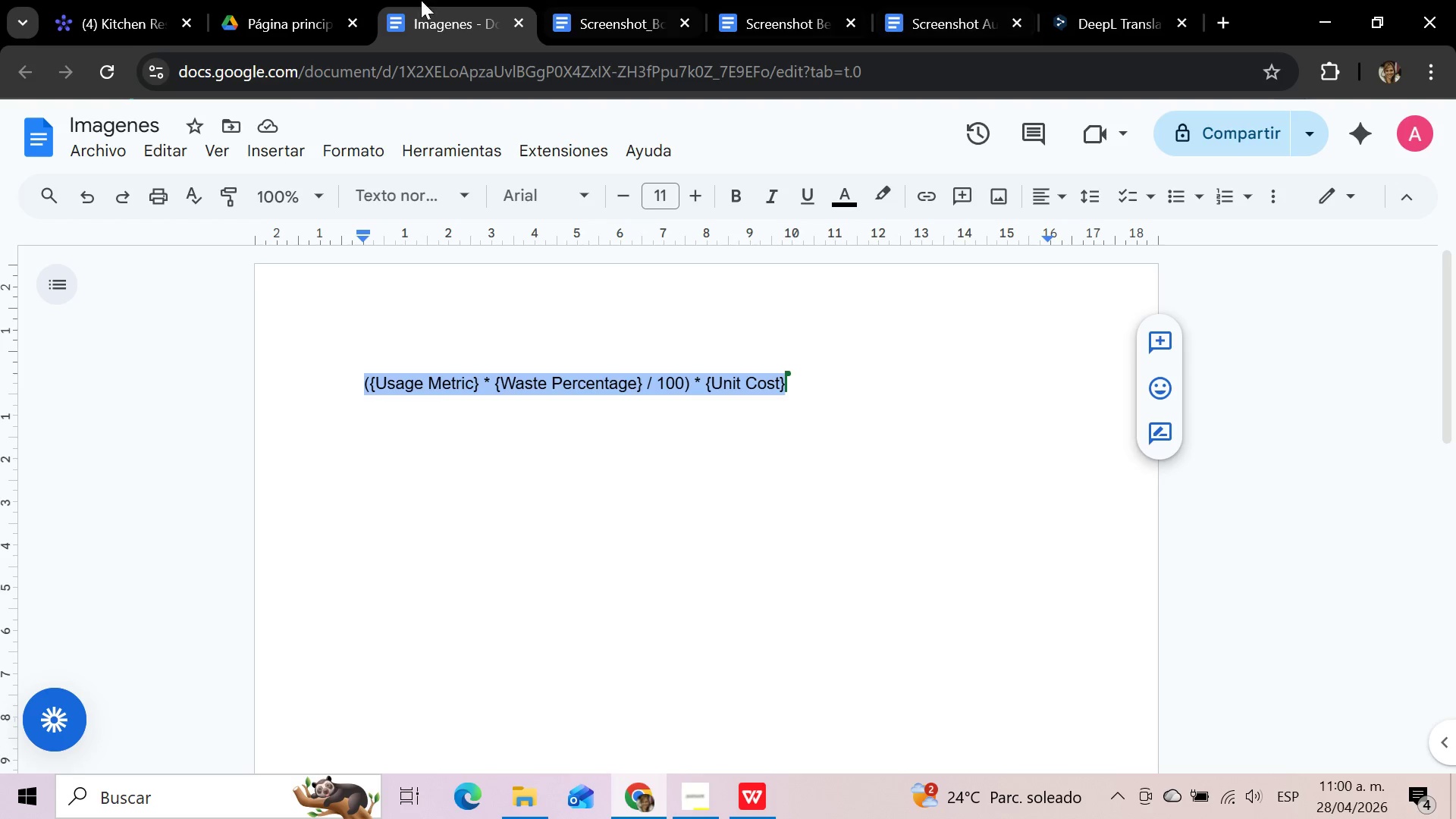 
left_click([115, 0])
 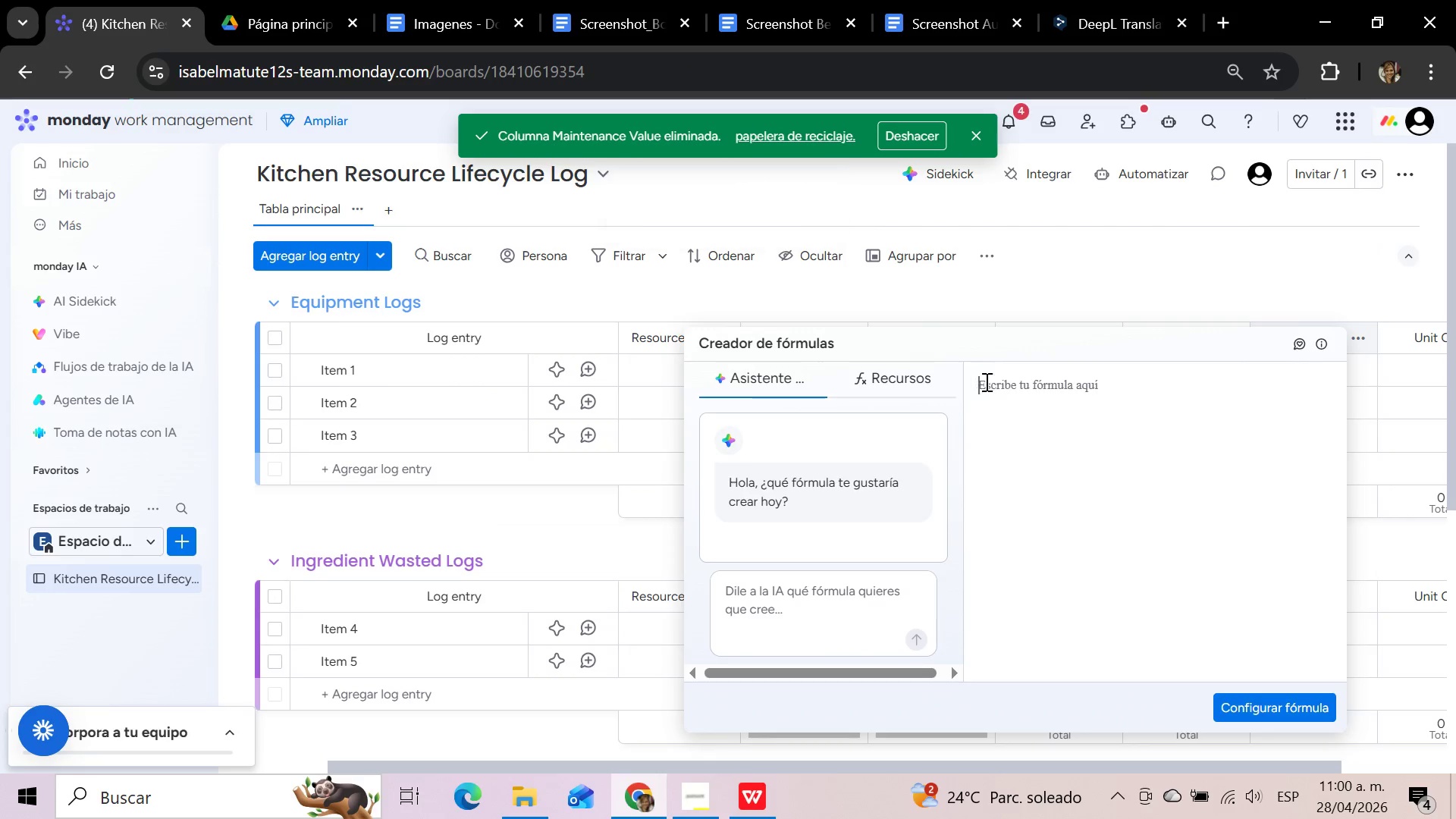 
left_click([996, 385])
 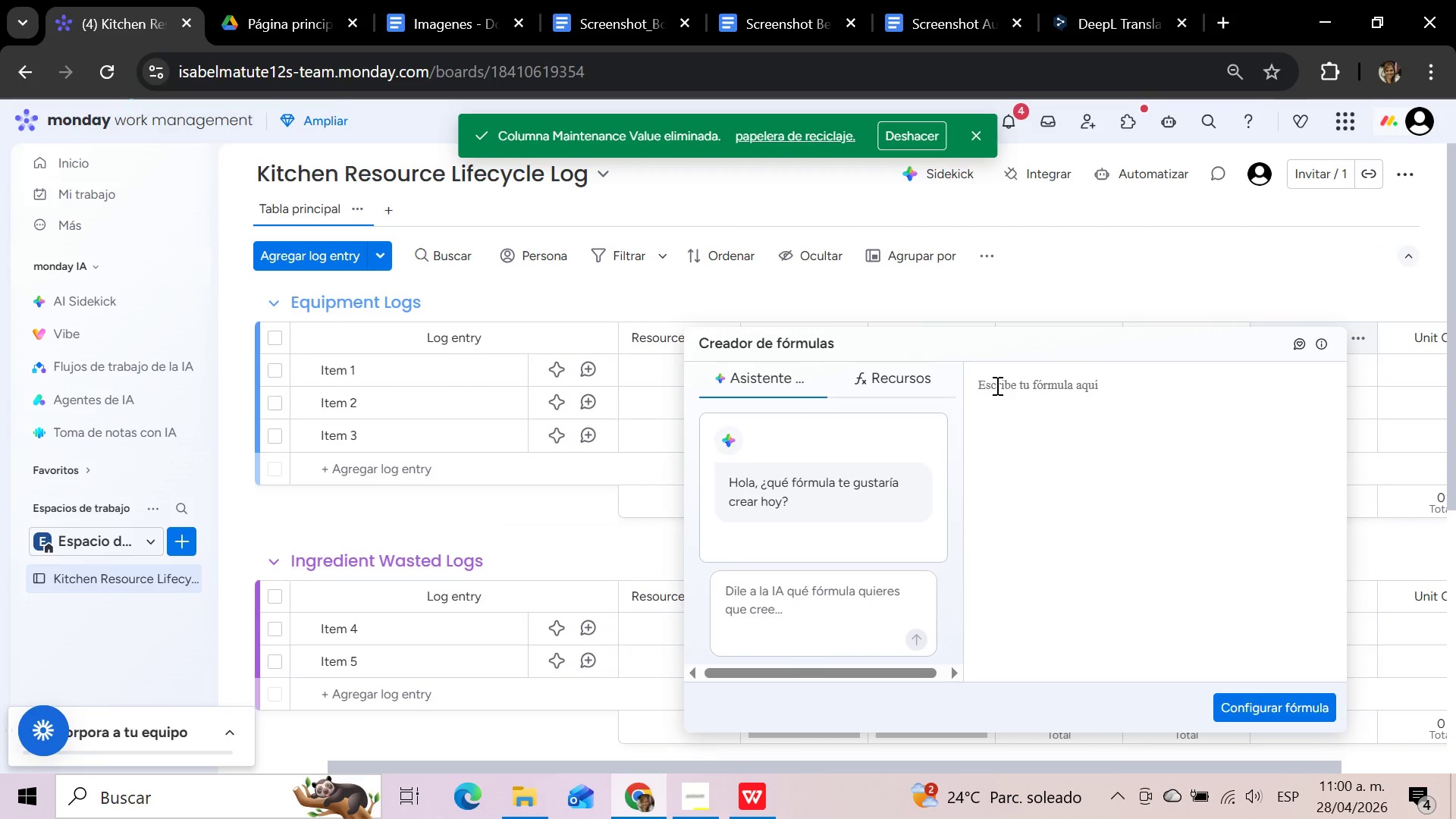 
key(Control+V)
 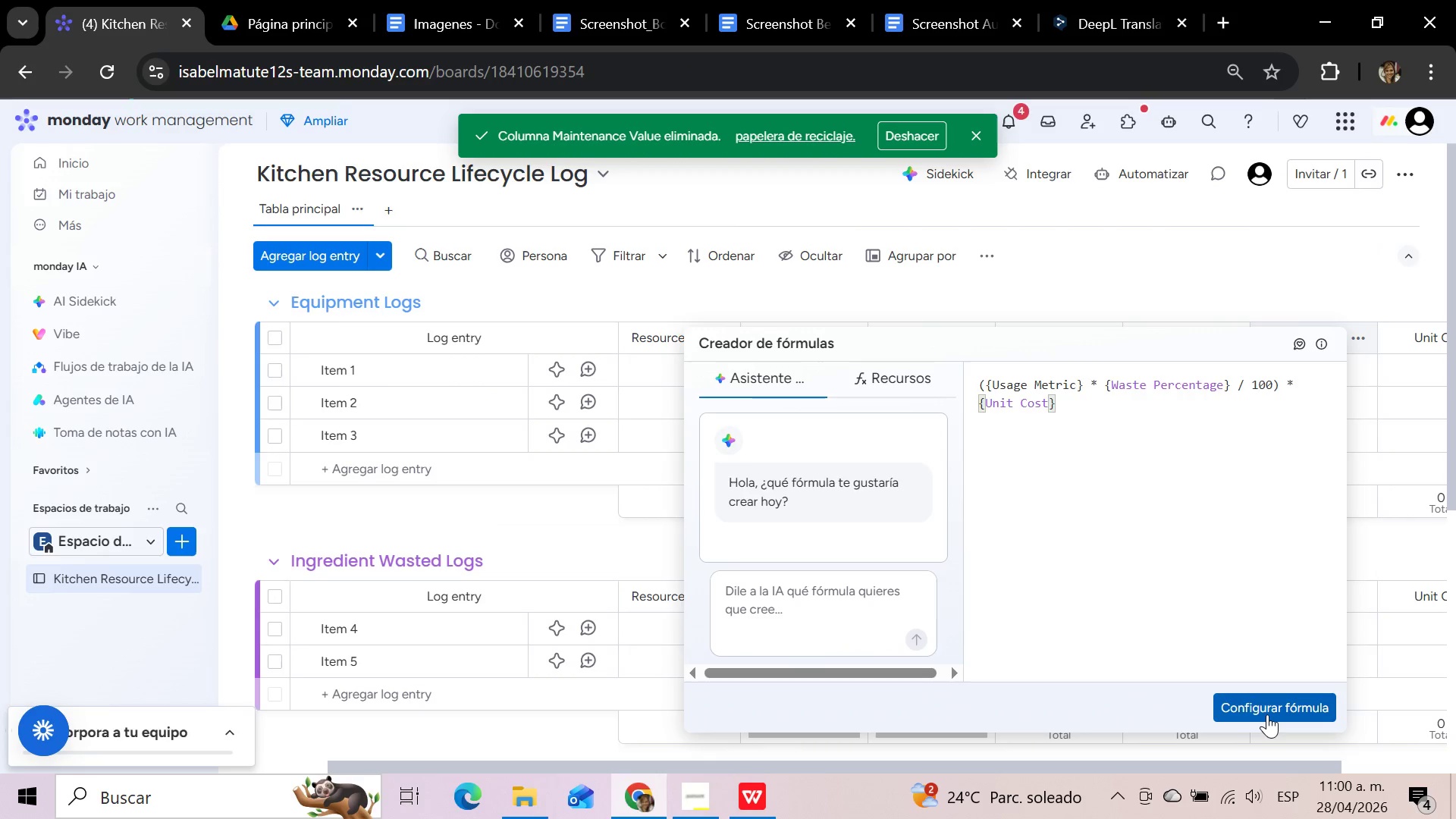 
left_click([1267, 714])
 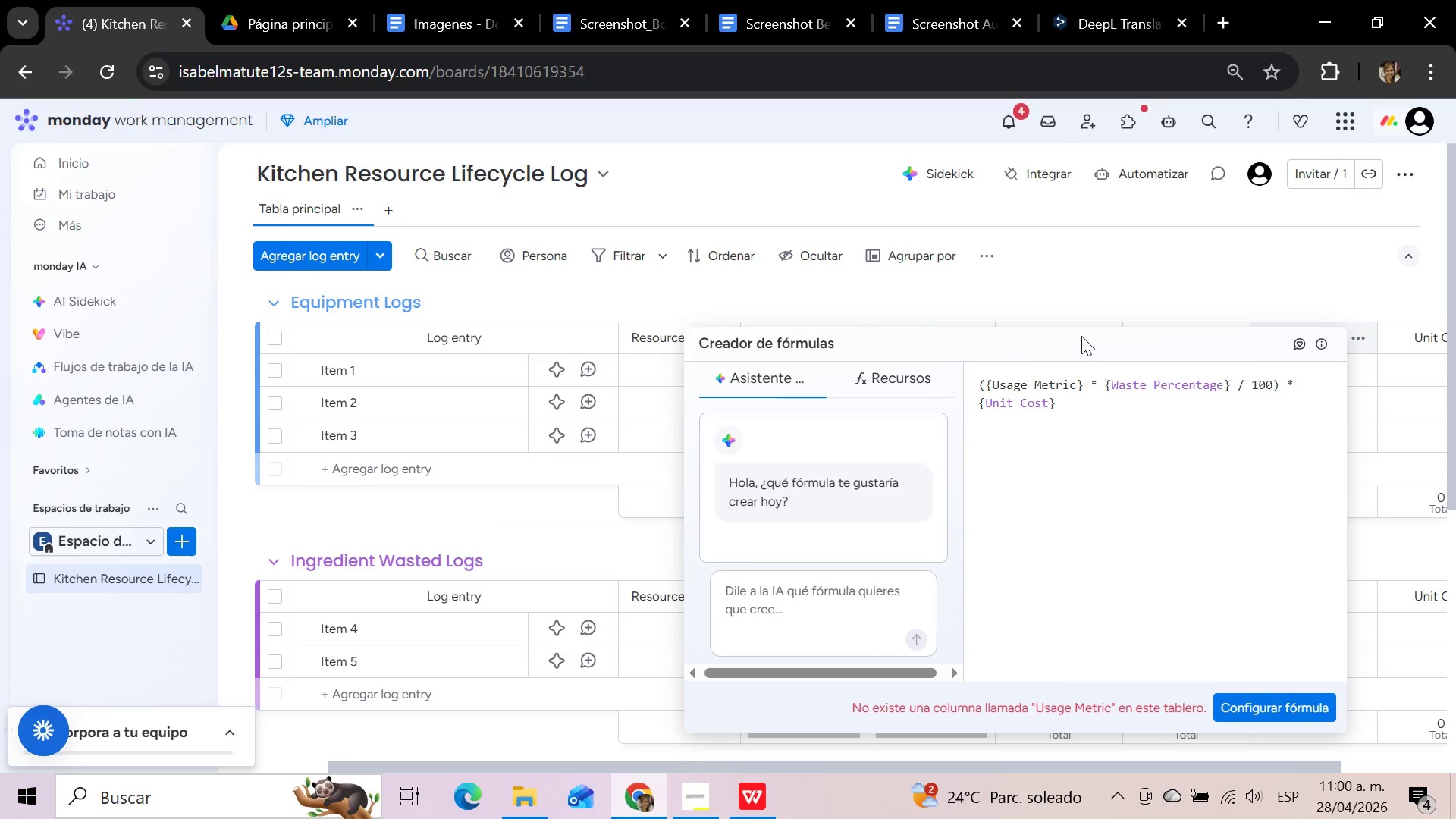 
wait(28.36)
 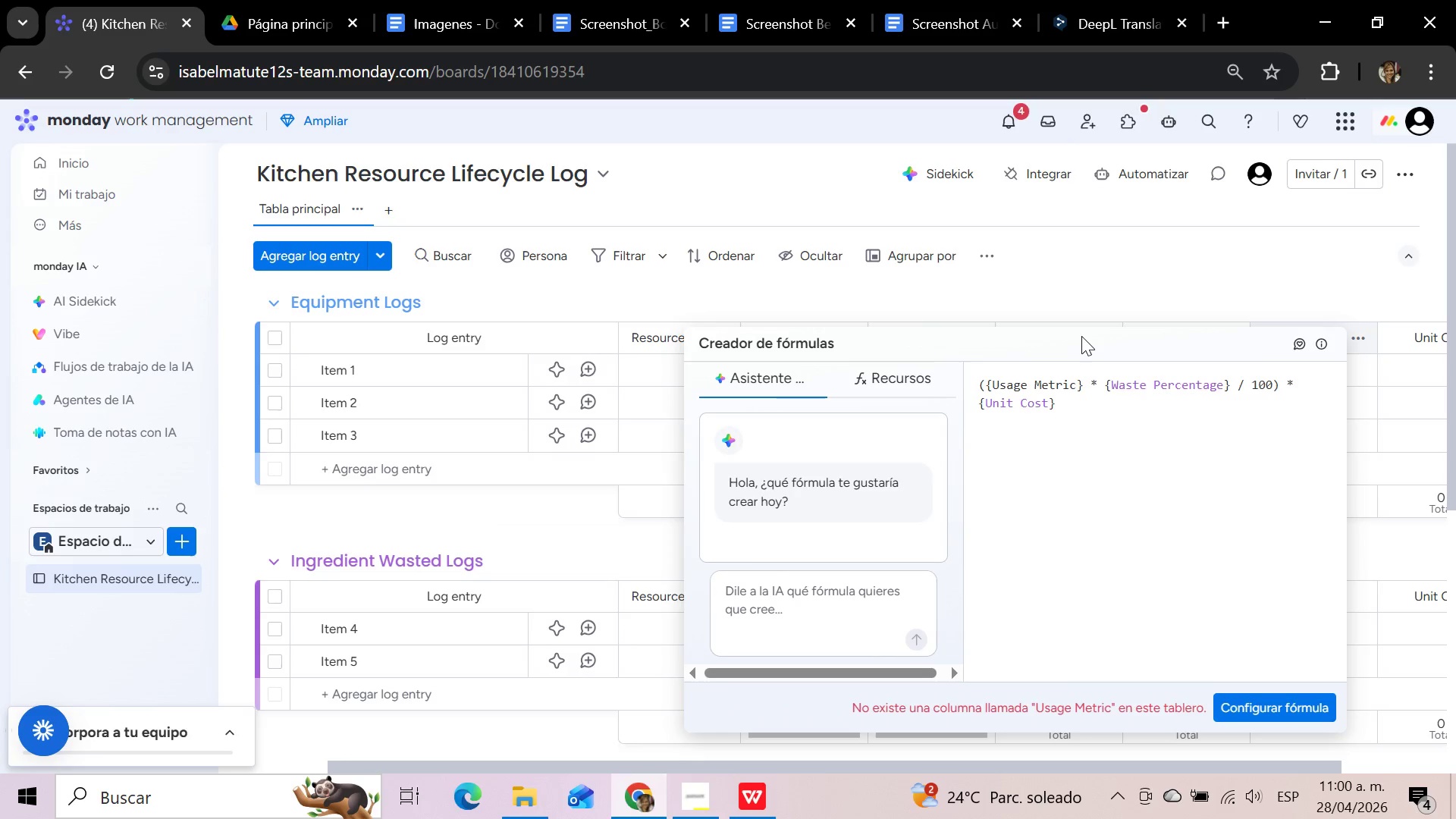 
left_click([769, 802])
 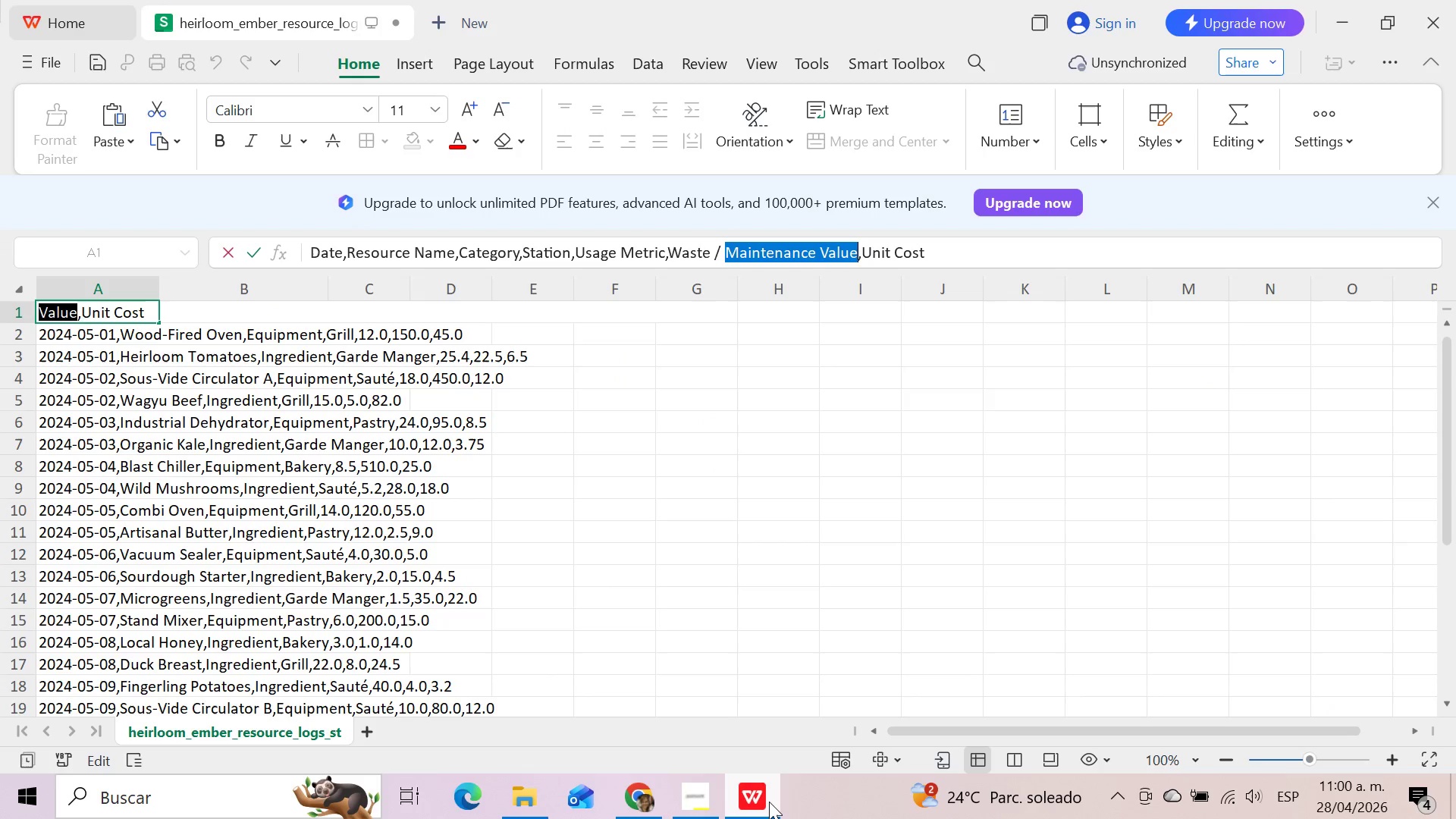 
left_click([769, 802])
 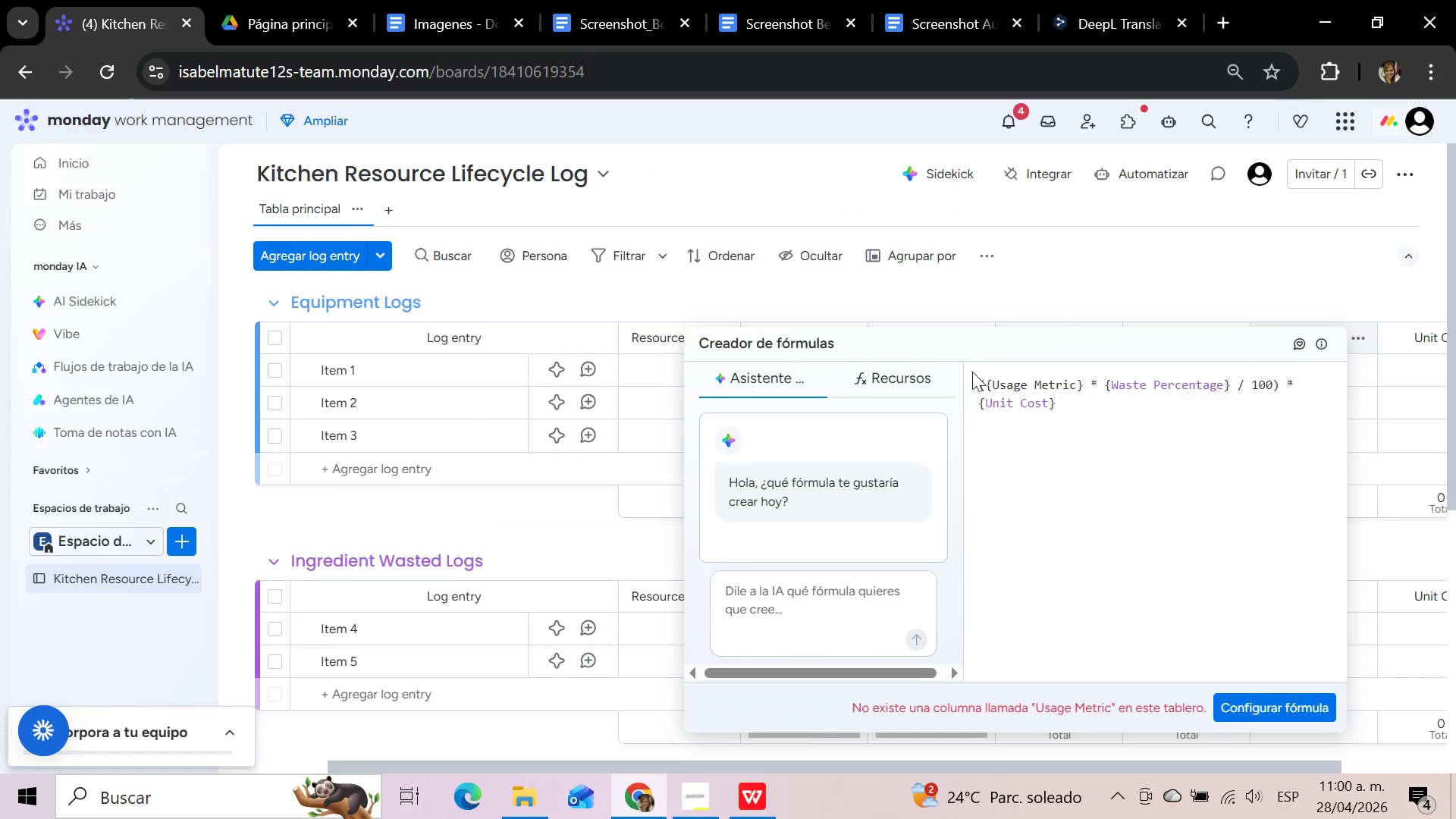 
left_click_drag(start_coordinate=[1009, 348], to_coordinate=[984, 368])
 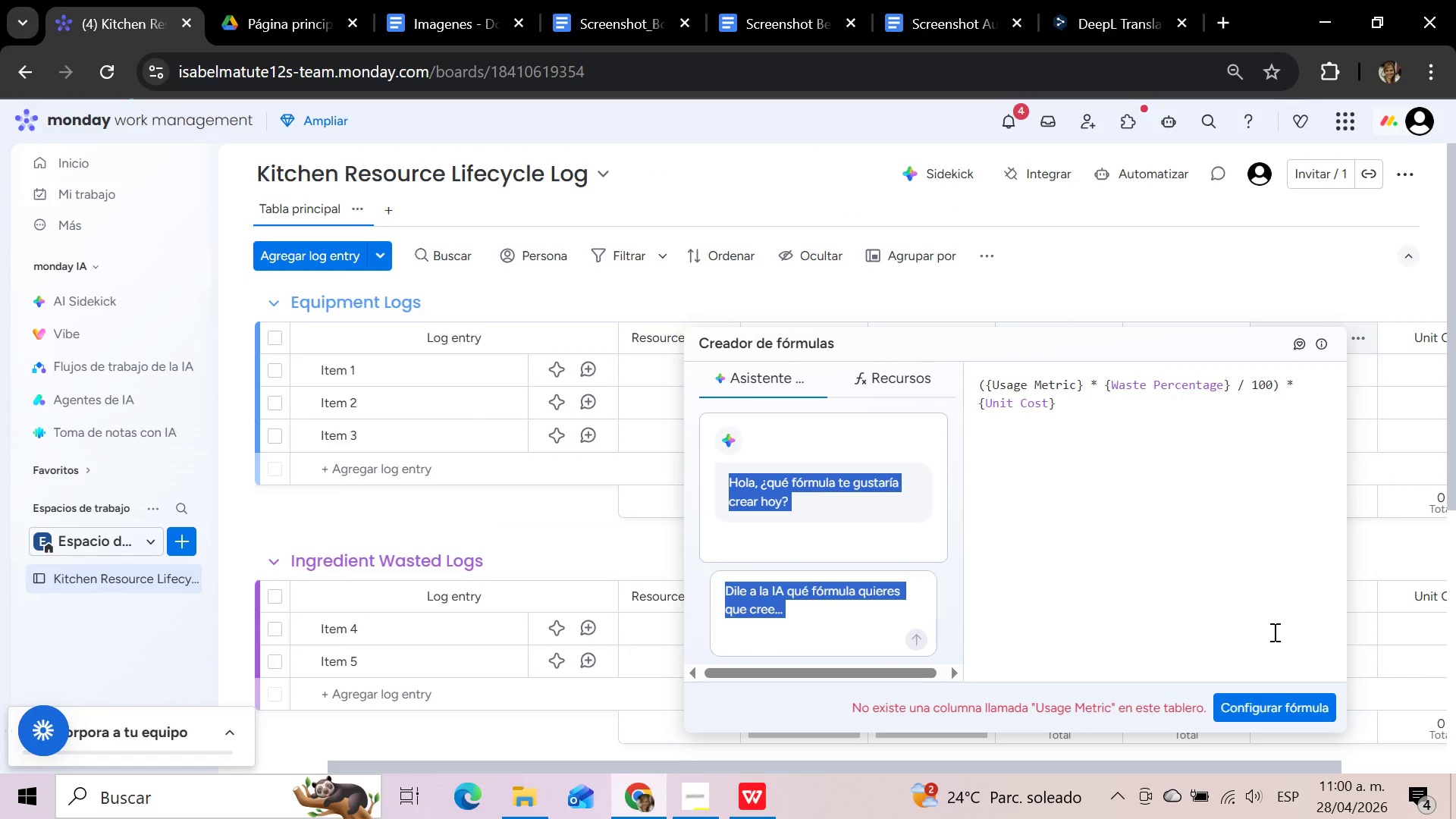 
left_click([1229, 542])
 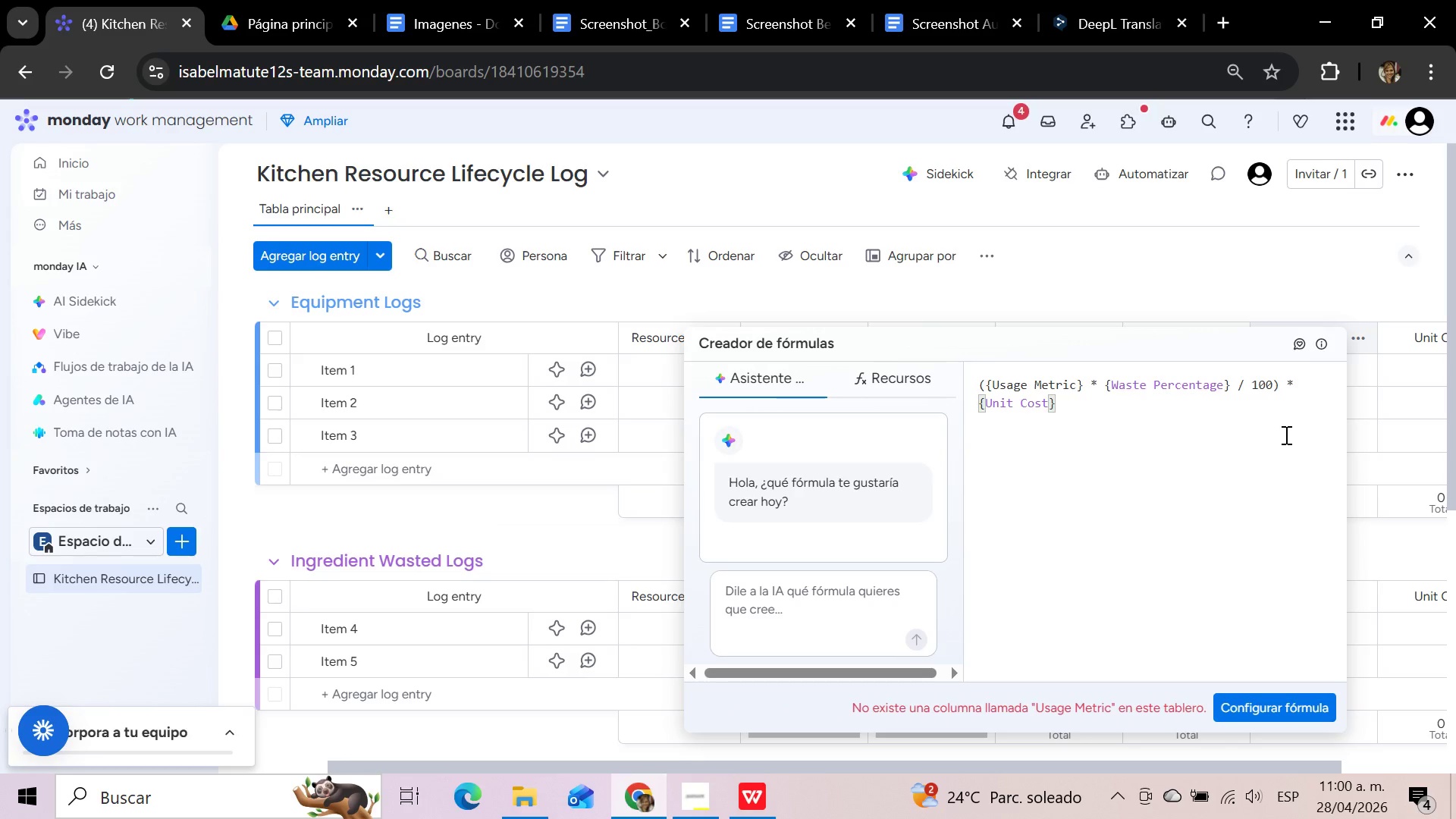 
left_click([1205, 349])
 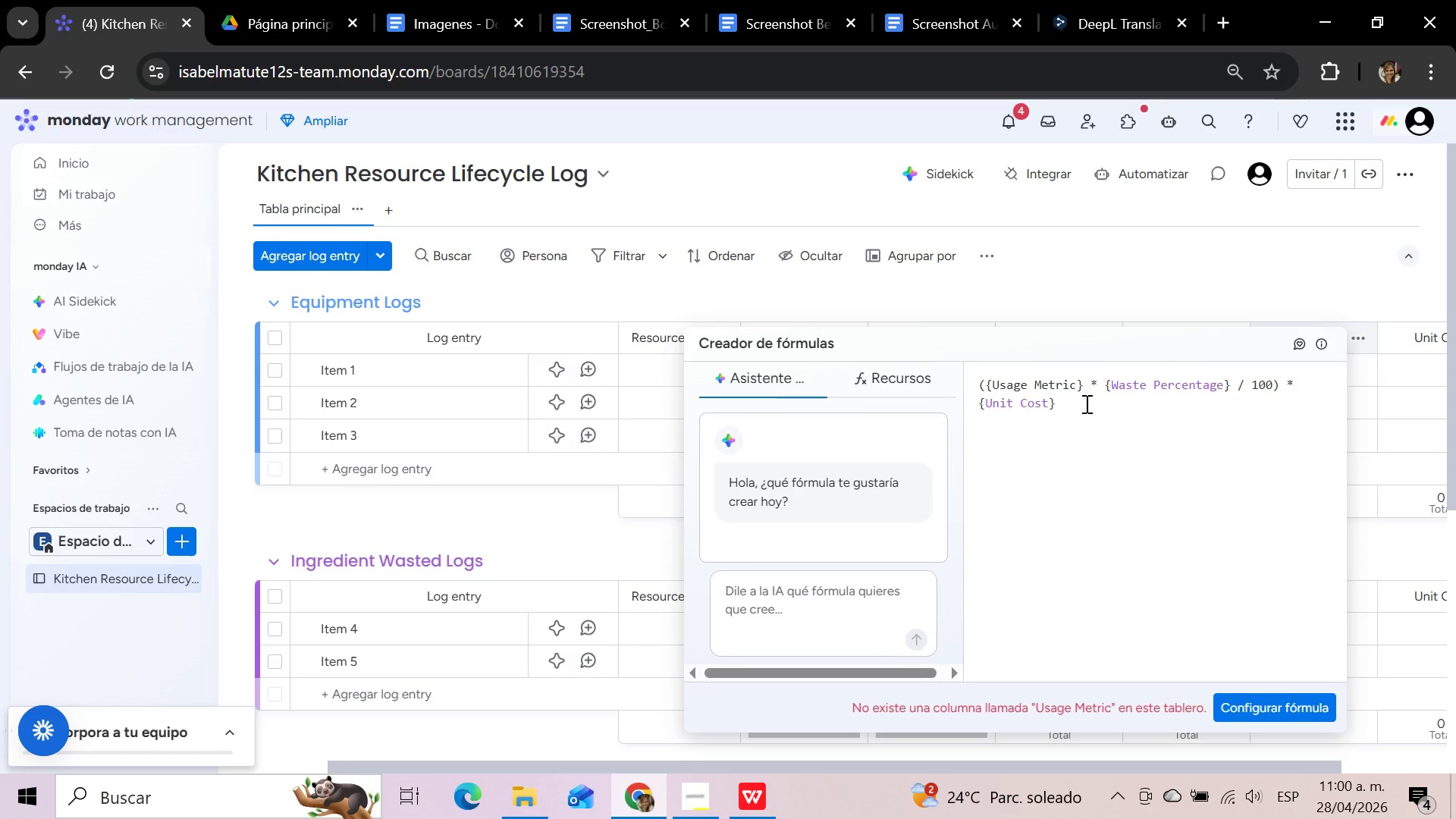 
left_click_drag(start_coordinate=[1084, 403], to_coordinate=[973, 385])
 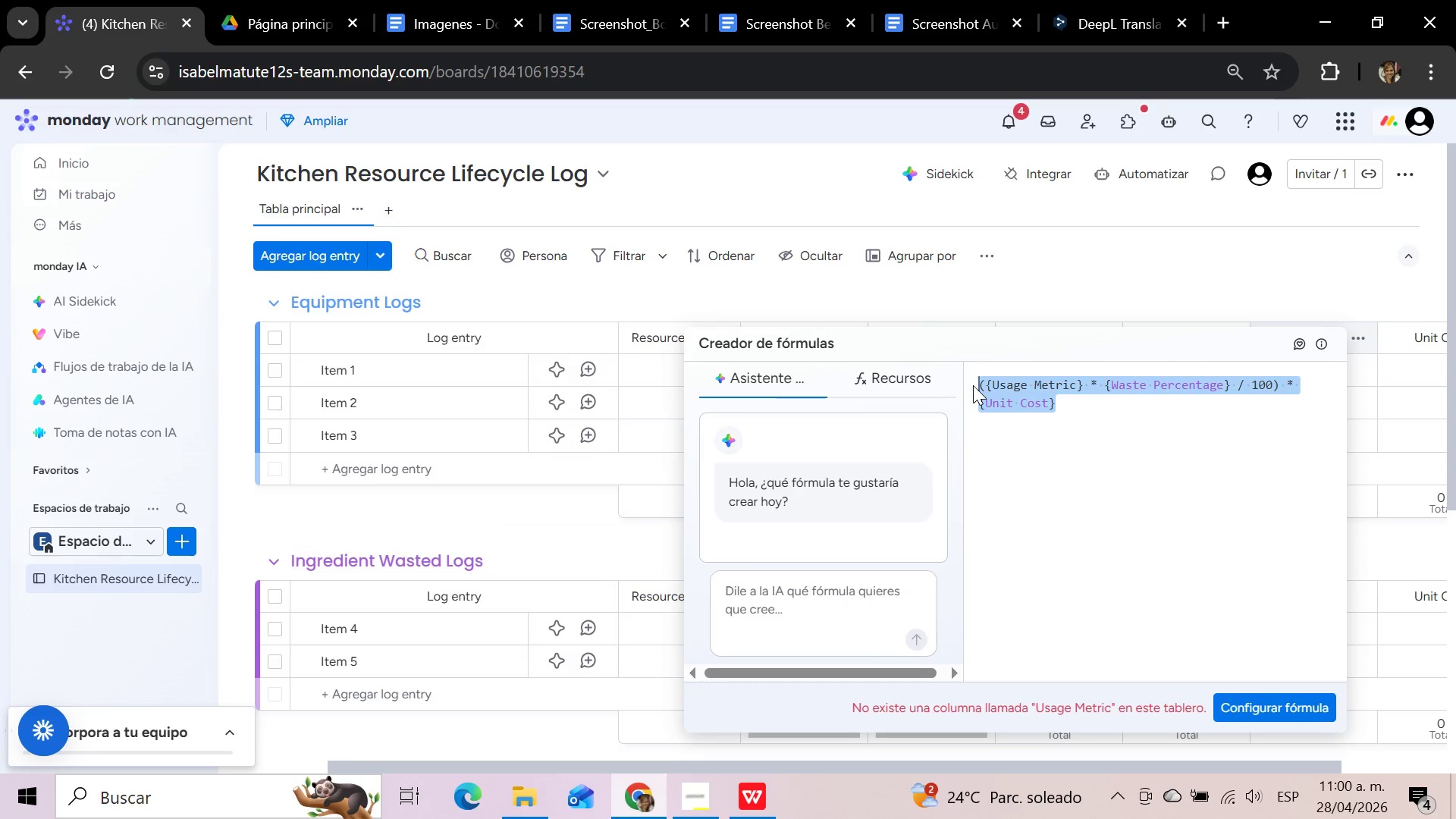 
key(Delete)
 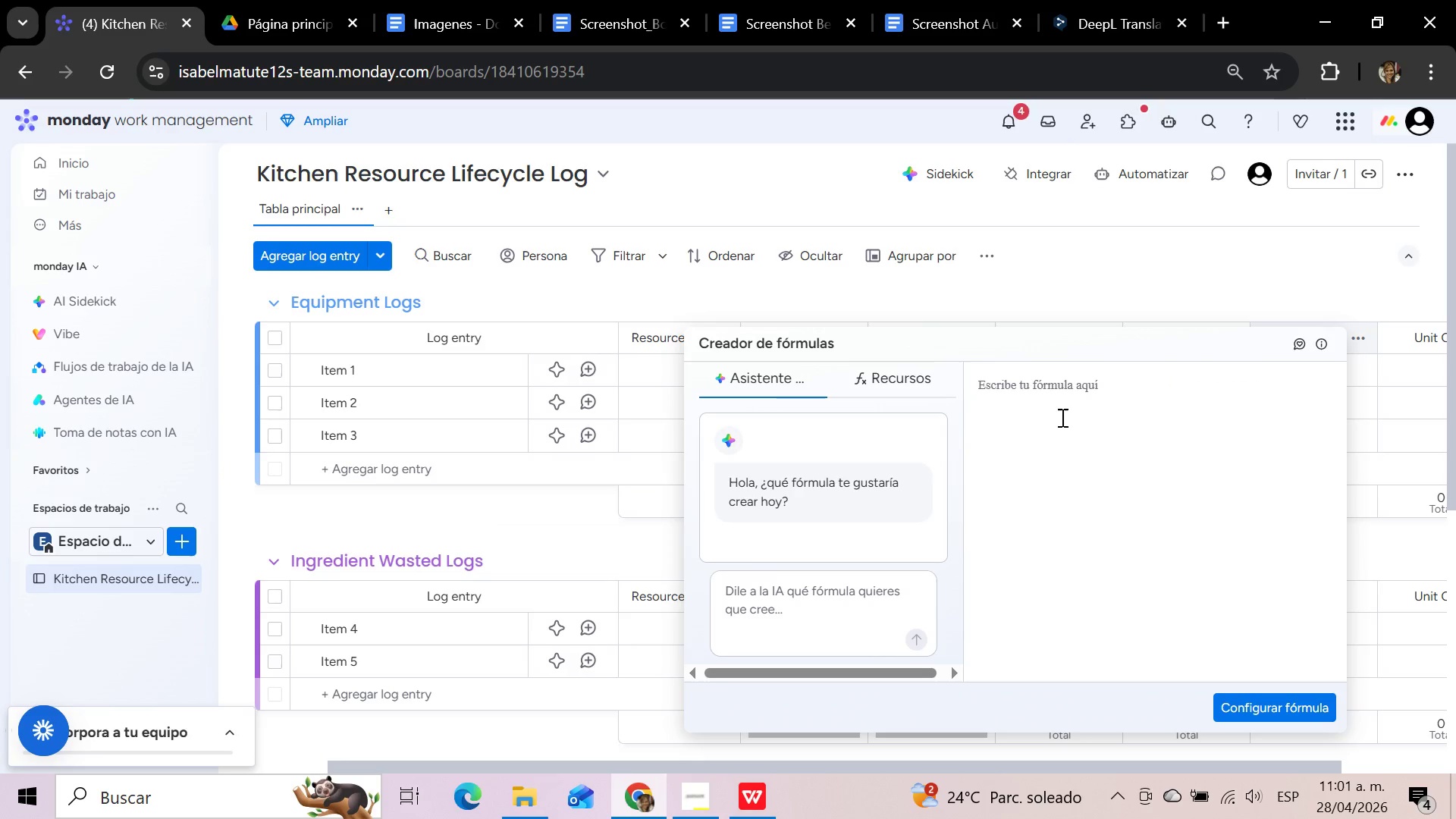 
left_click([1061, 417])
 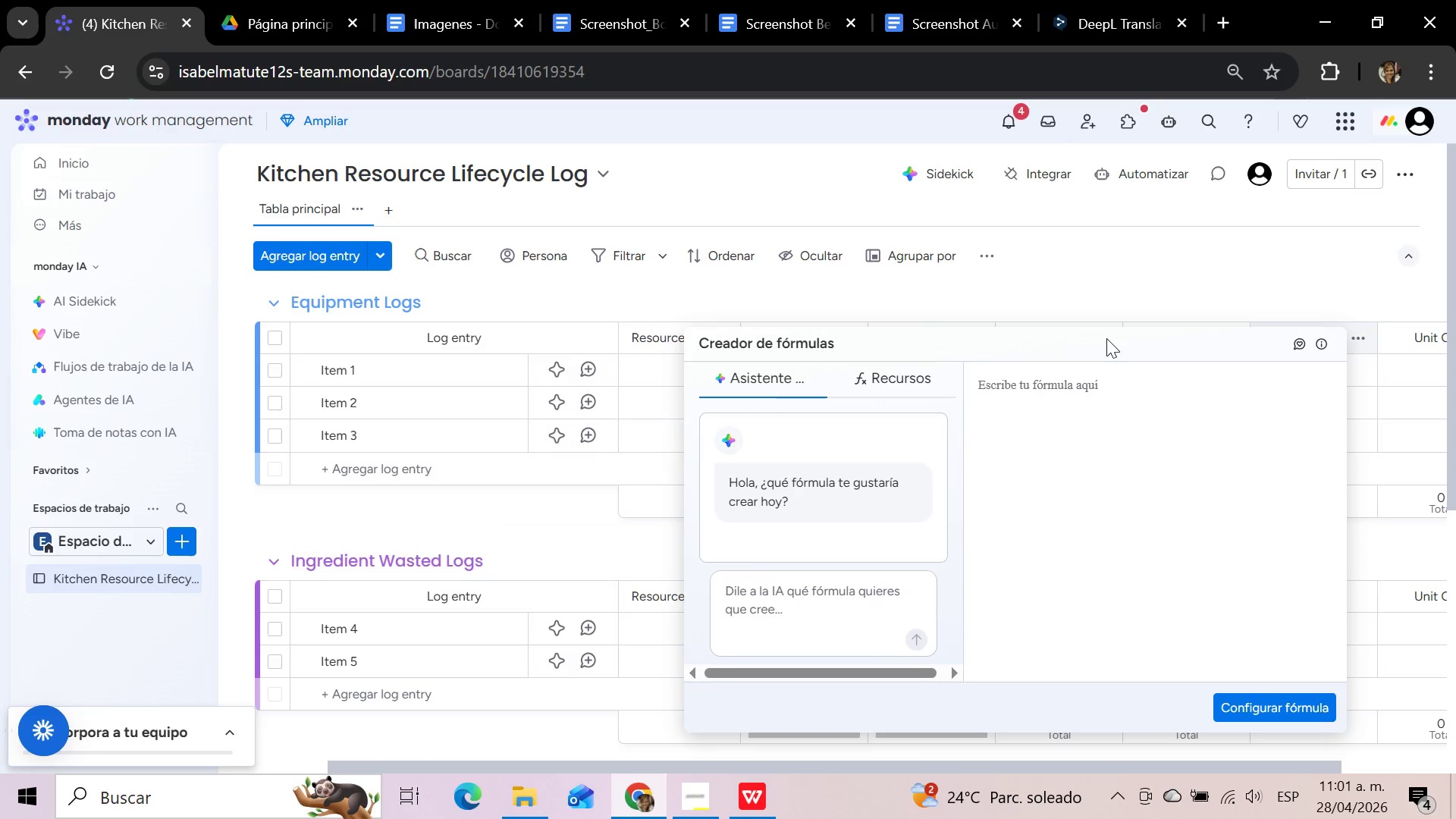 
left_click([1106, 332])
 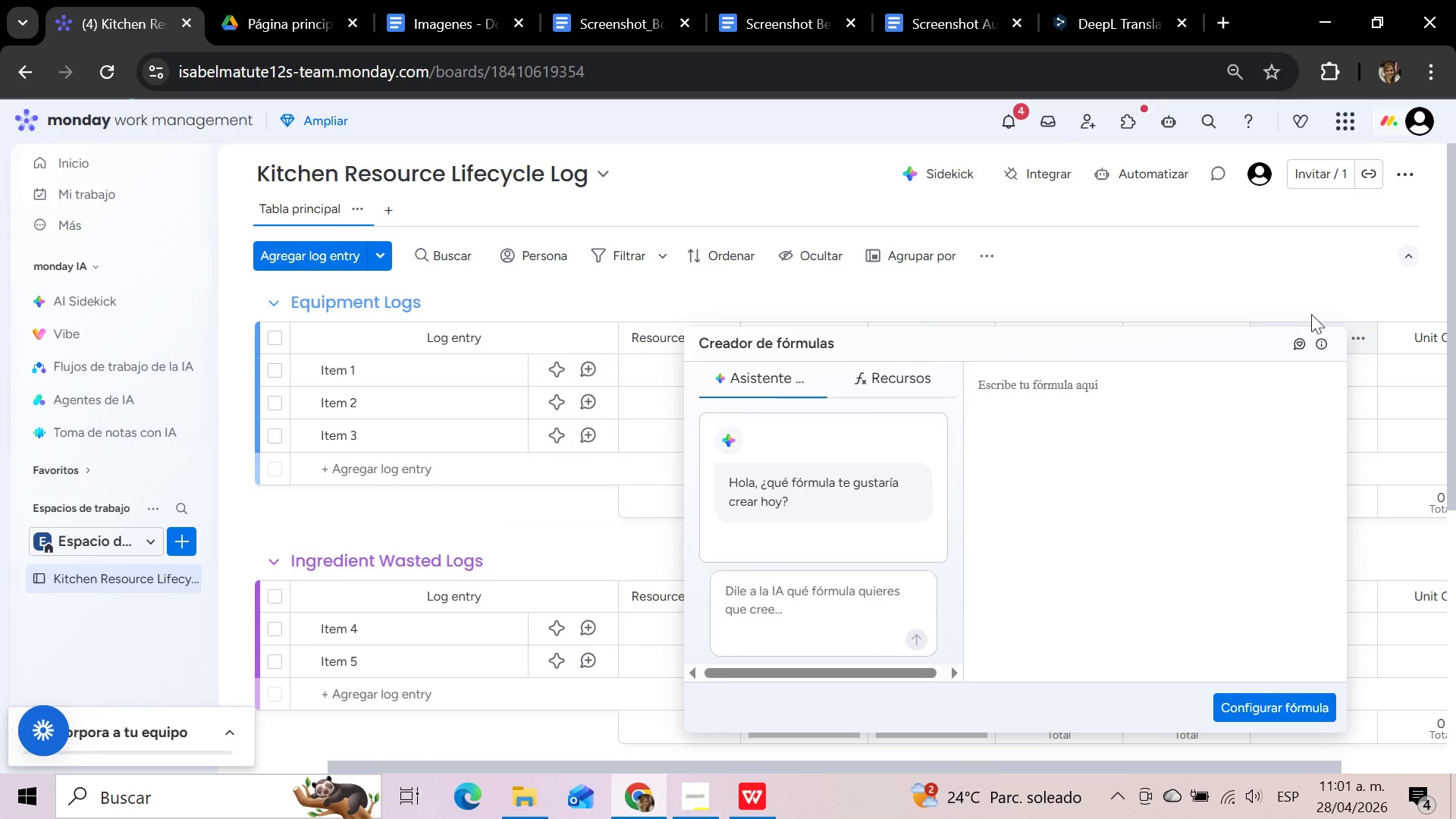 
left_click([1349, 293])
 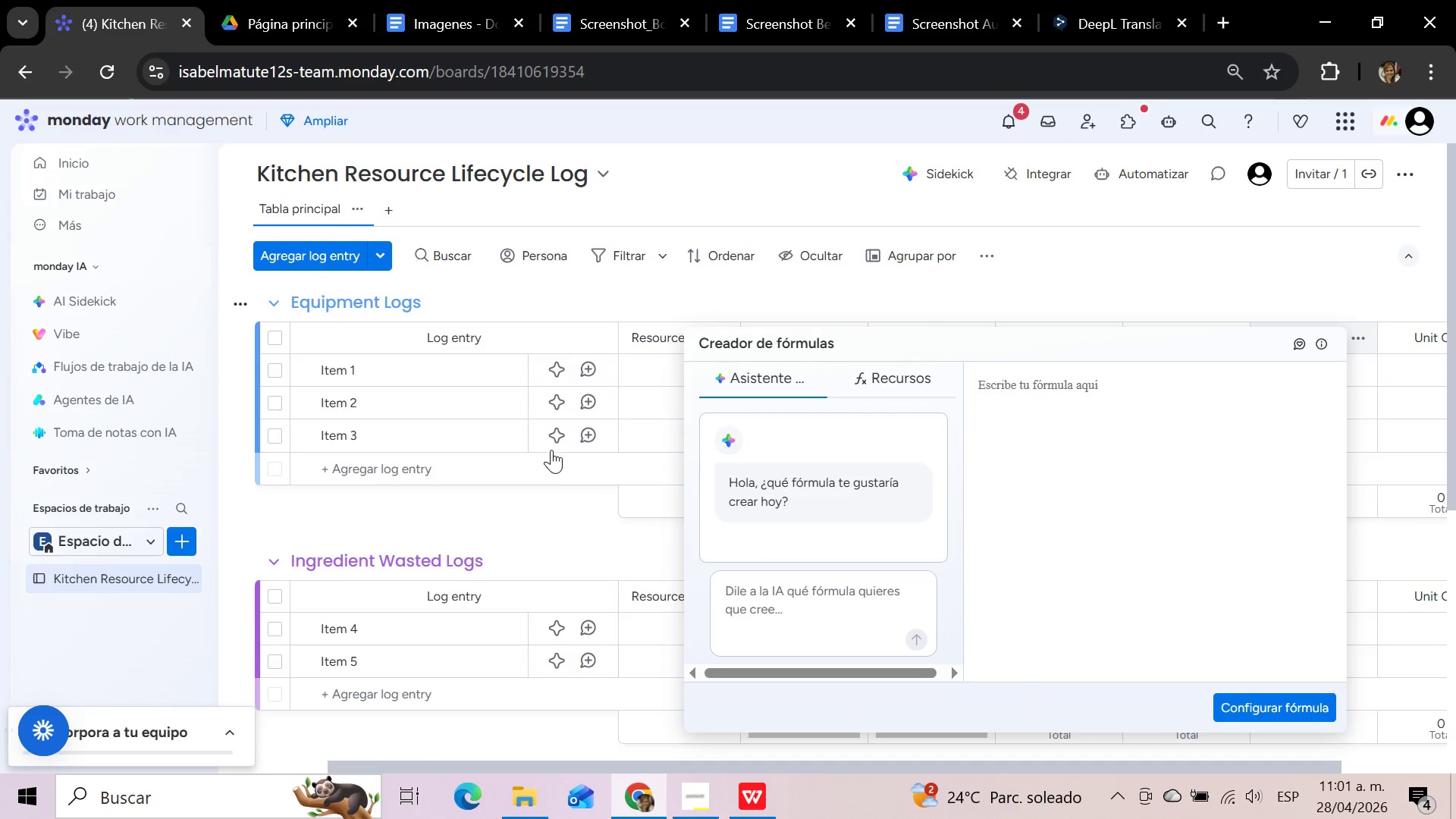 
left_click([553, 483])
 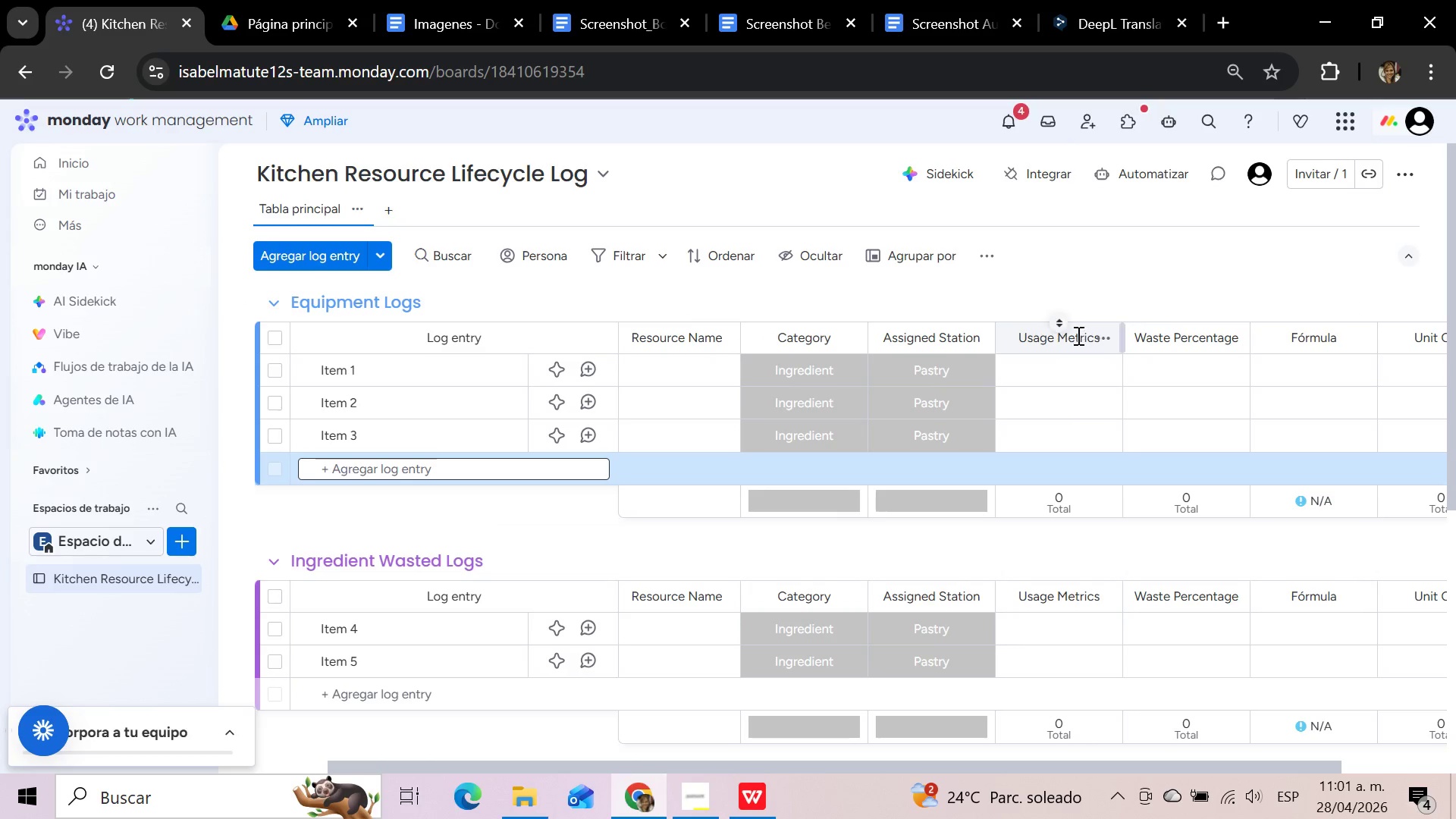 
mouse_move([1107, 366])
 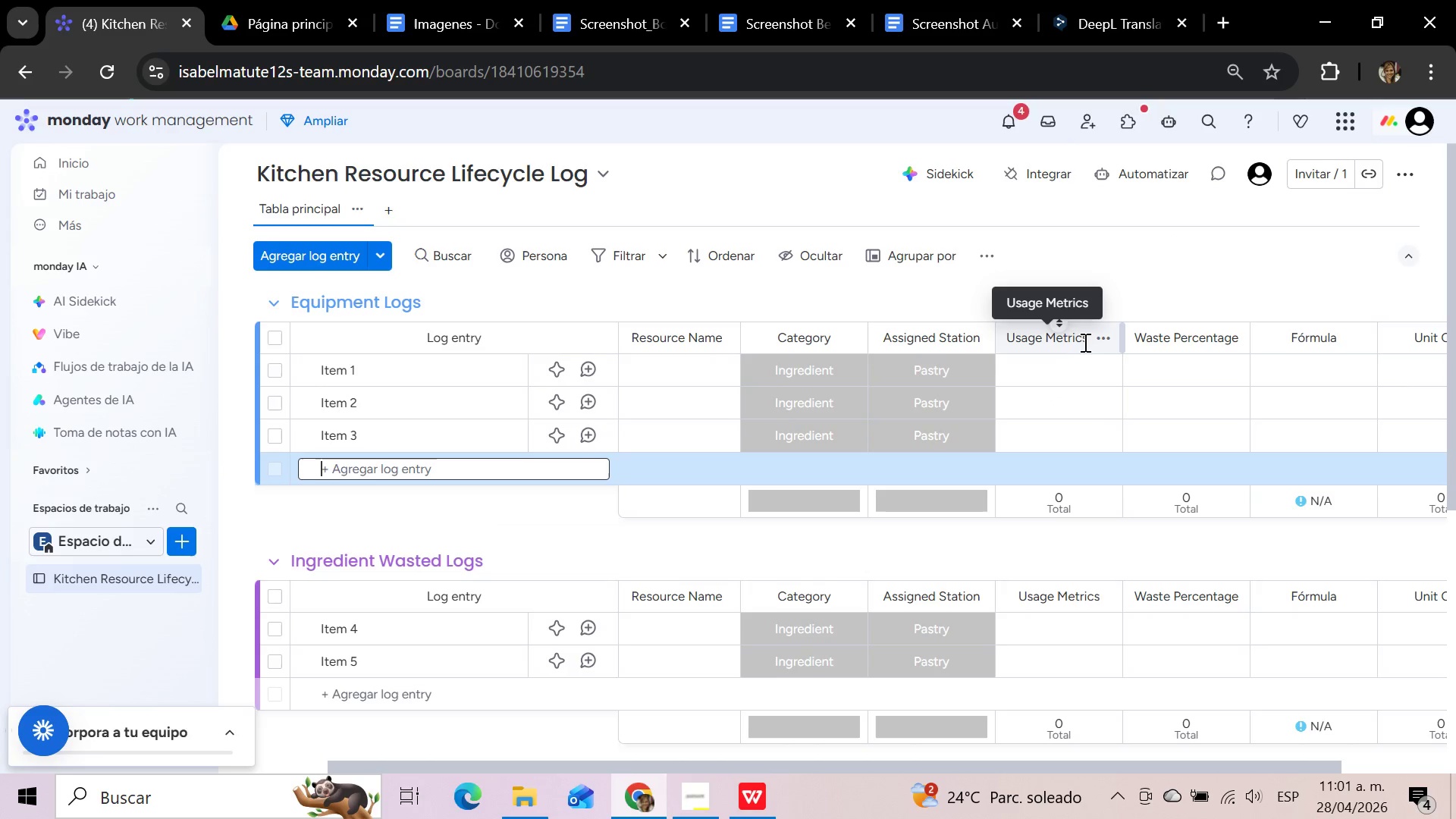 
left_click([1085, 342])
 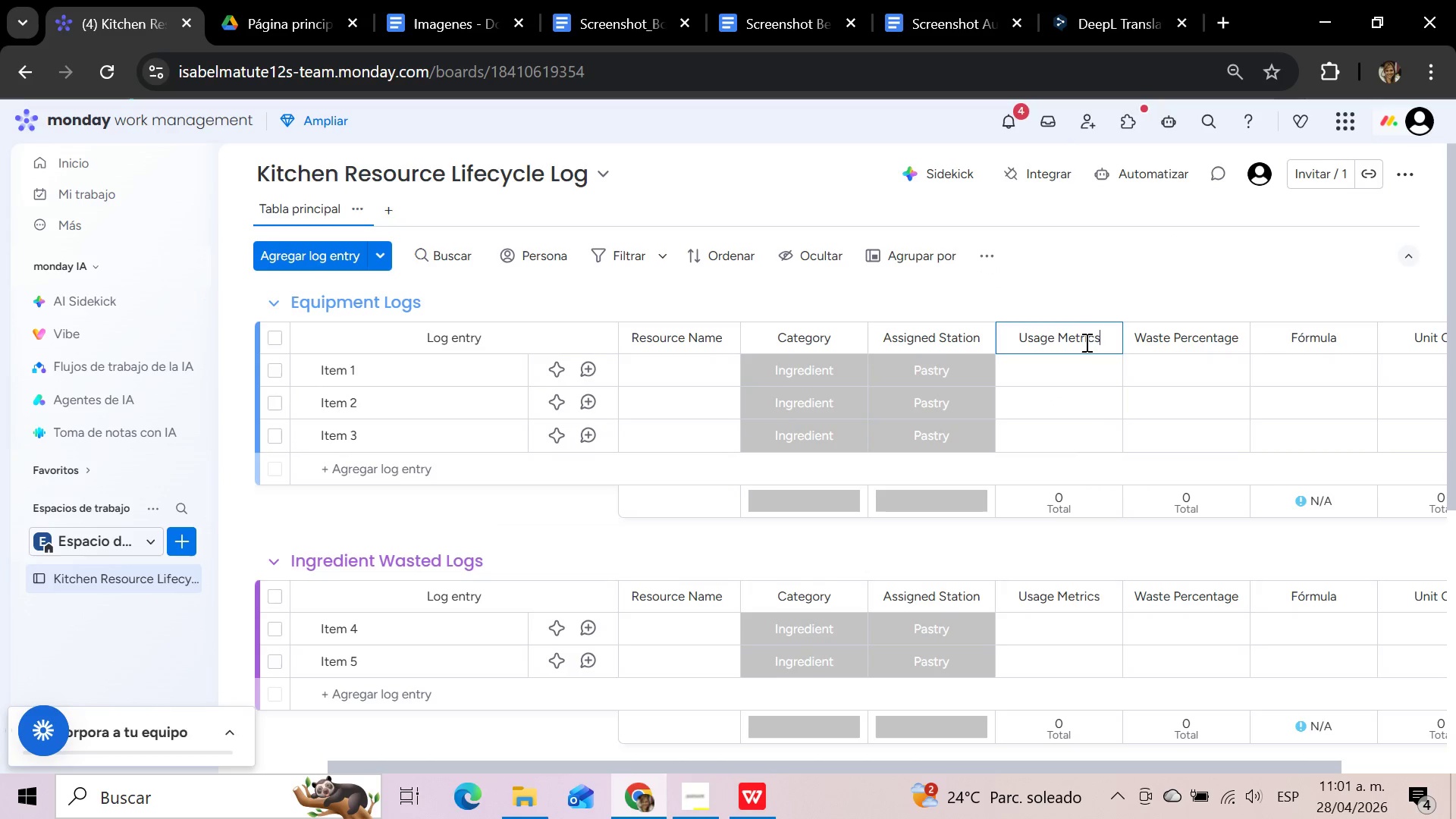 
key(Backspace)
 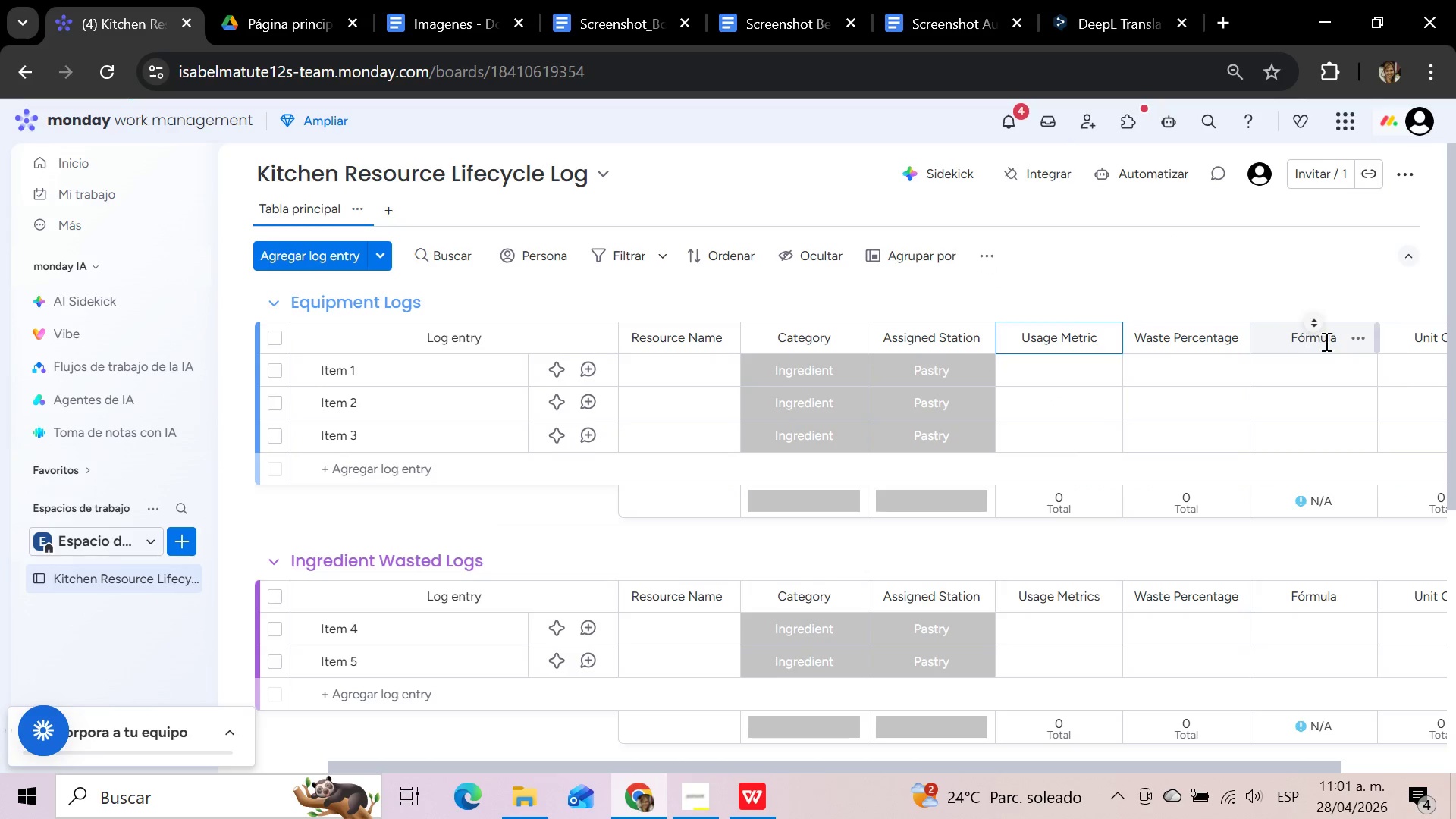 
left_click([1326, 341])
 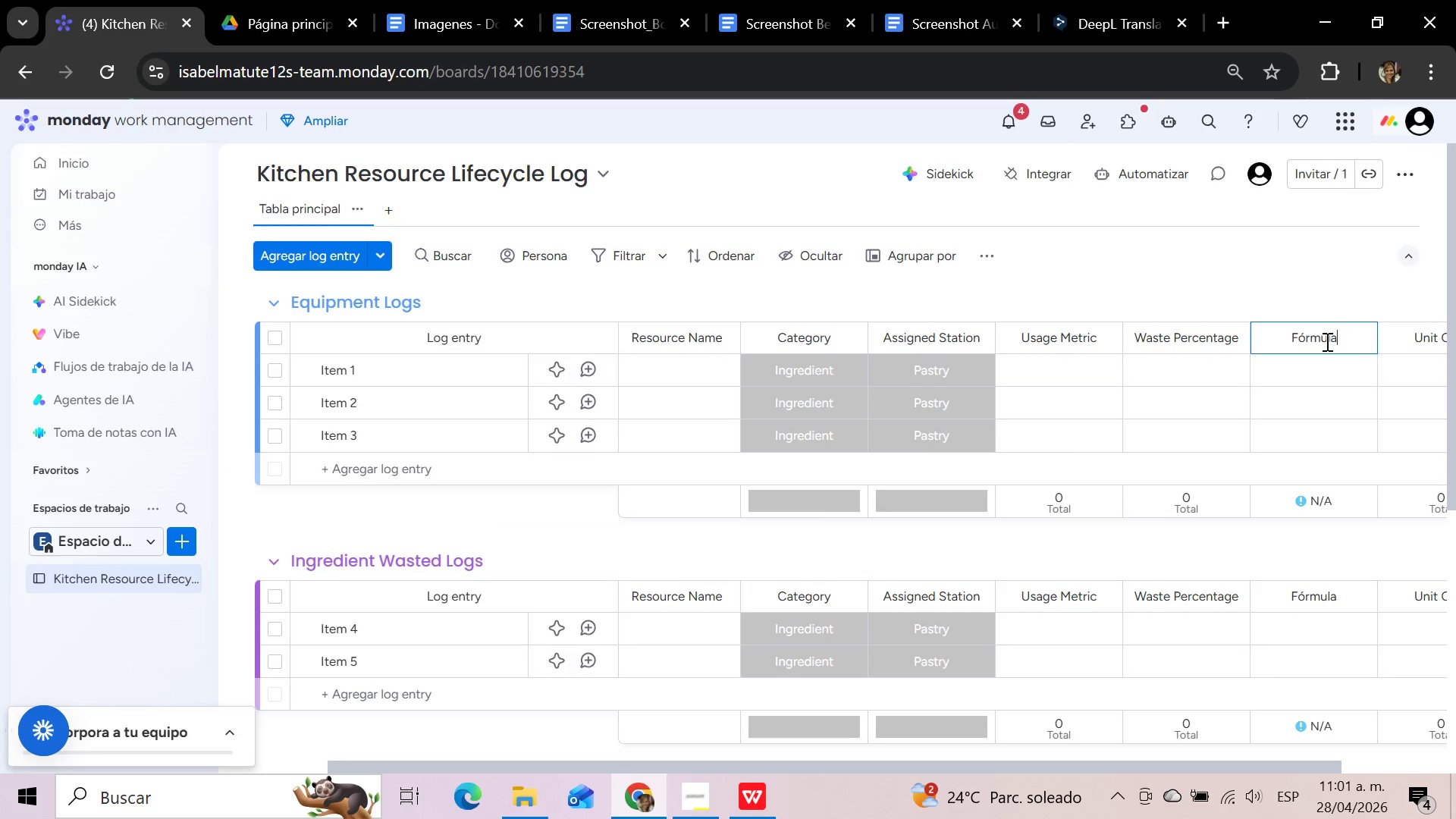 
wait(12.17)
 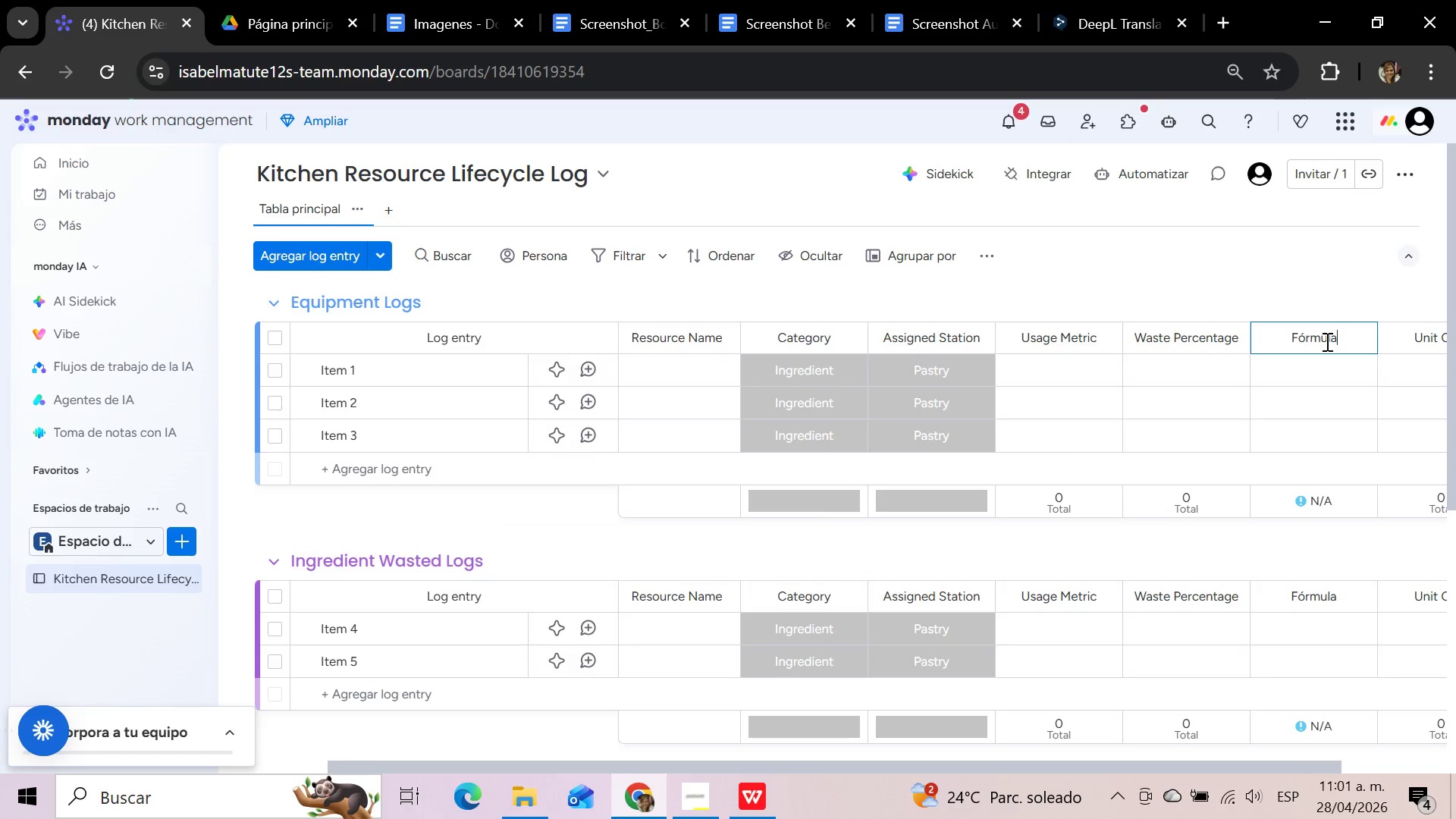 
left_click([748, 806])
 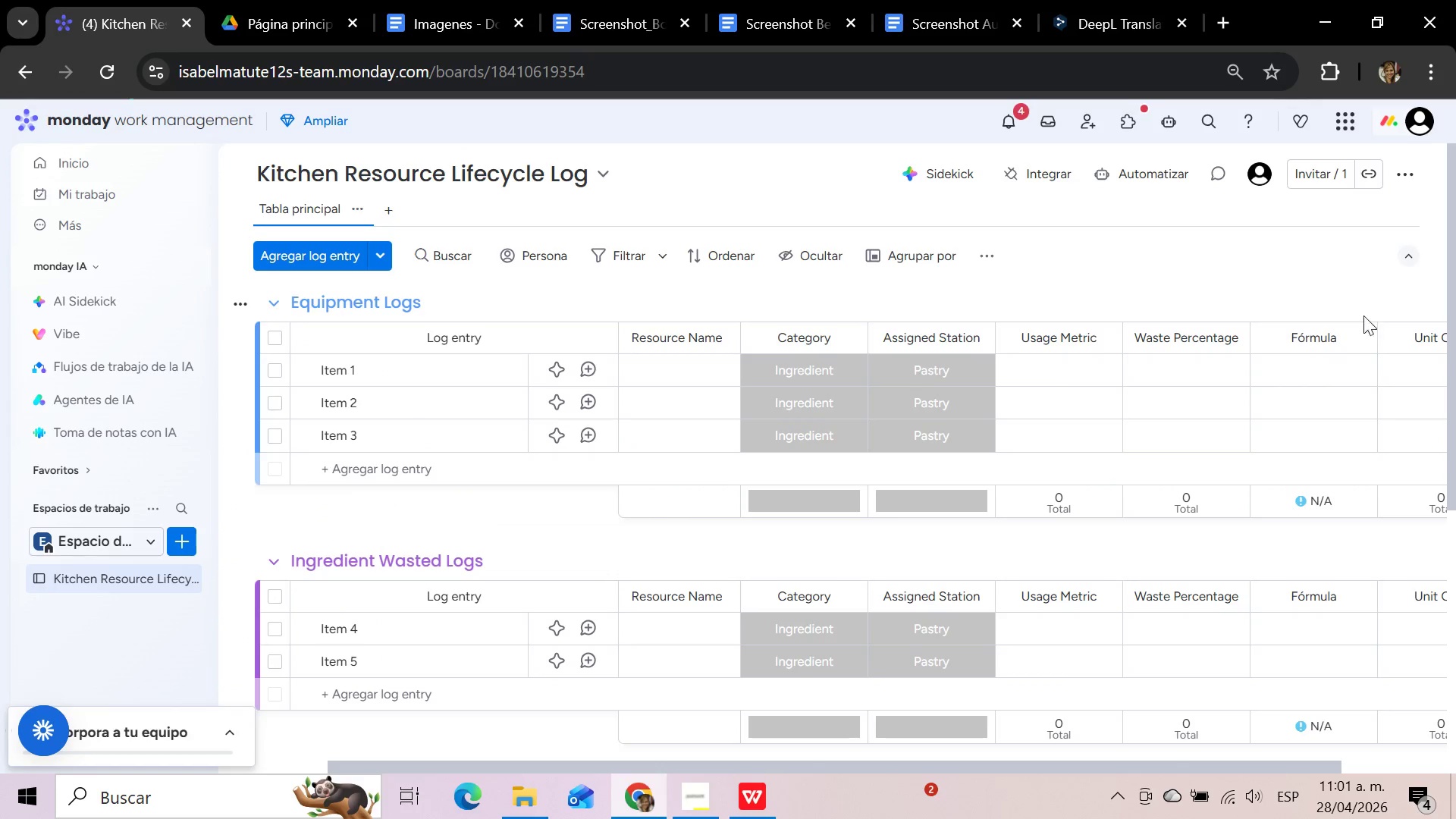 
left_click([1335, 337])
 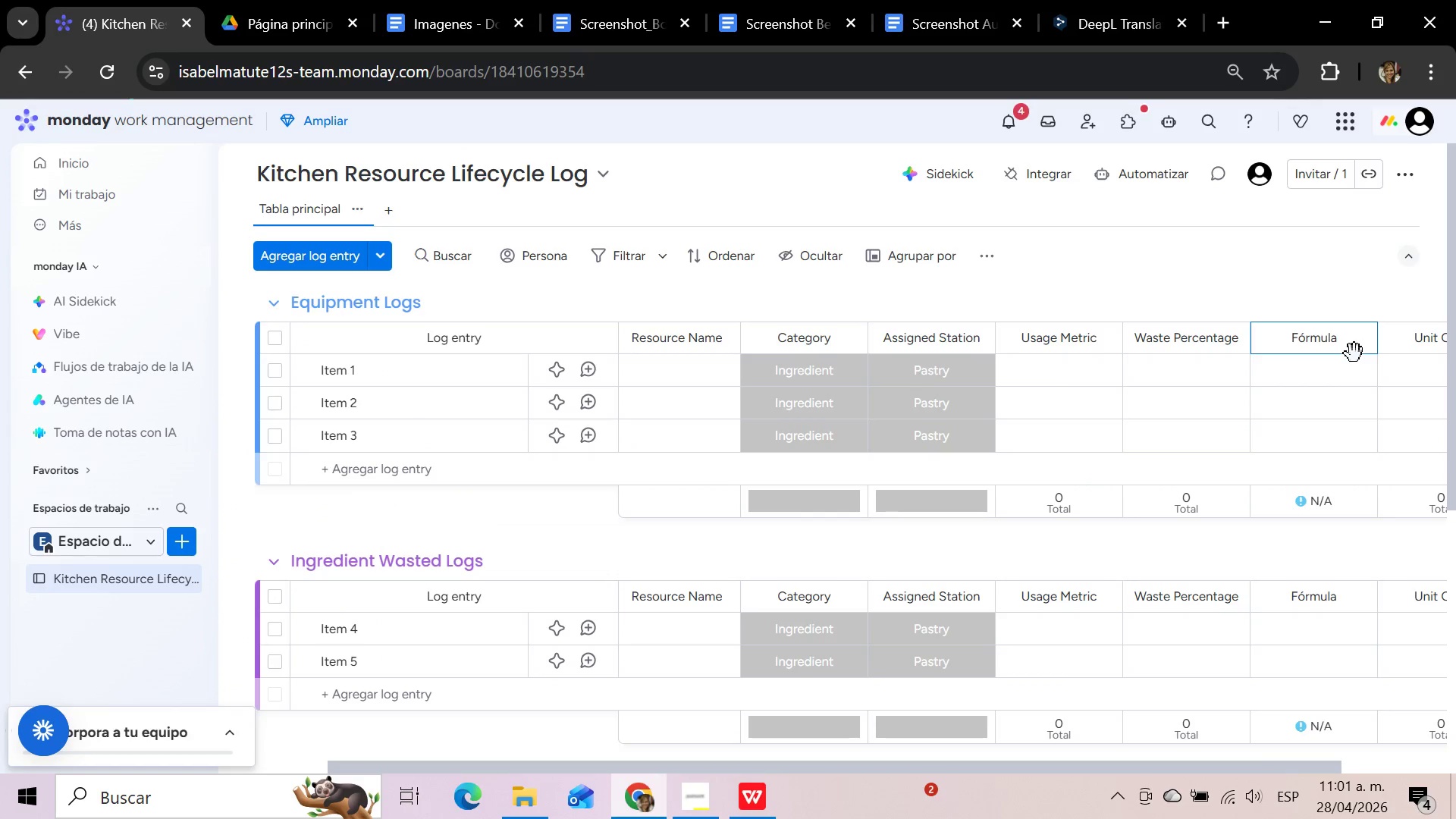 
hold_key(key=Backspace, duration=0.98)
 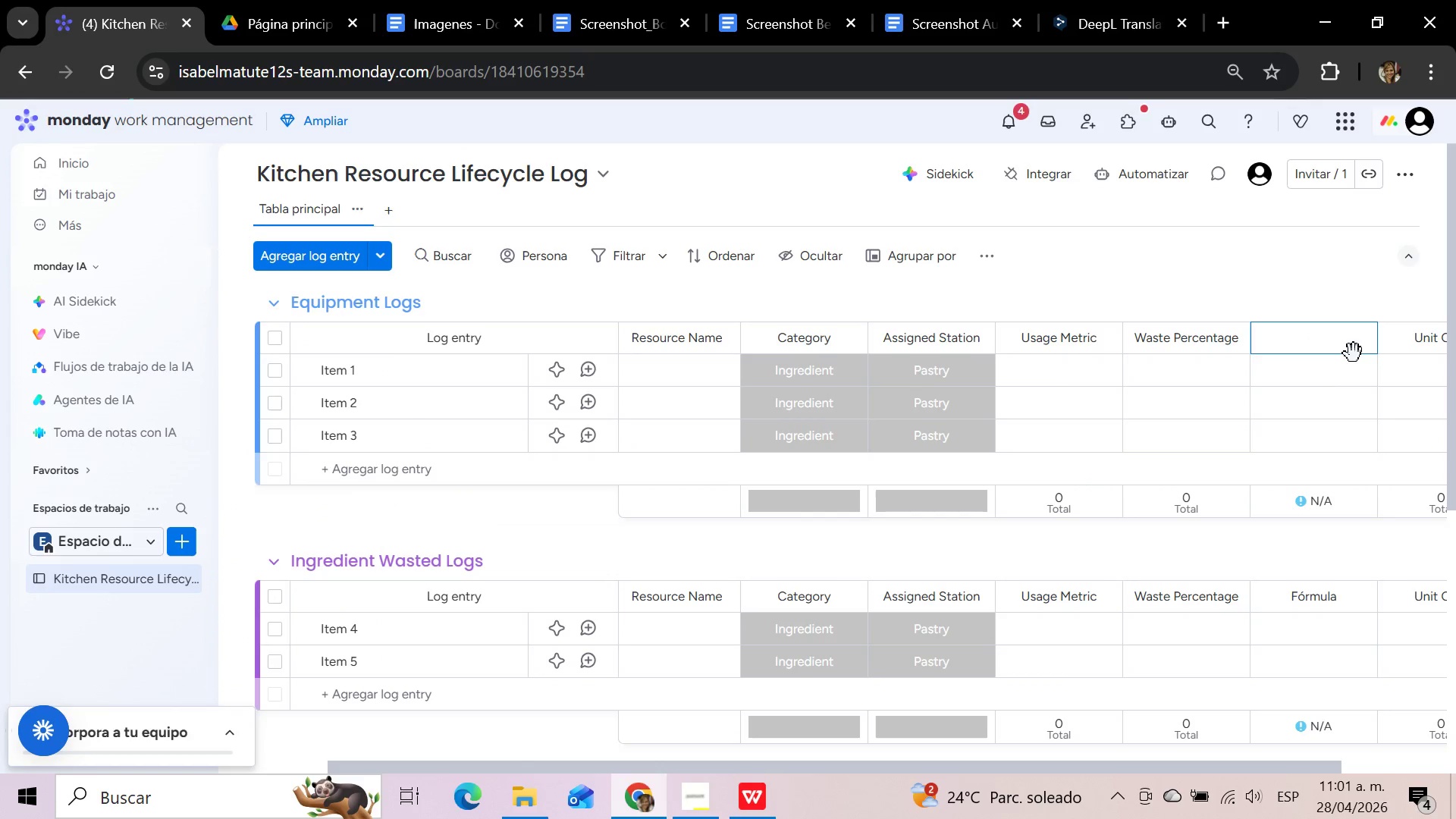 
type(Maintenance Value)
 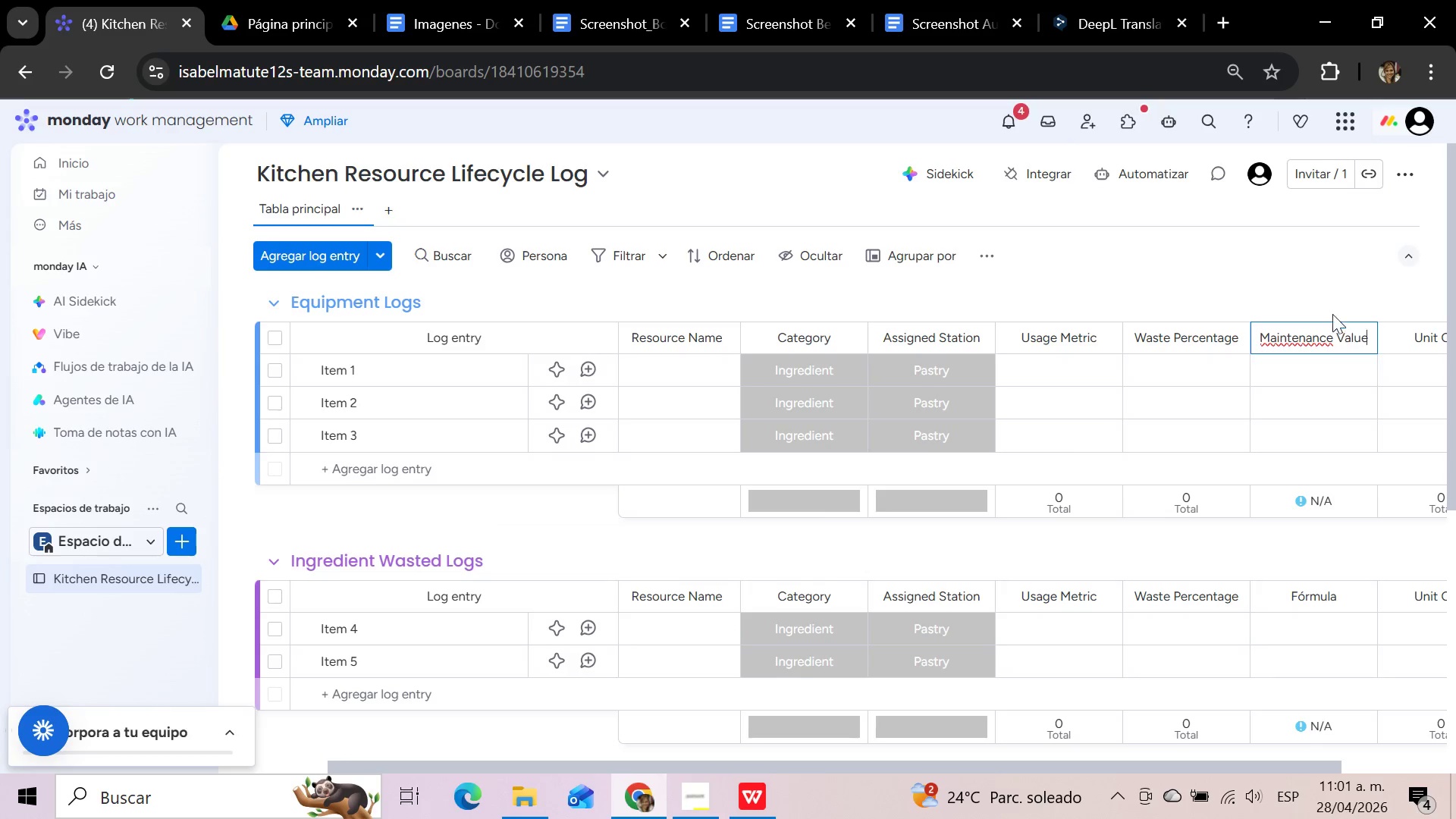 
left_click([1311, 290])
 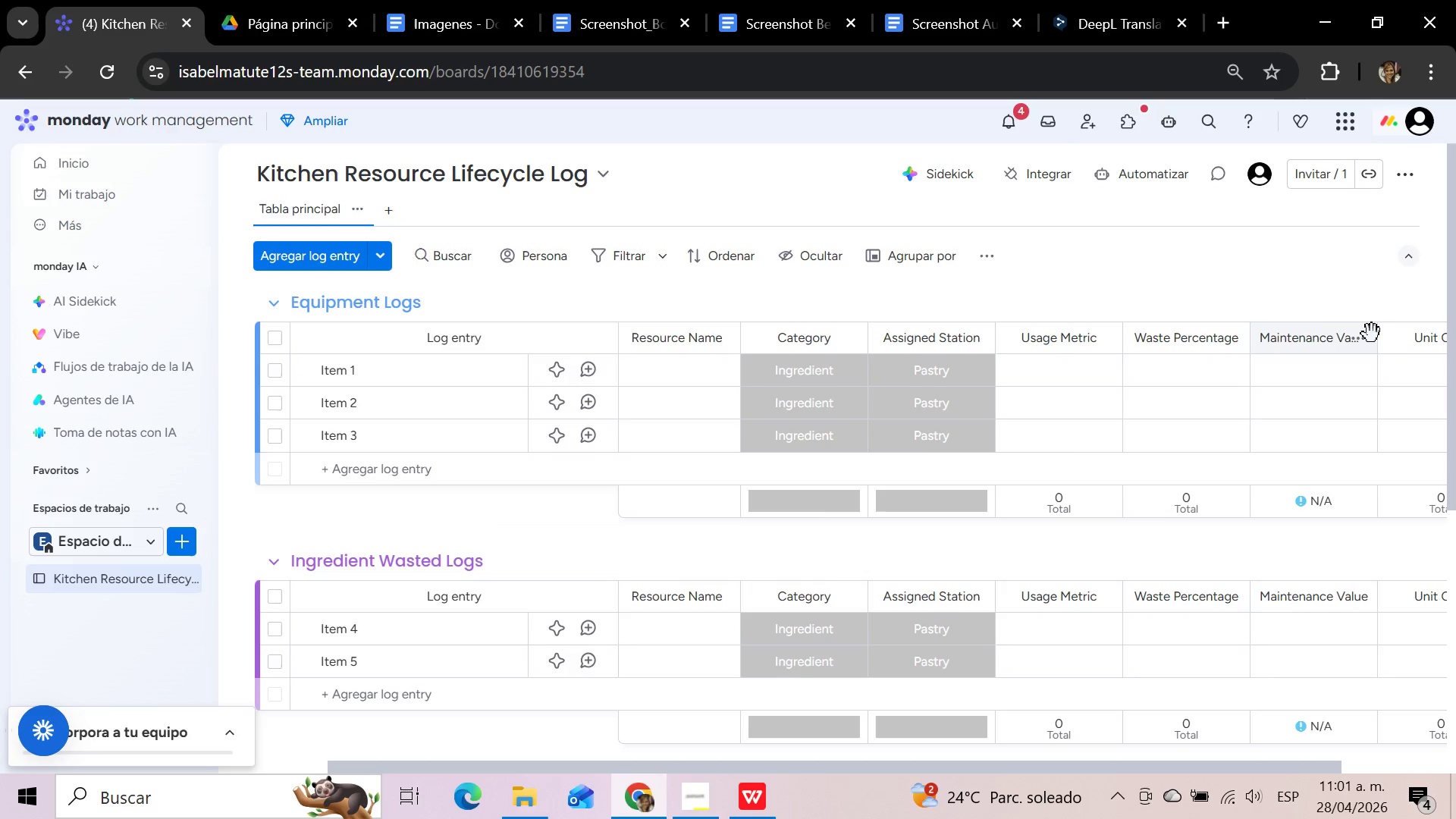 
left_click([1359, 337])
 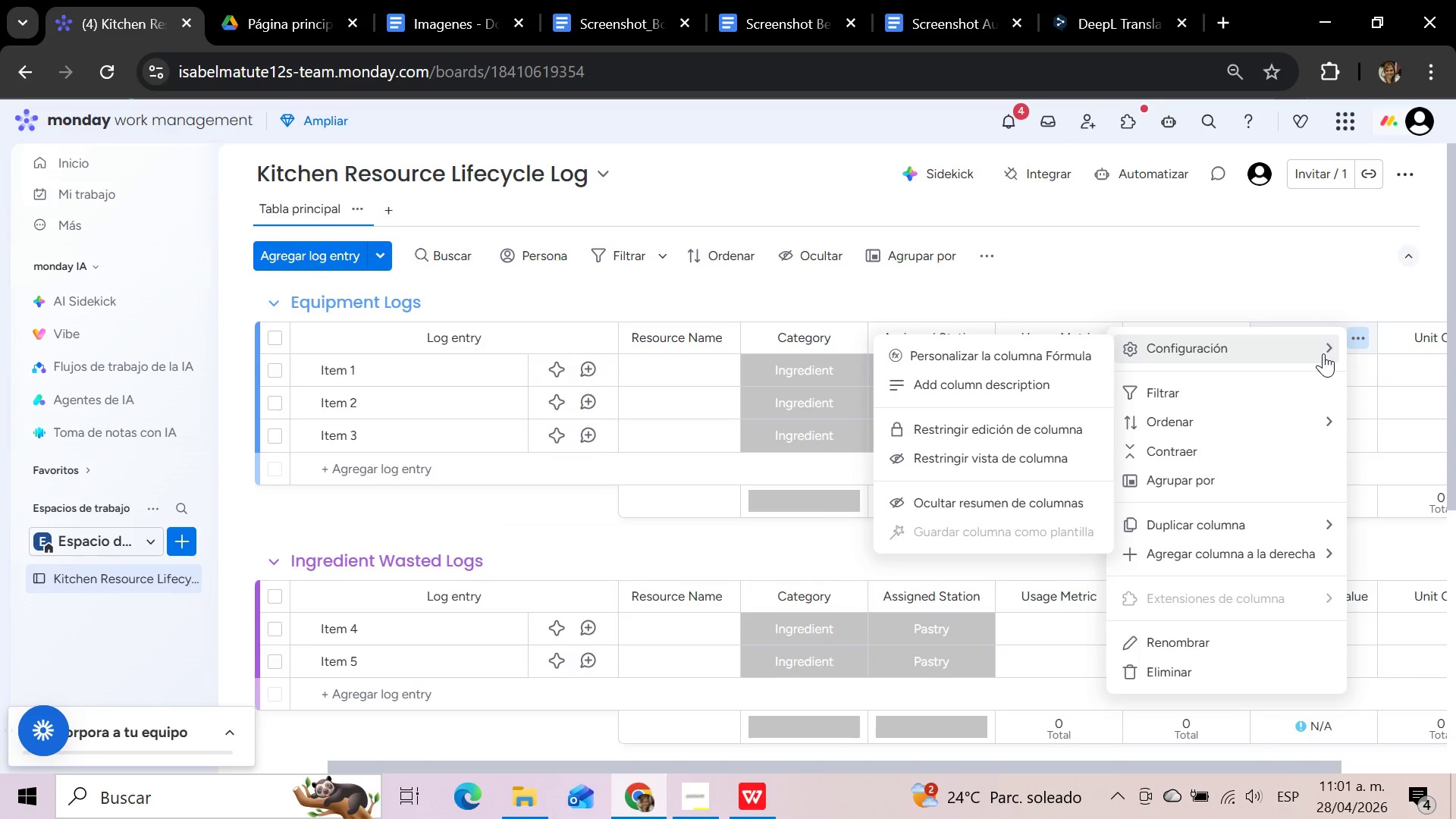 
wait(13.75)
 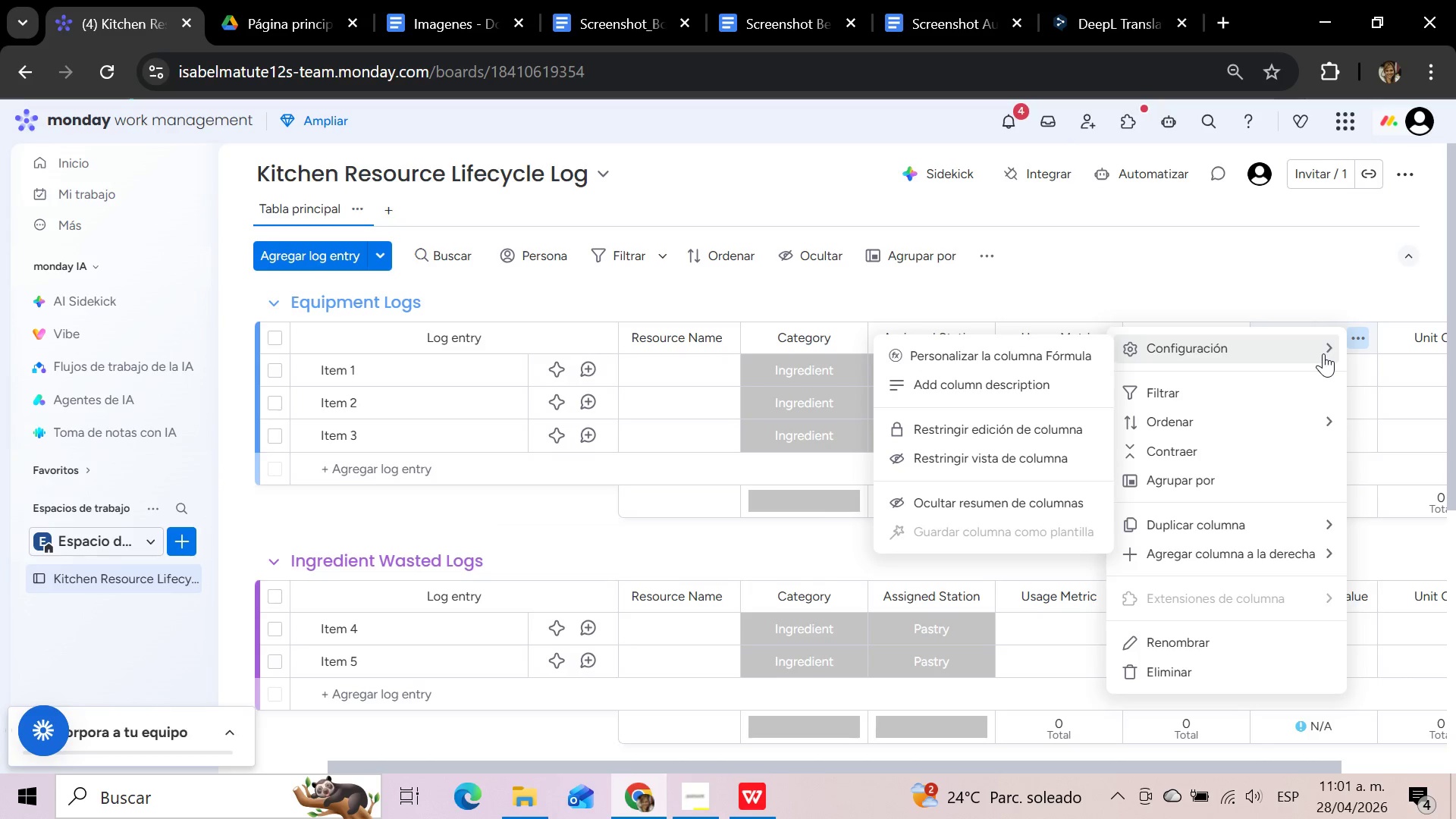 
left_click([1326, 285])
 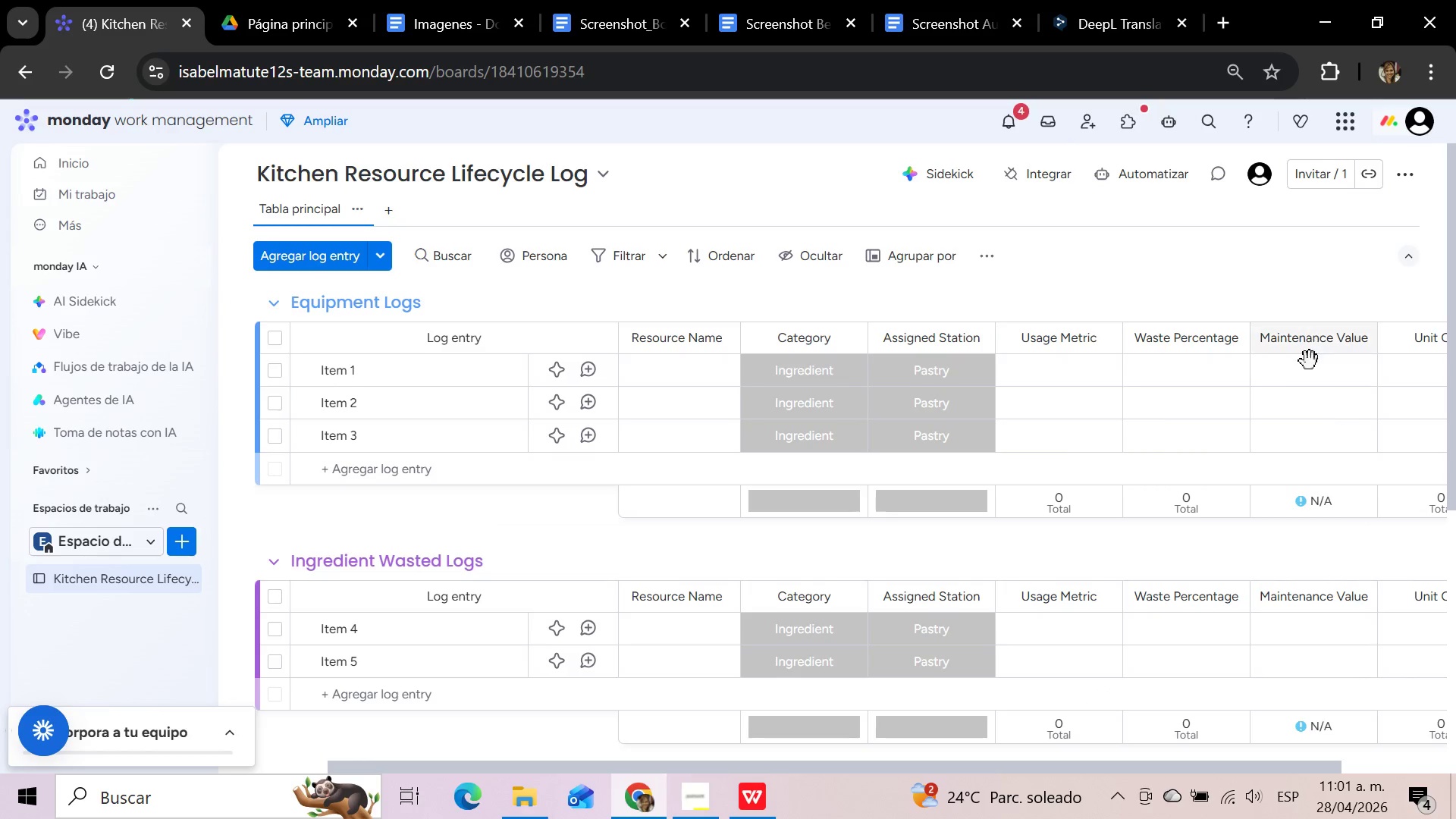 
left_click([1308, 371])
 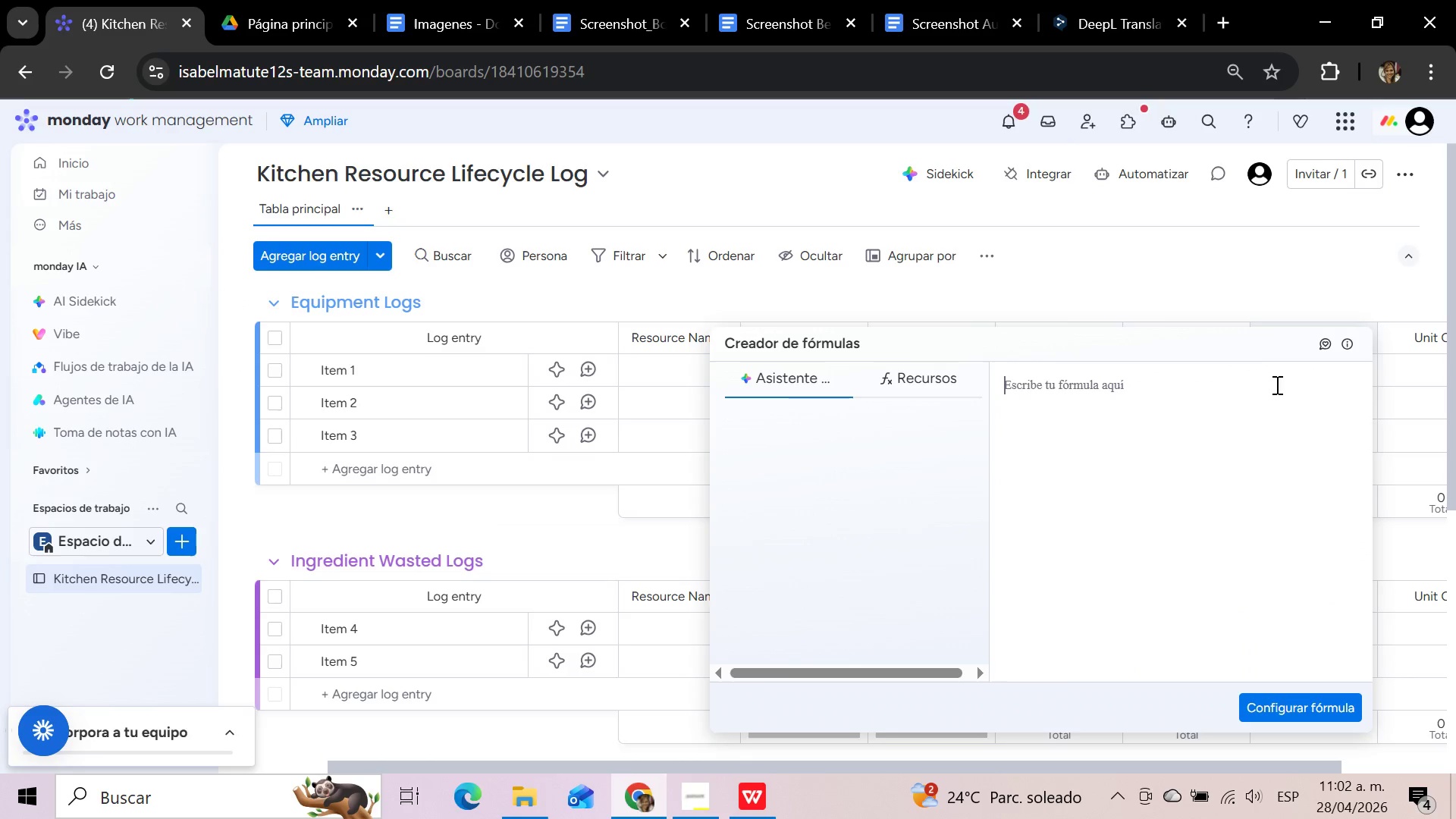 
left_click([1077, 394])
 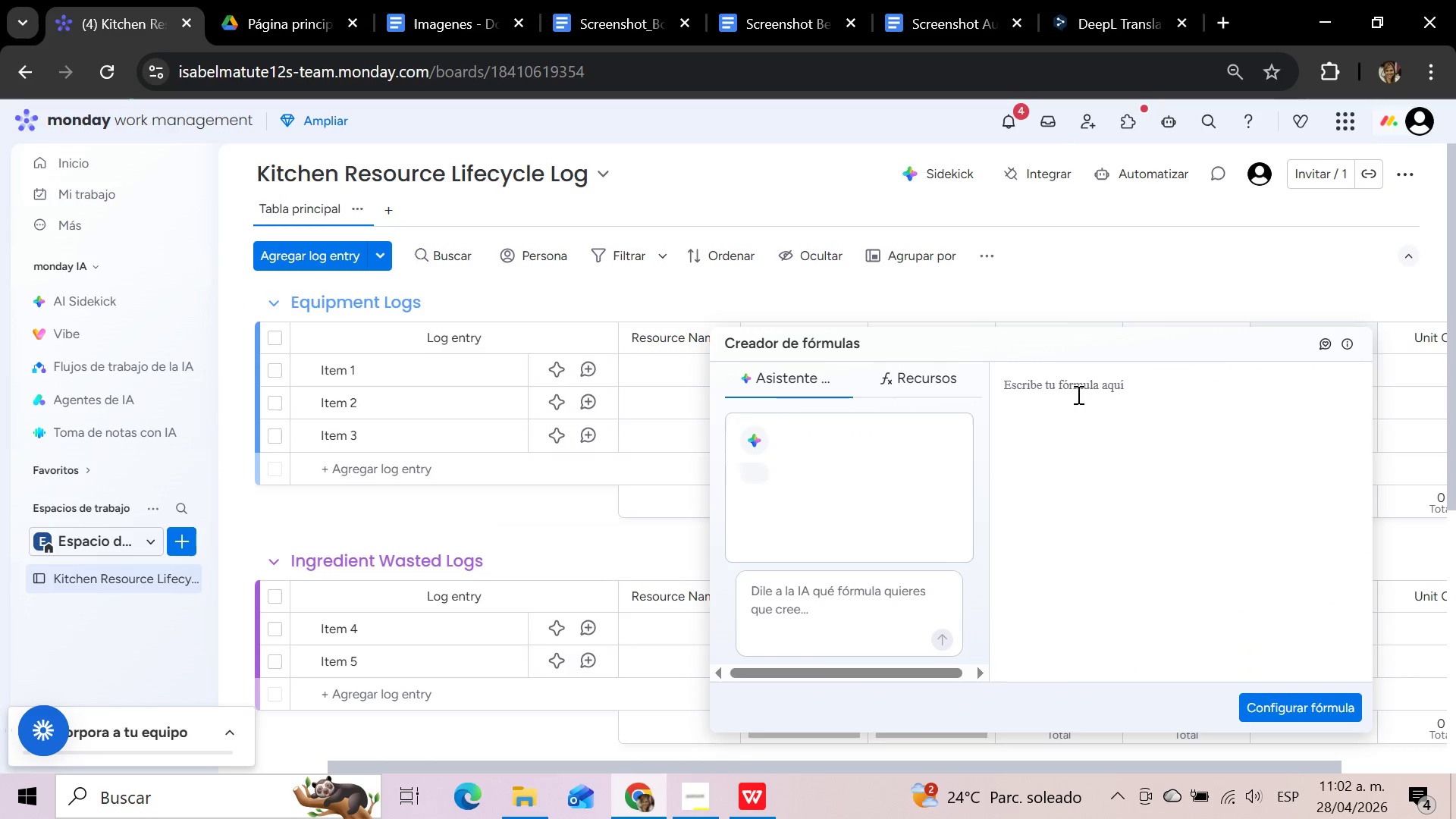 
key(Control+V)
 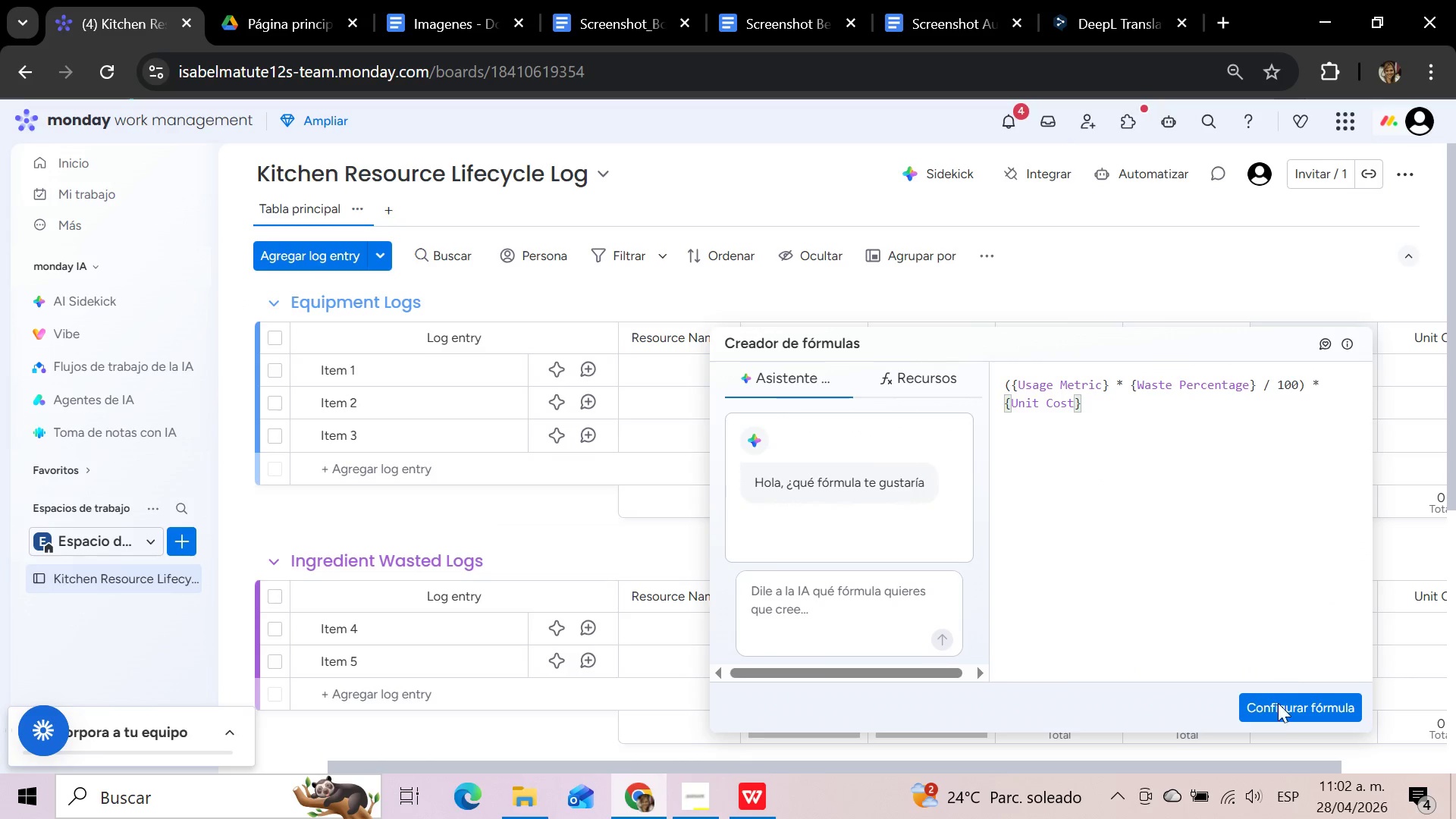 
left_click([1278, 705])
 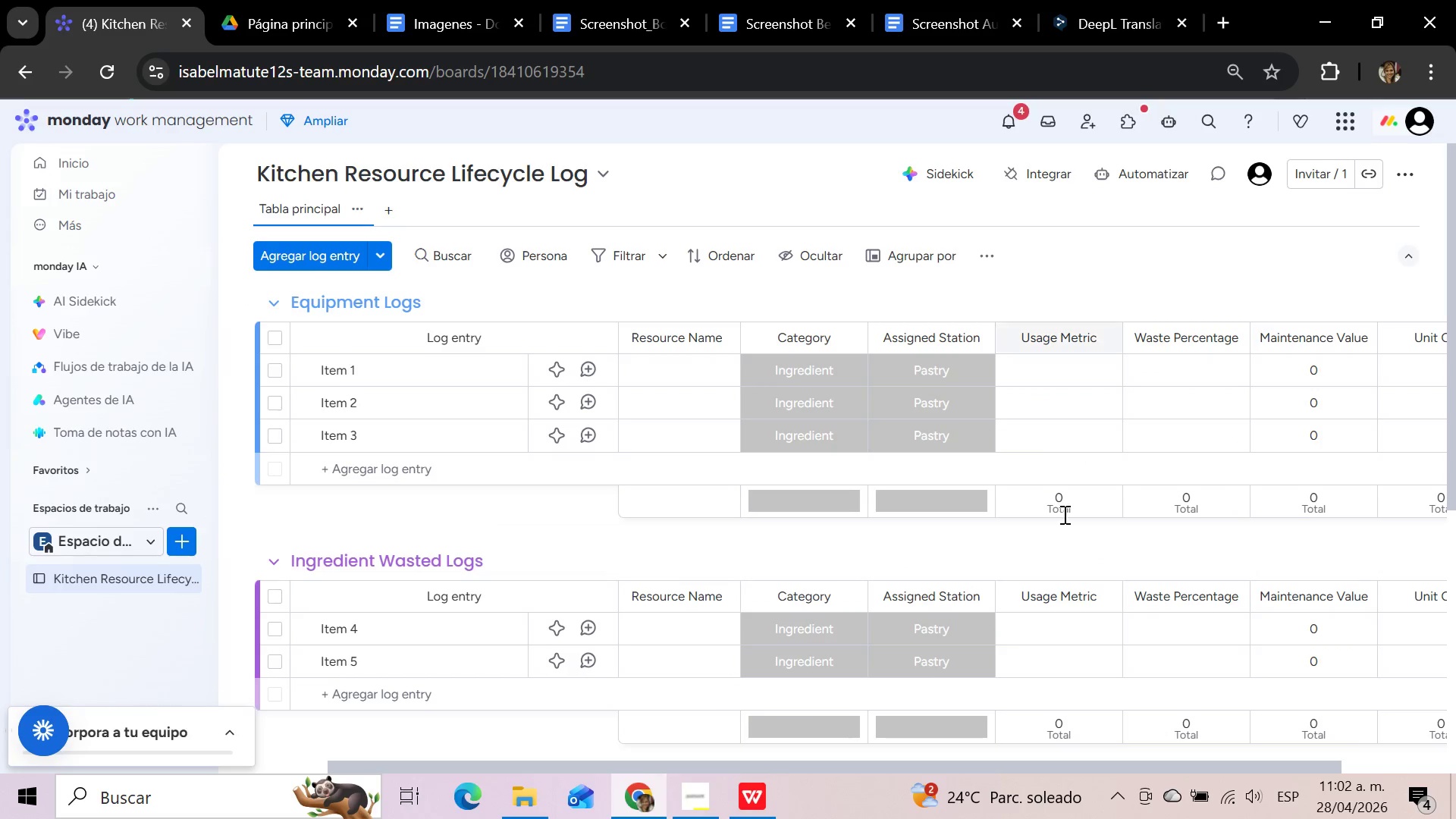 
left_click_drag(start_coordinate=[981, 765], to_coordinate=[1175, 764])
 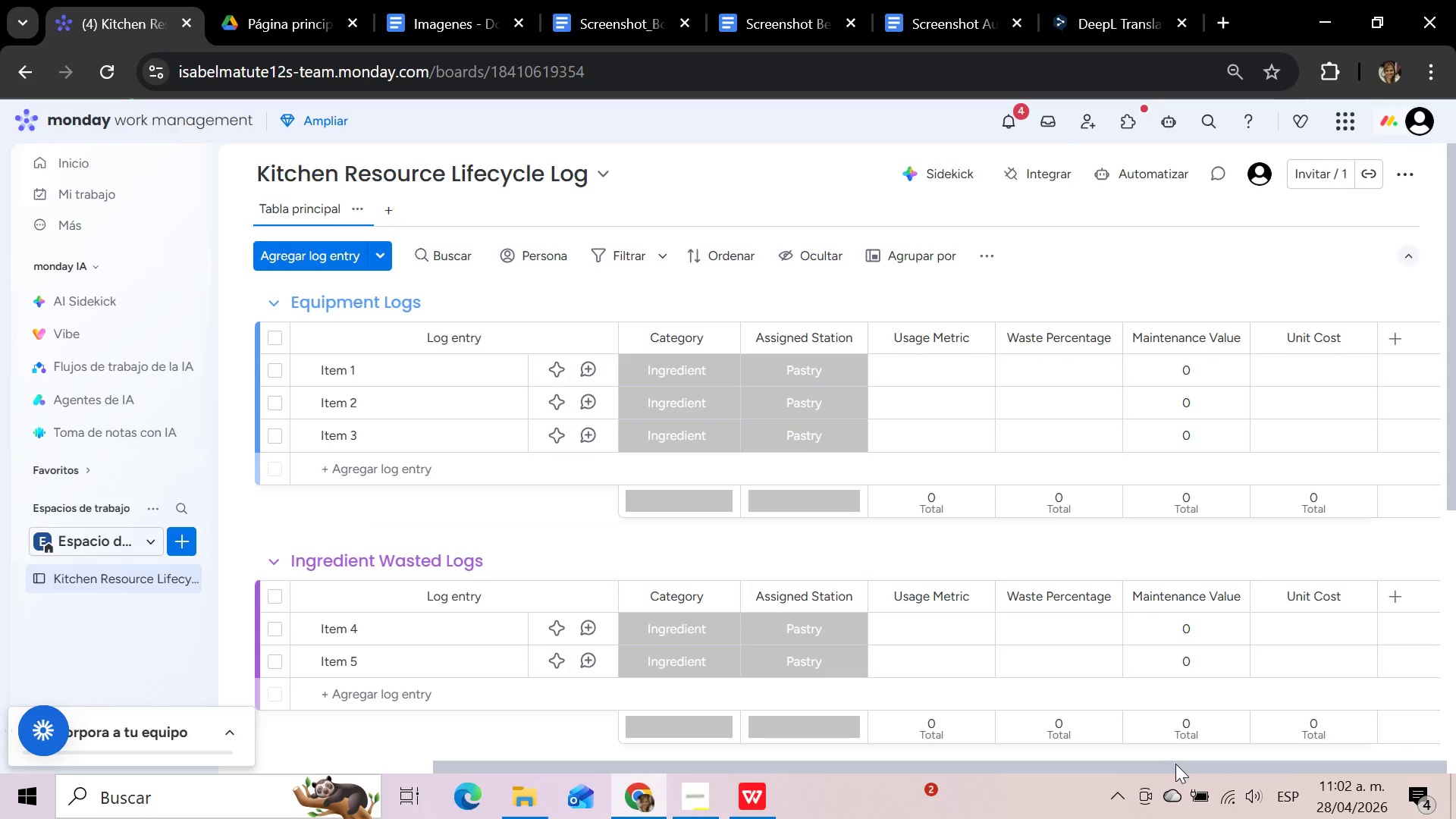 
wait(27.0)
 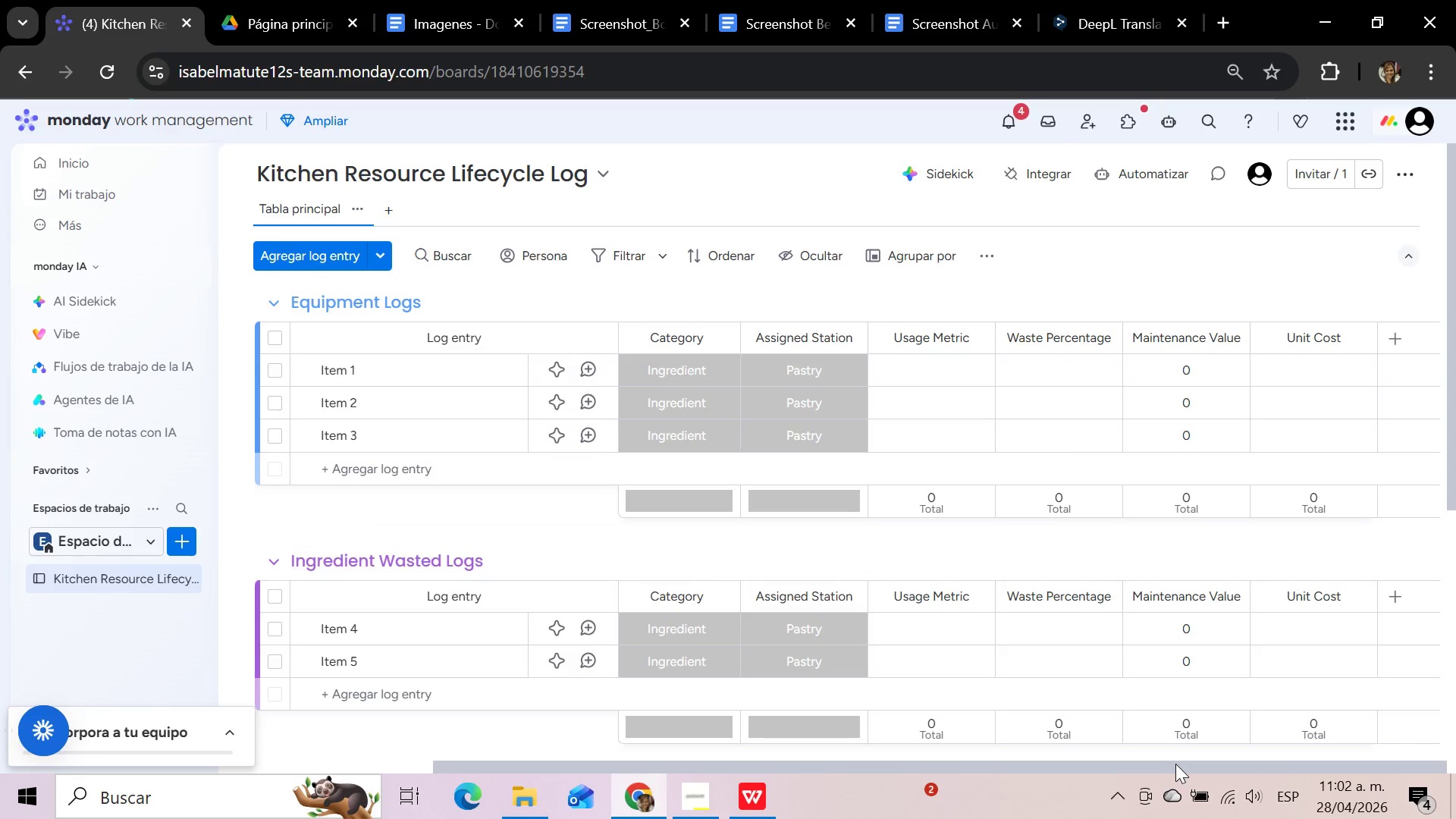 
left_click([1213, 369])
 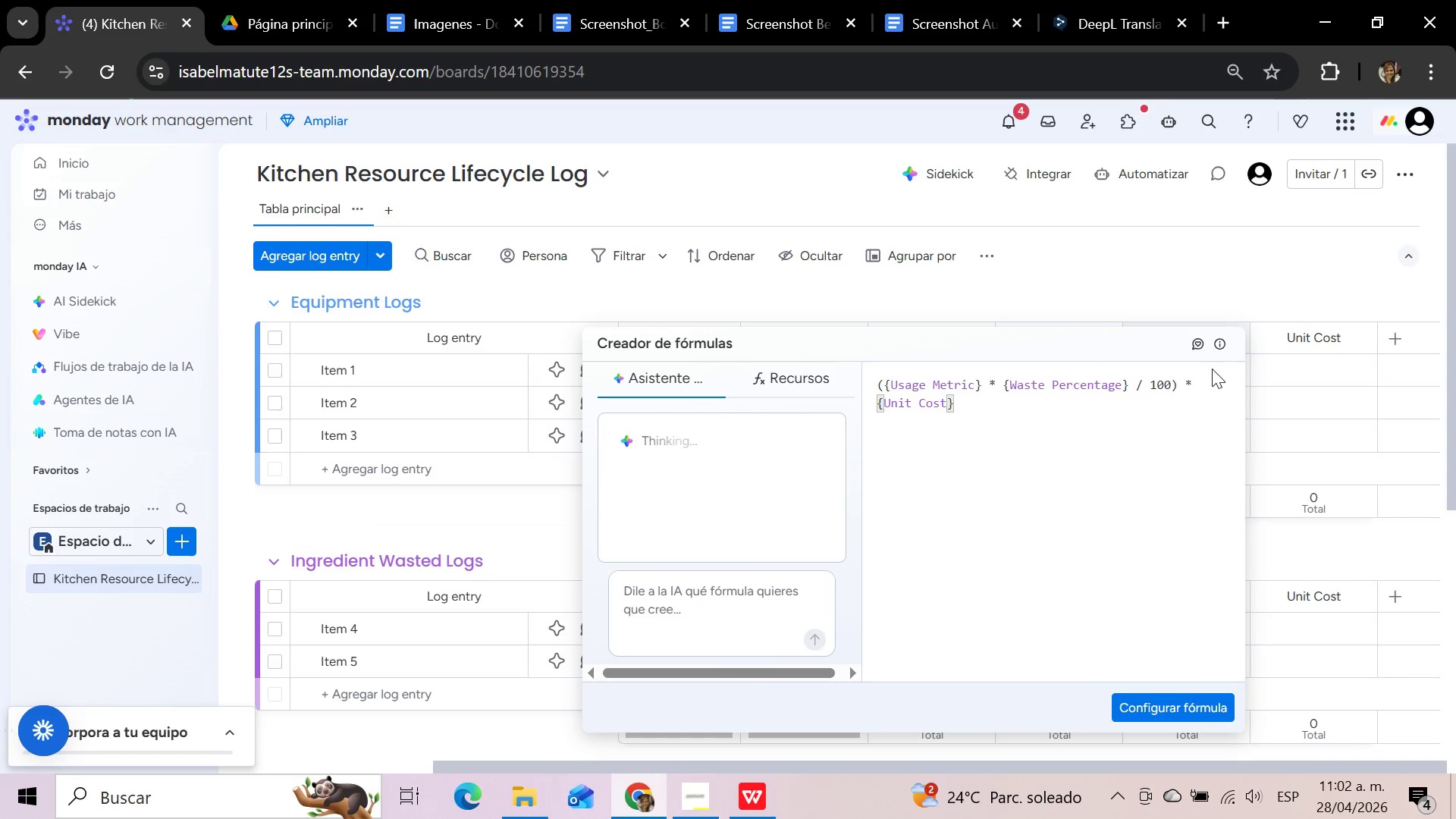 
left_click([1220, 259])
 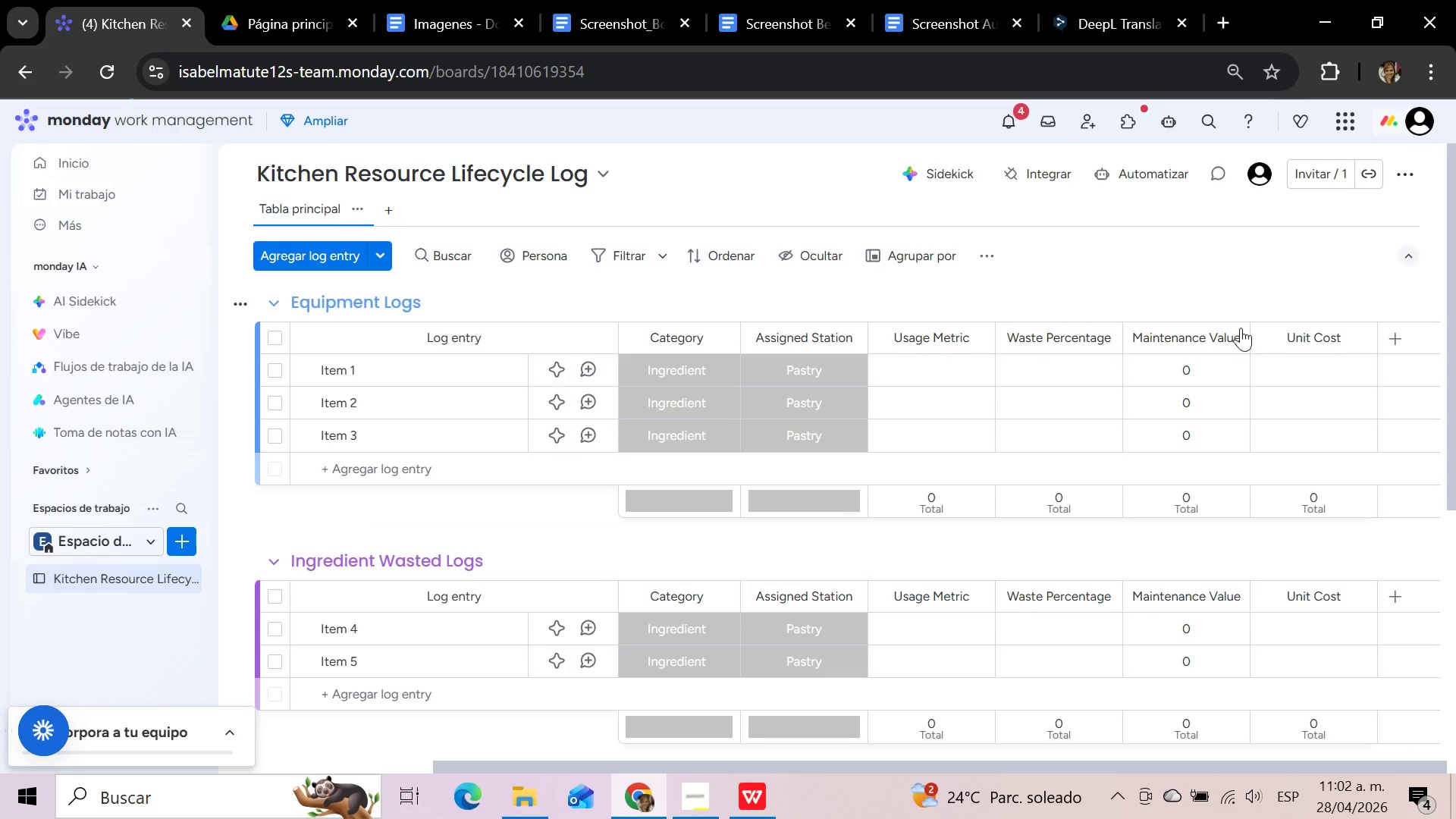 
left_click([1235, 332])
 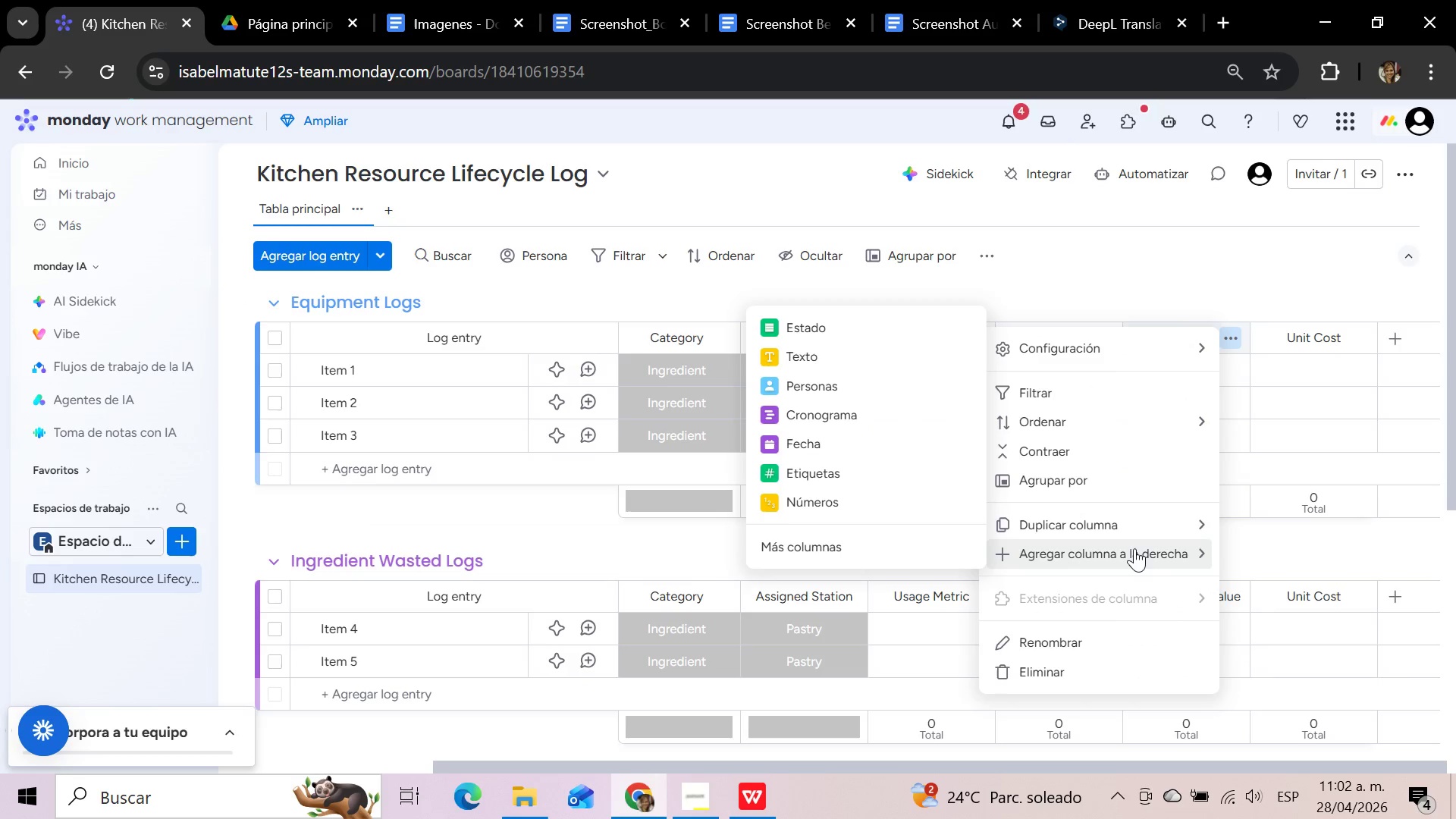 
wait(8.97)
 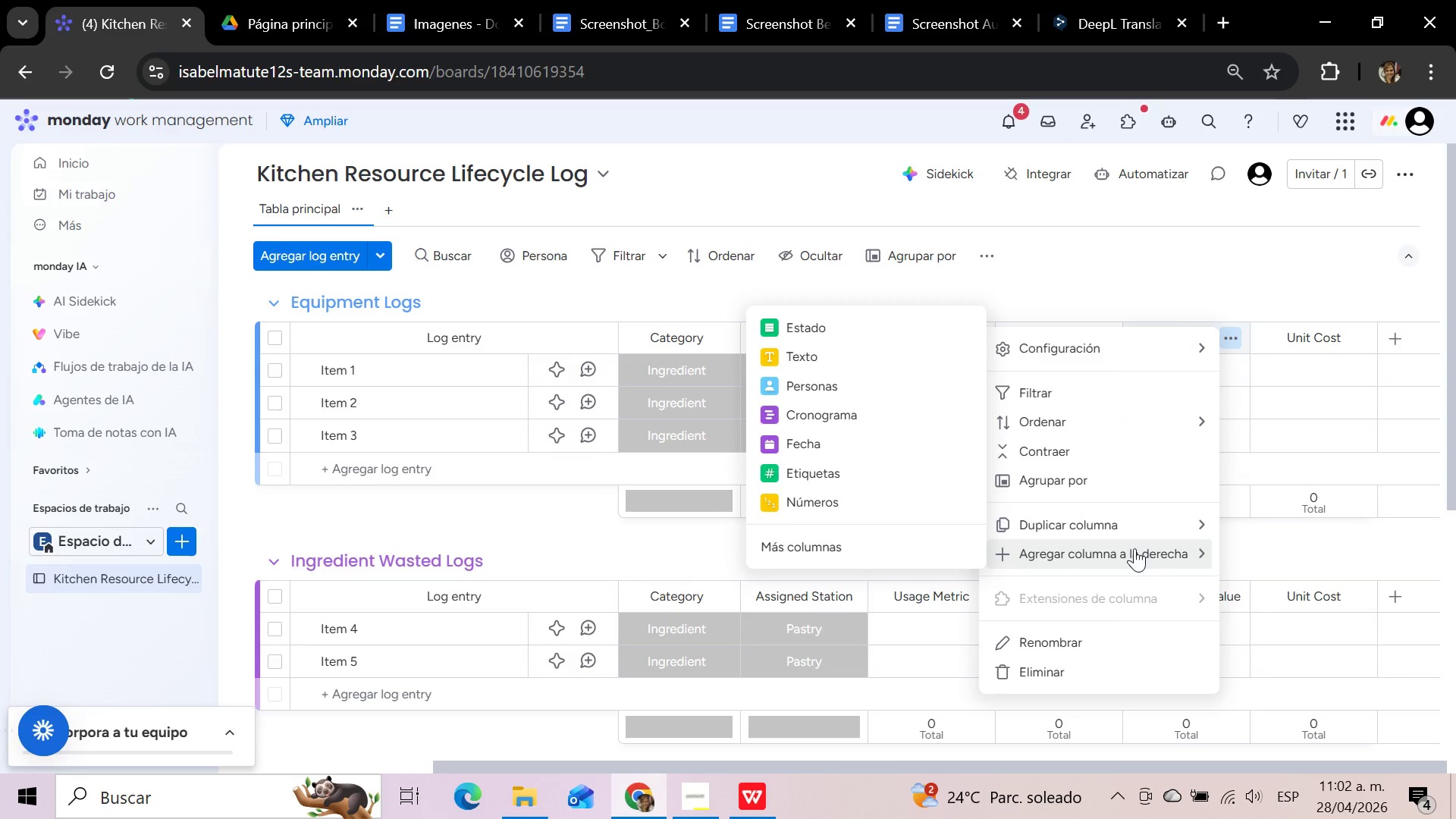 
left_click([1148, 289])
 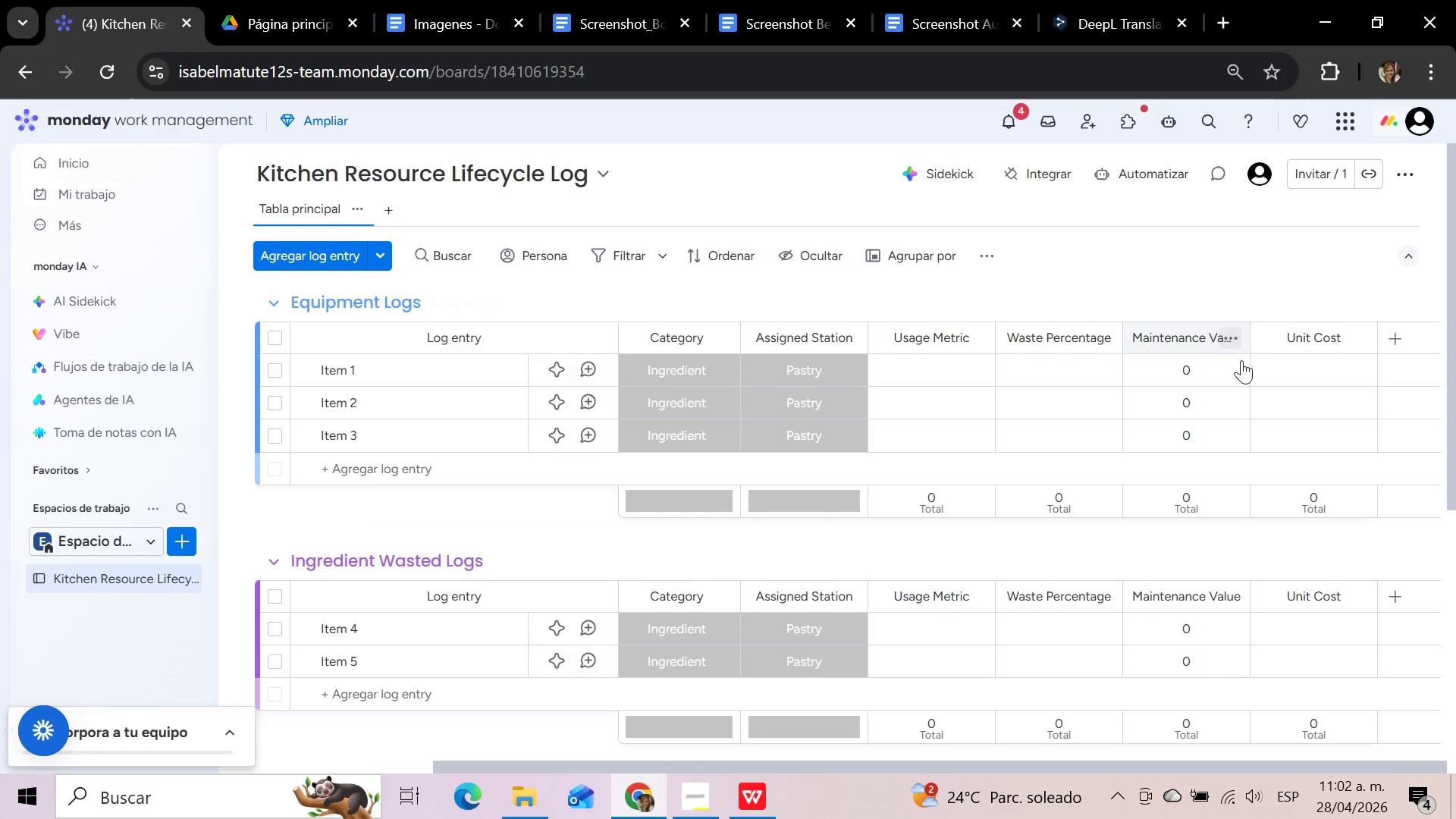 
left_click([1235, 344])
 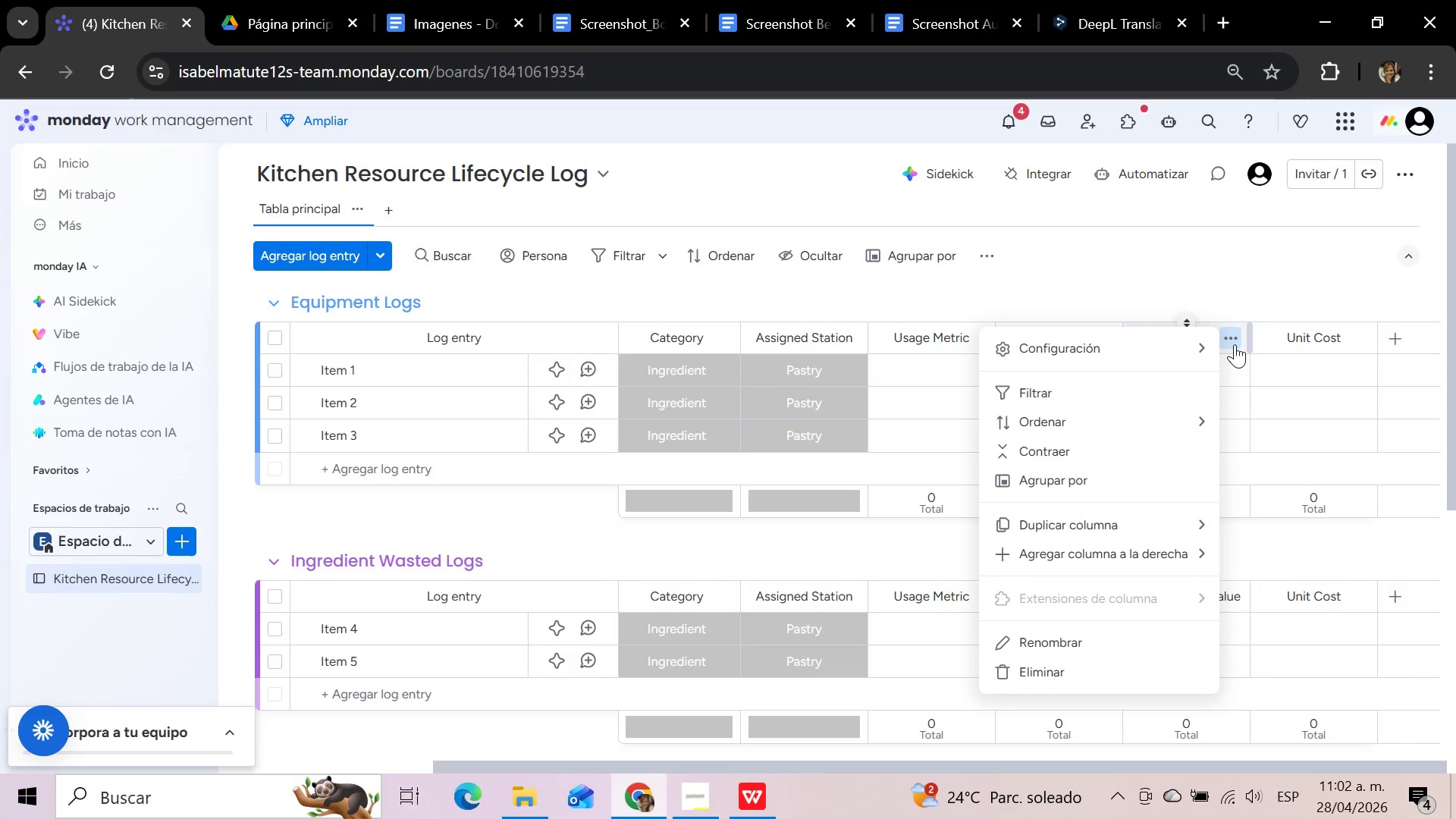 
mouse_move([1203, 339])
 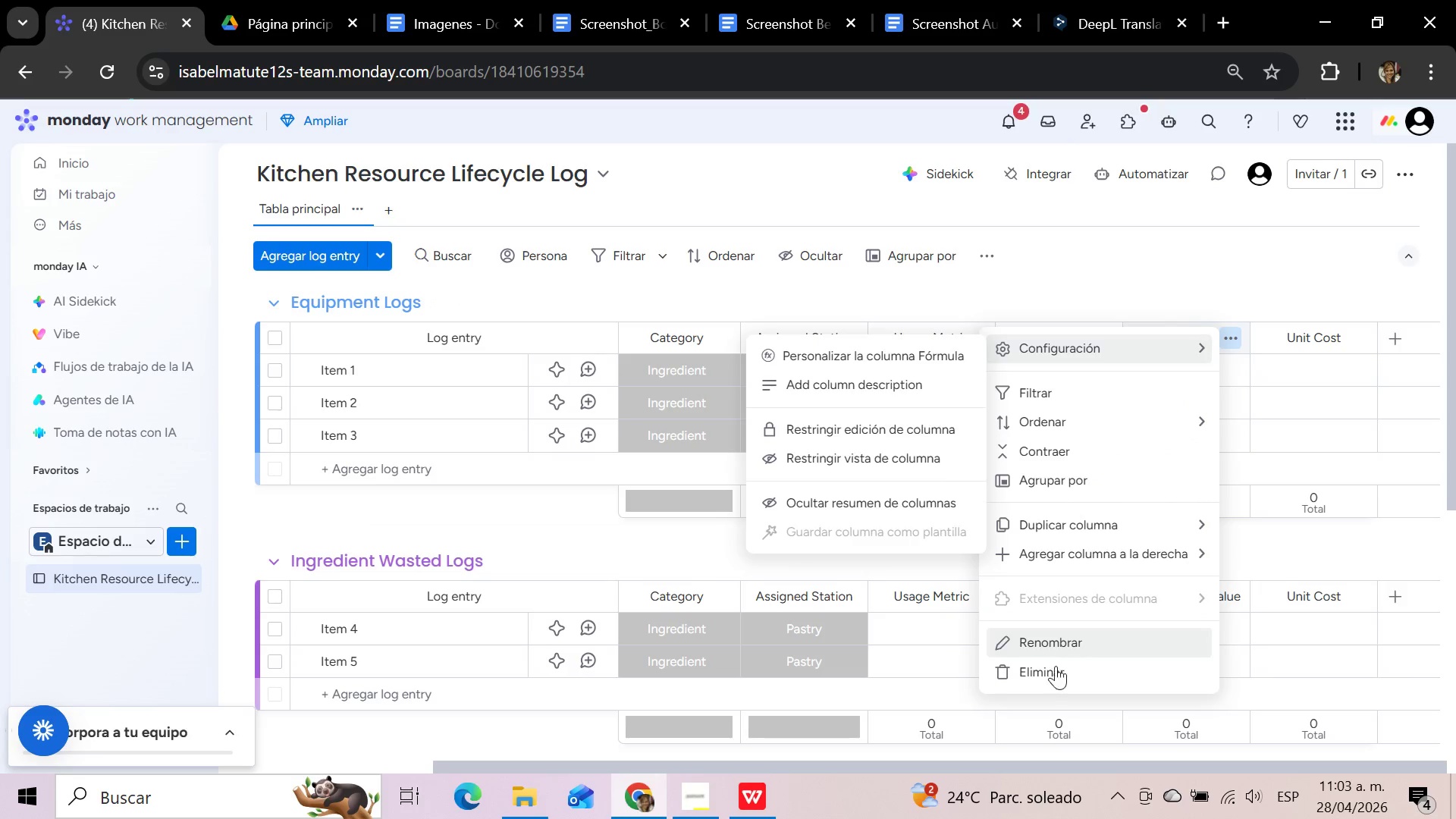 
left_click([1055, 669])
 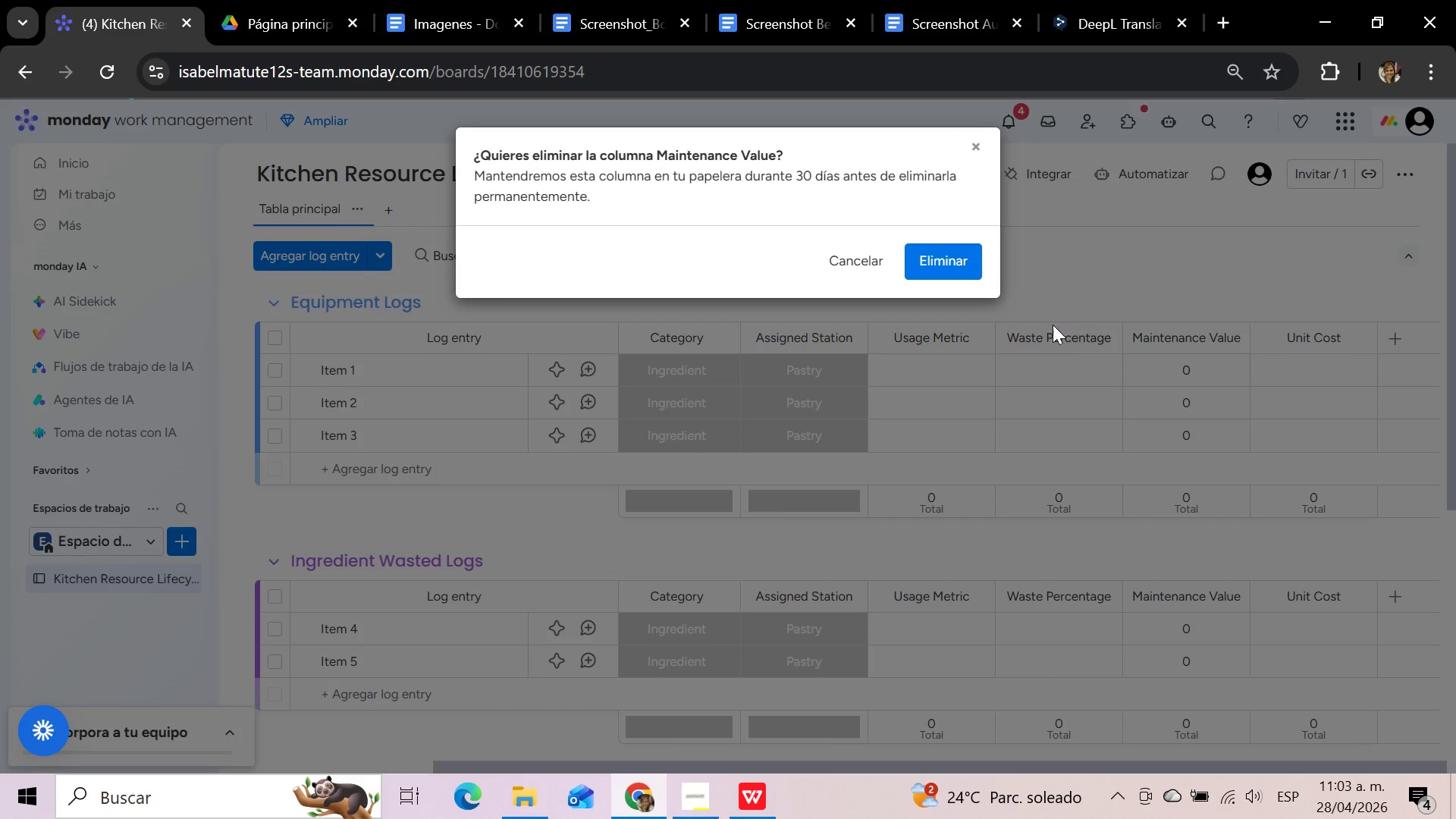 
left_click([961, 266])
 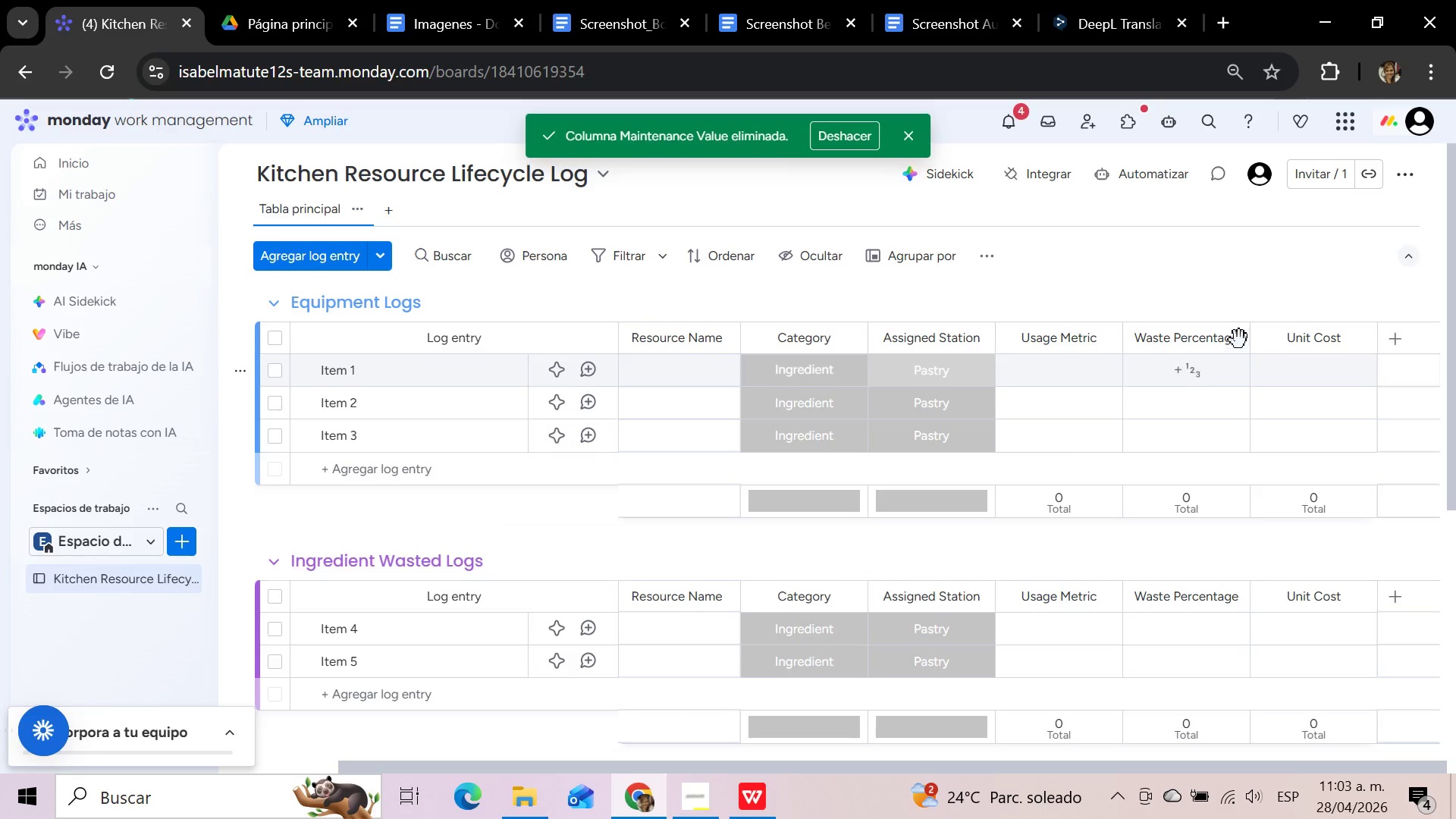 
left_click([1239, 340])
 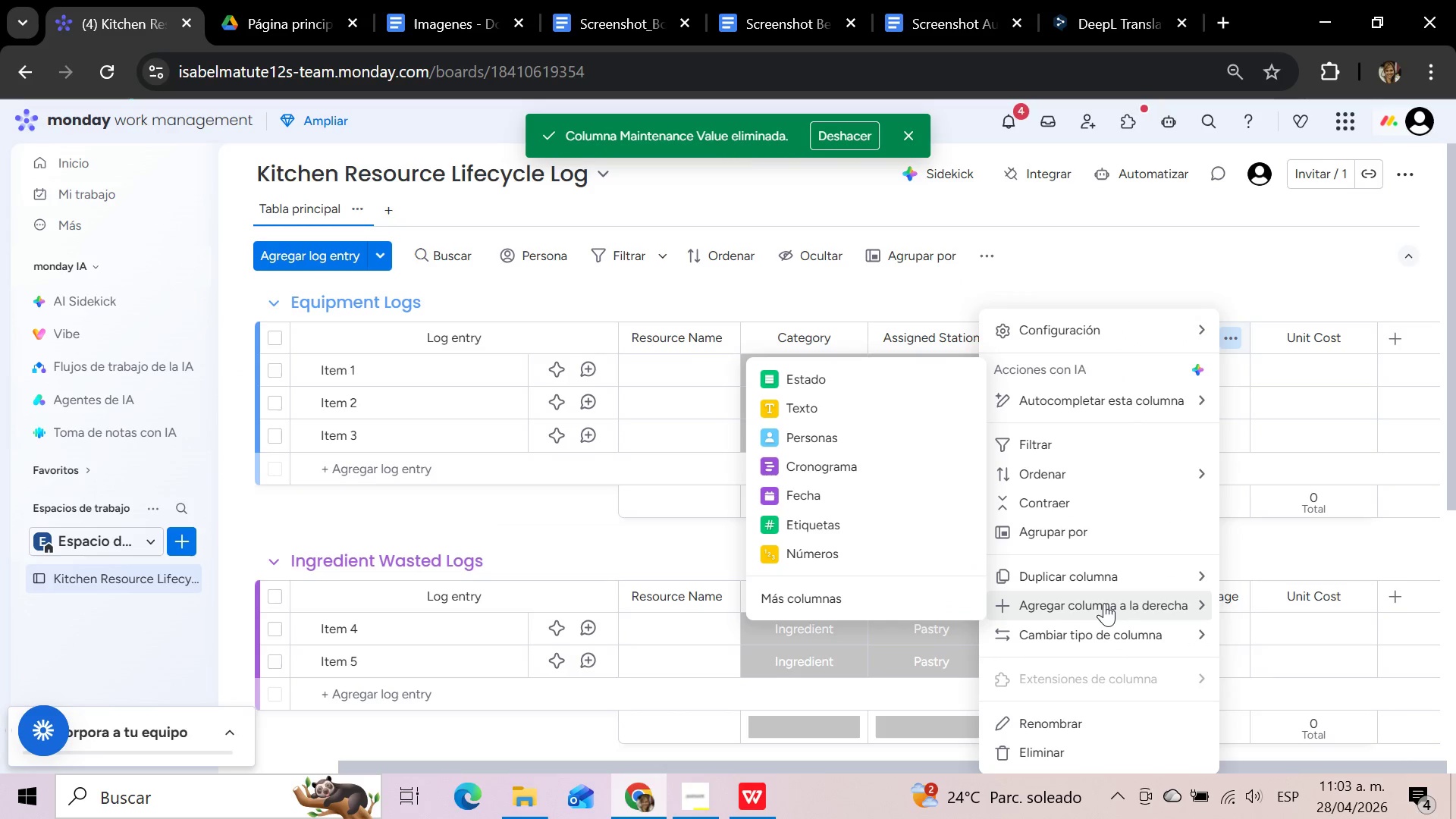 
left_click([852, 558])
 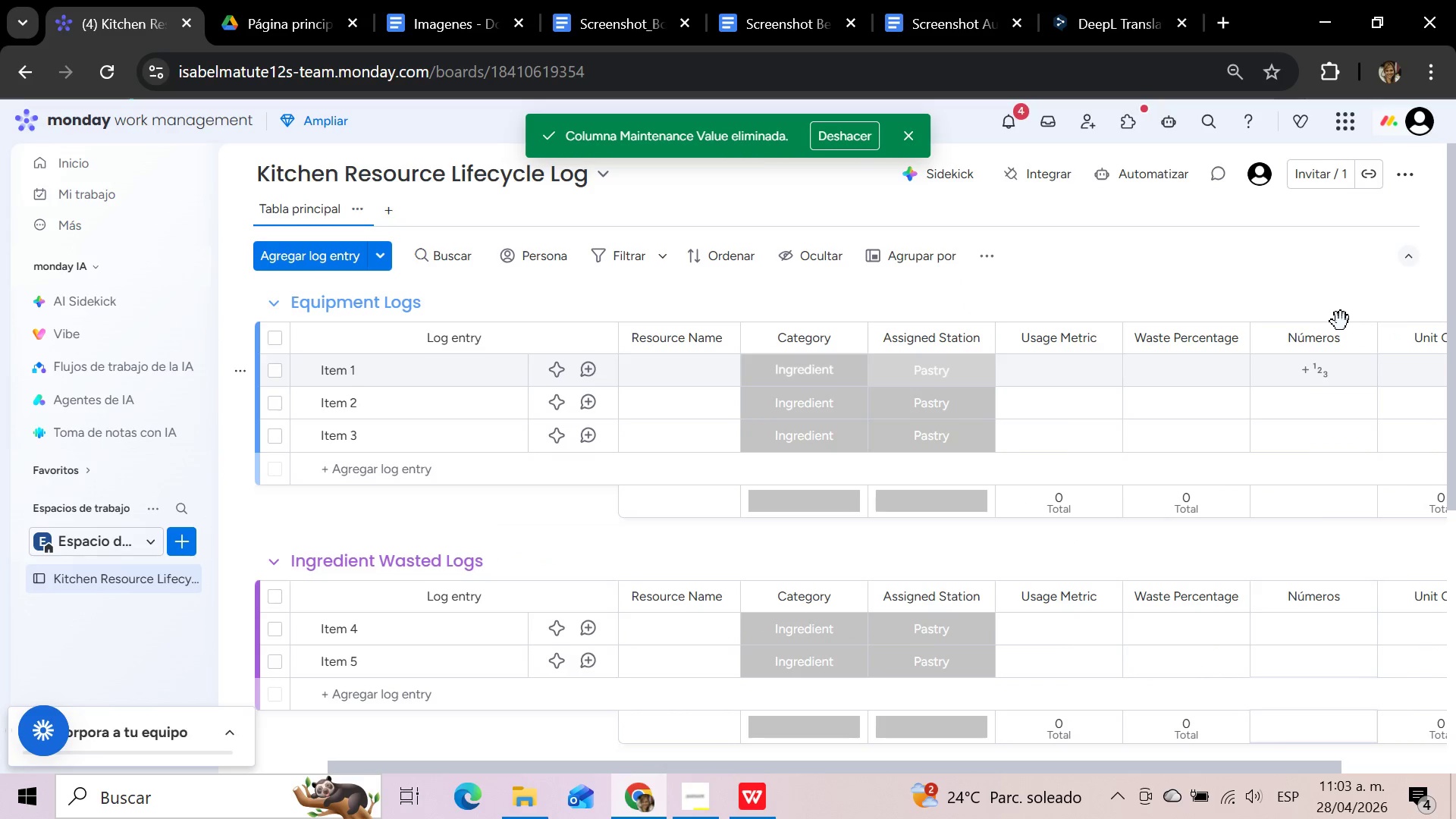 
left_click([1338, 344])
 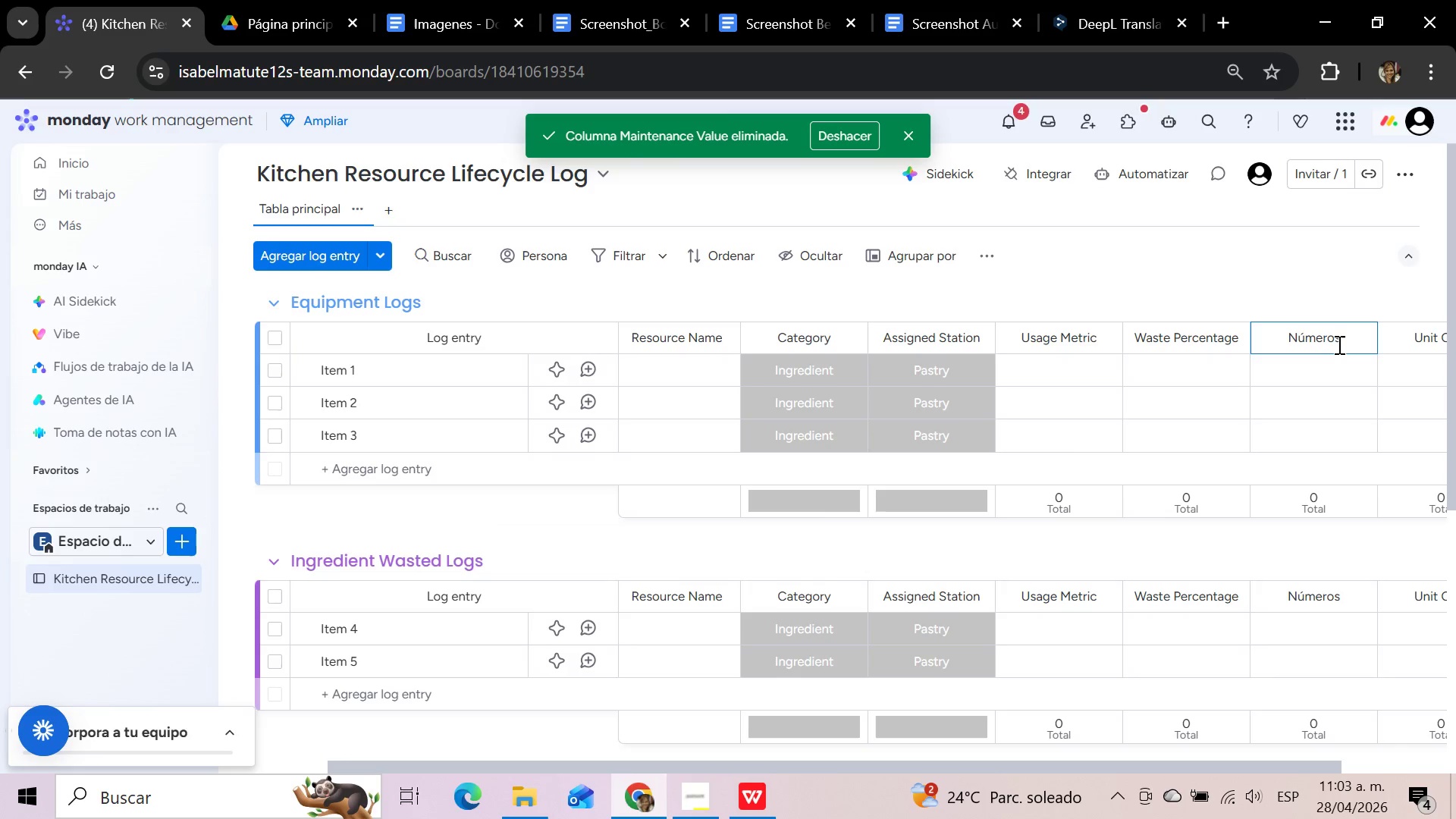 
hold_key(key=Backspace, duration=0.94)
 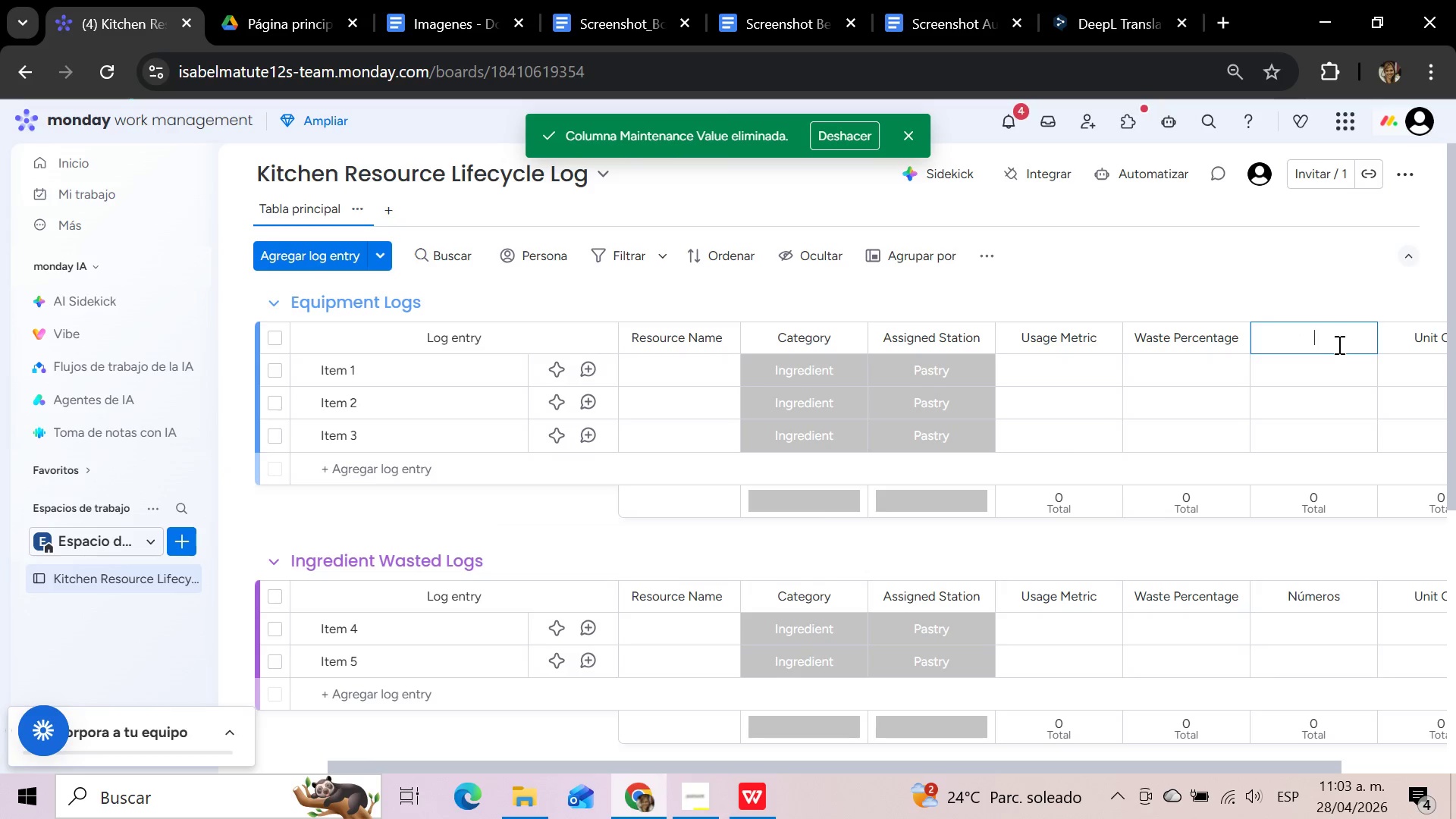 
type(Maintenance Value)
 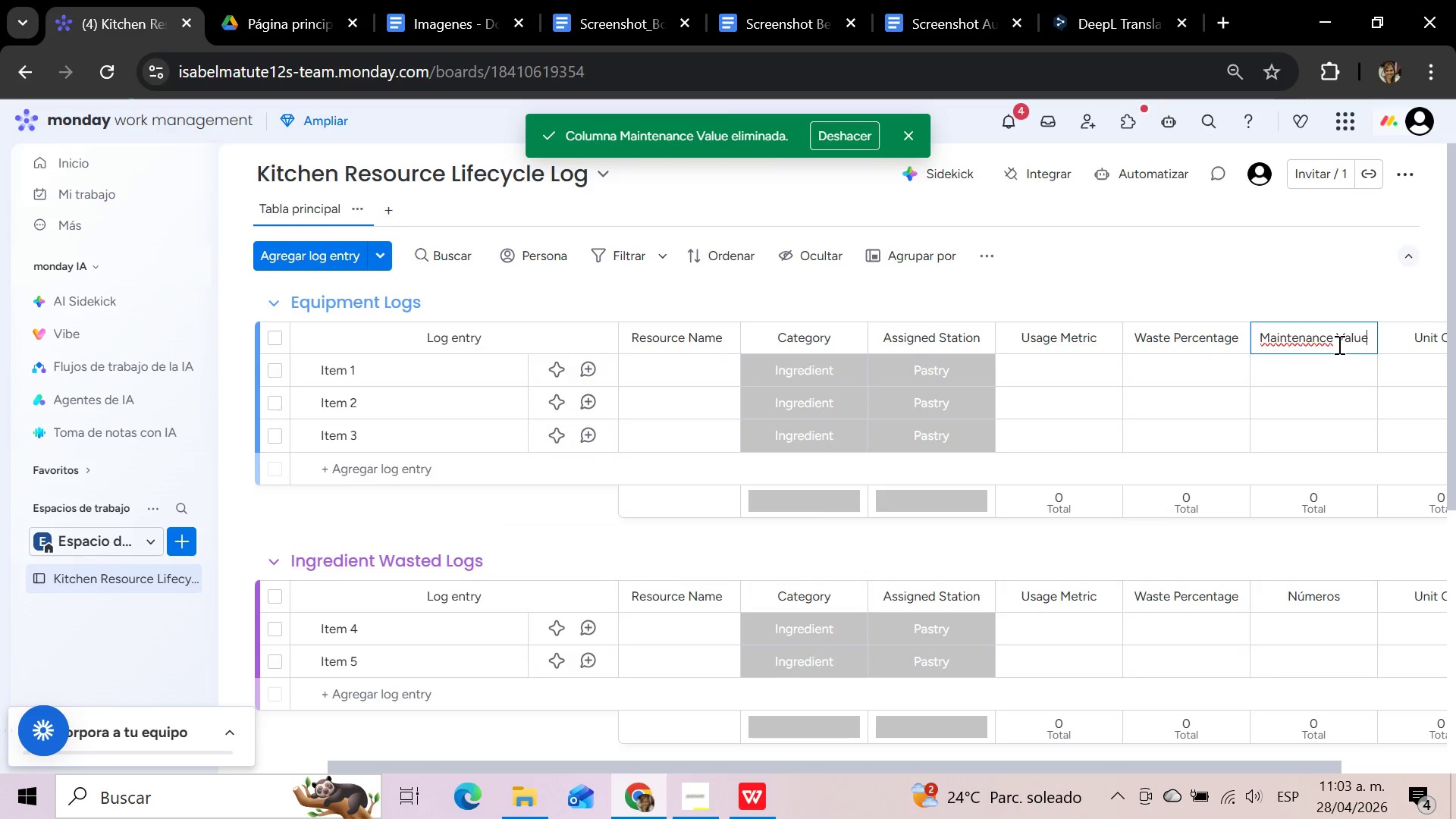 
left_click([1349, 286])
 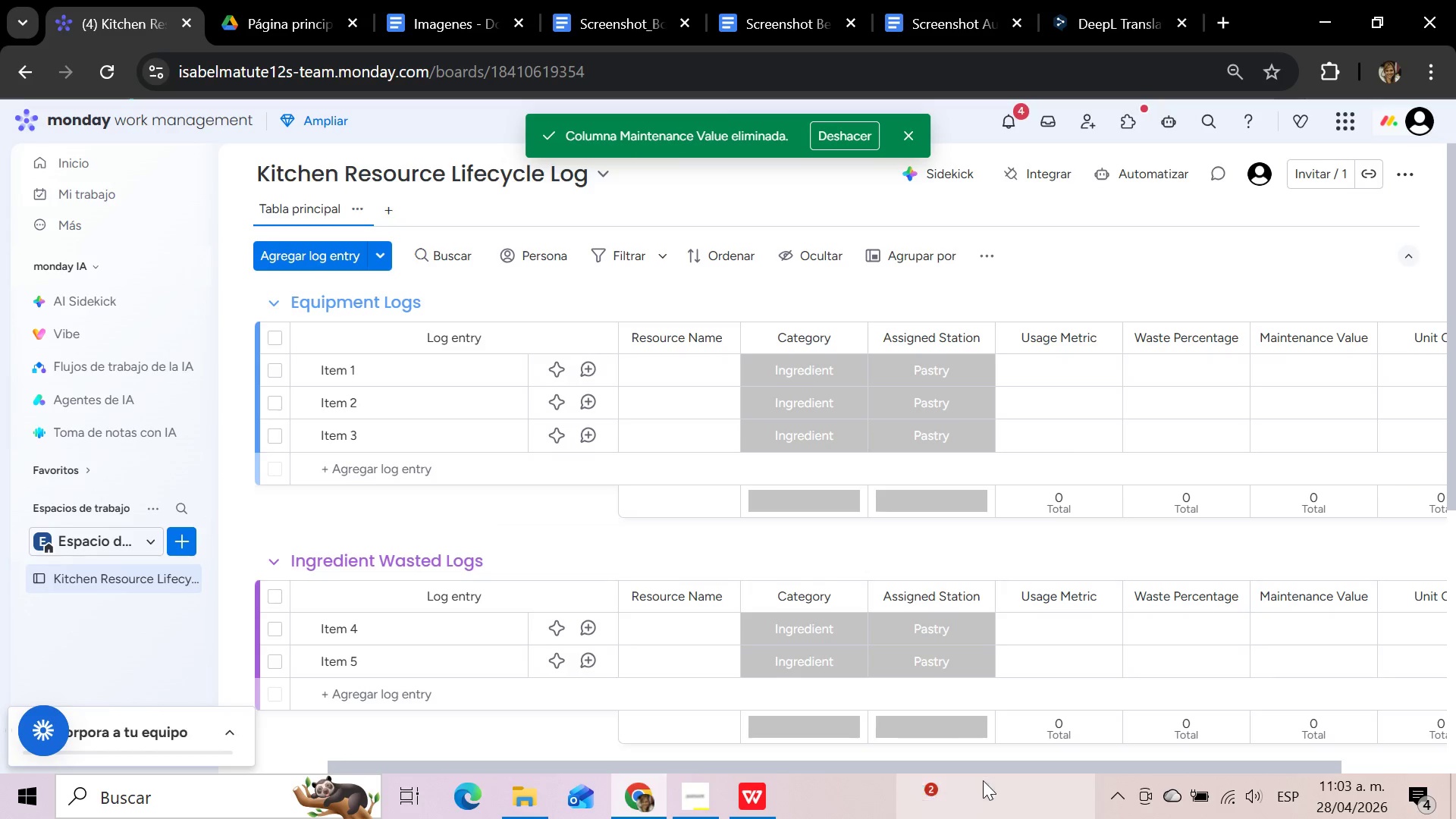 
left_click_drag(start_coordinate=[981, 764], to_coordinate=[1266, 764])
 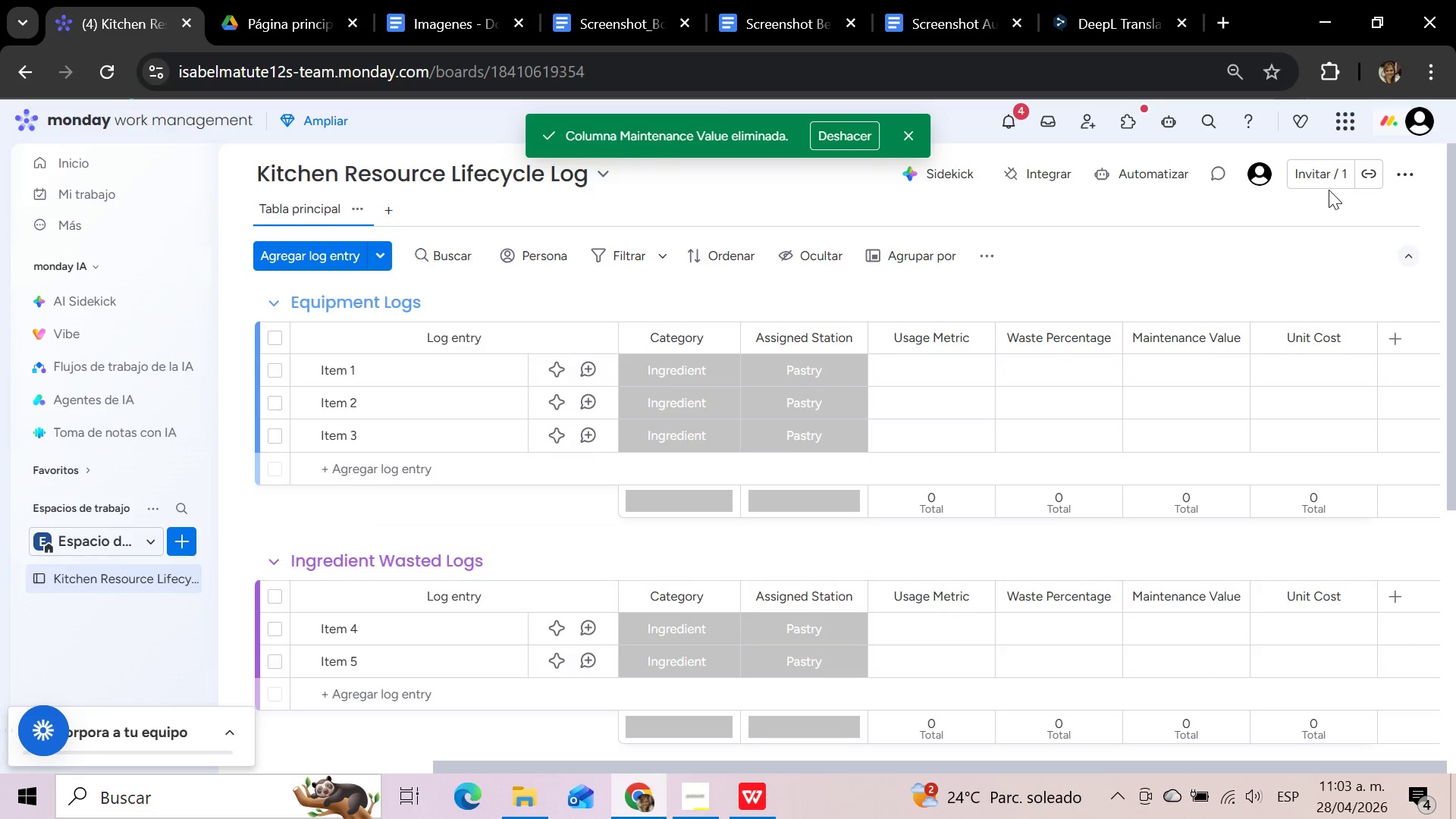 
wait(23.17)
 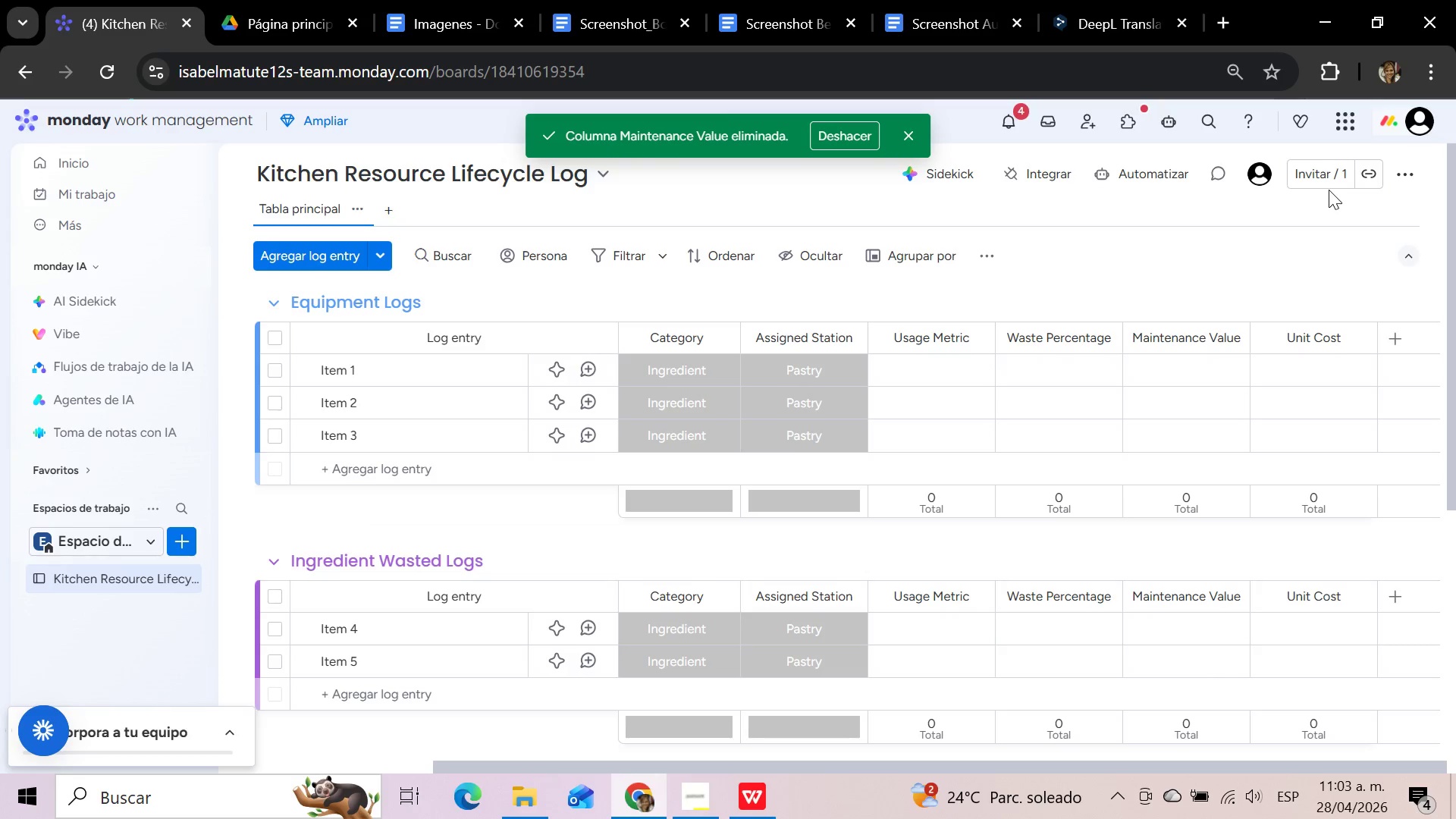 
left_click([1395, 343])
 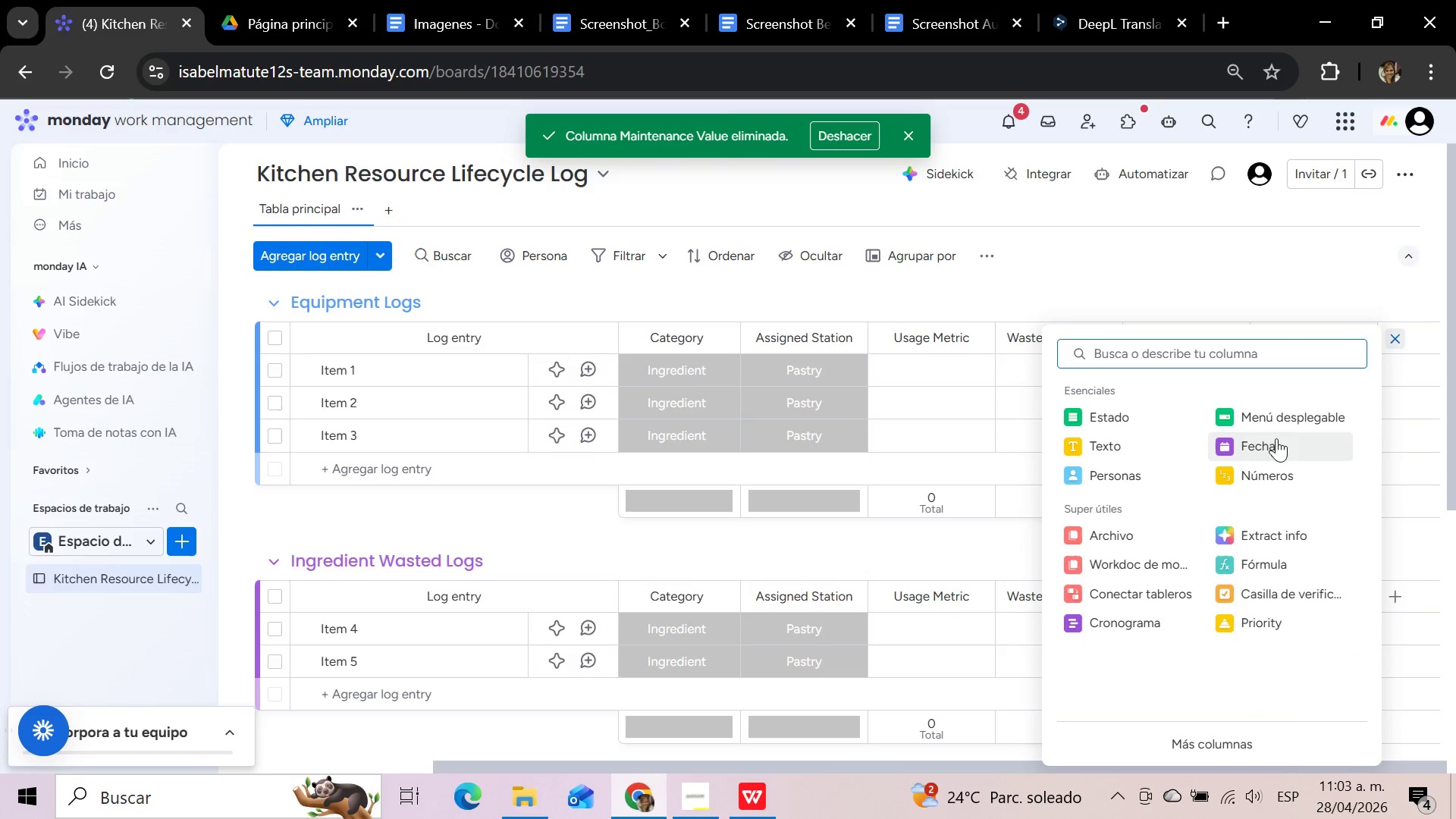 
left_click([1264, 559])
 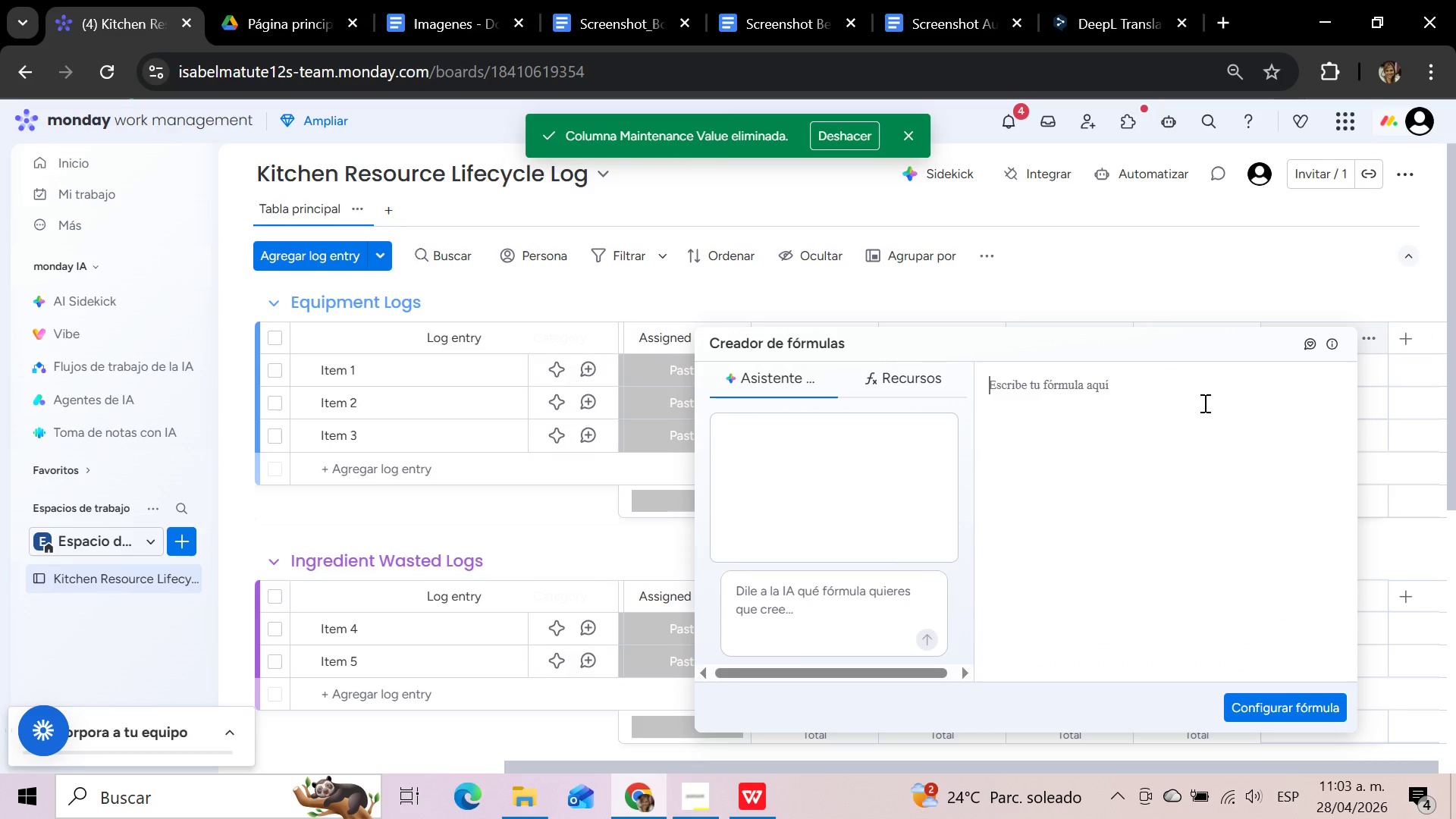 
key(Control+V)
 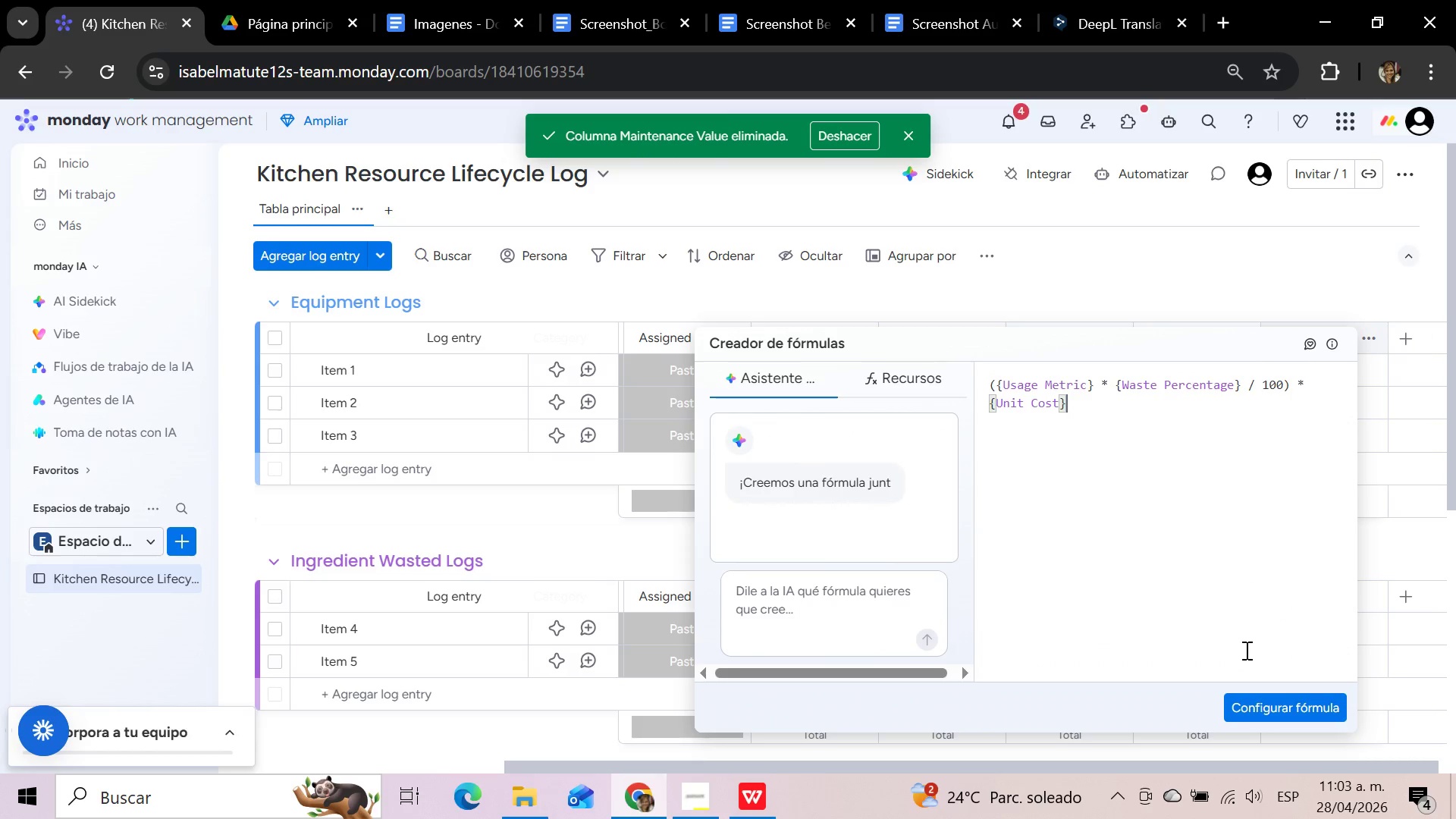 
left_click([1247, 711])
 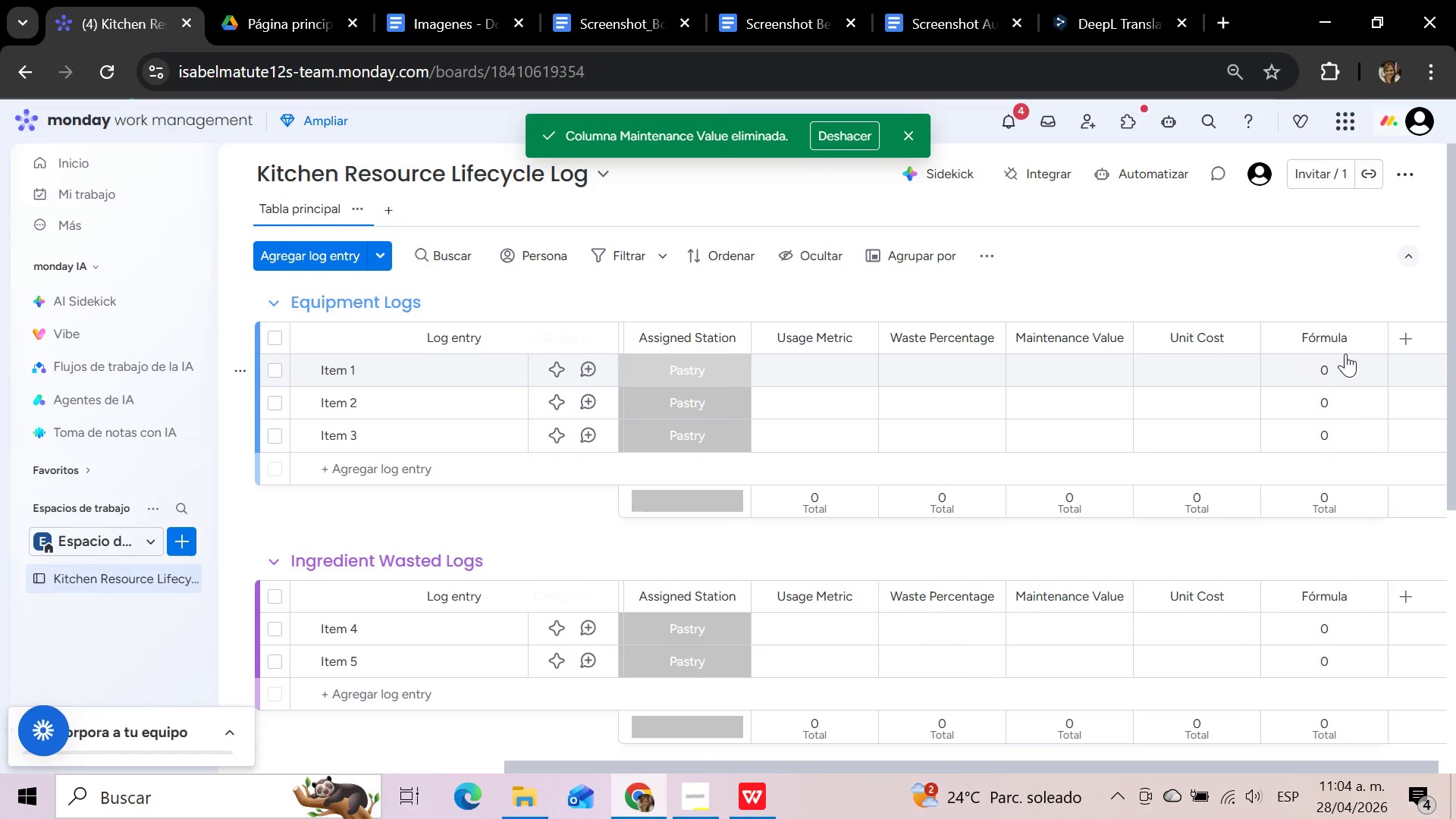 
left_click([1348, 334])
 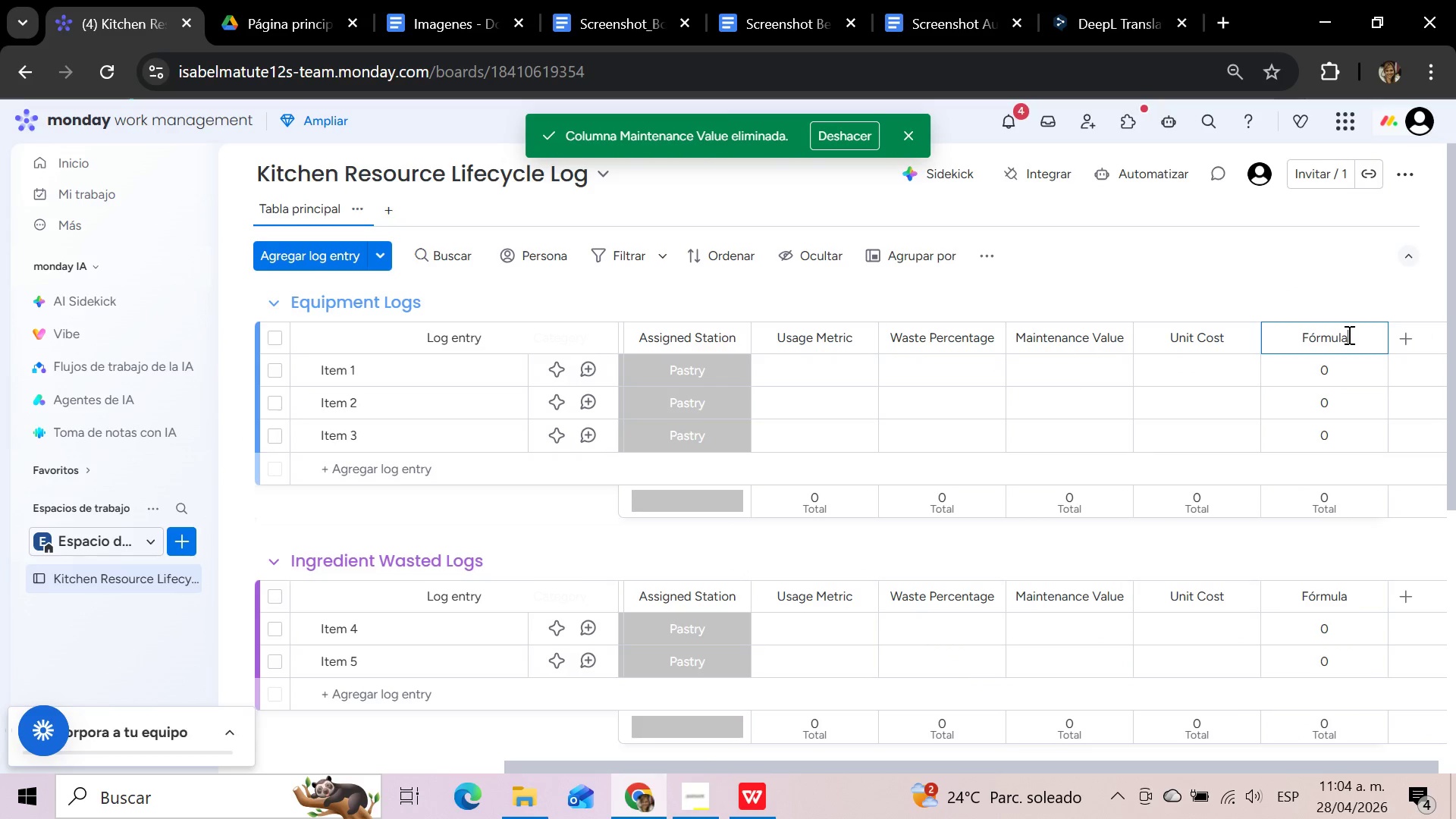 
hold_key(key=Backspace, duration=0.95)
 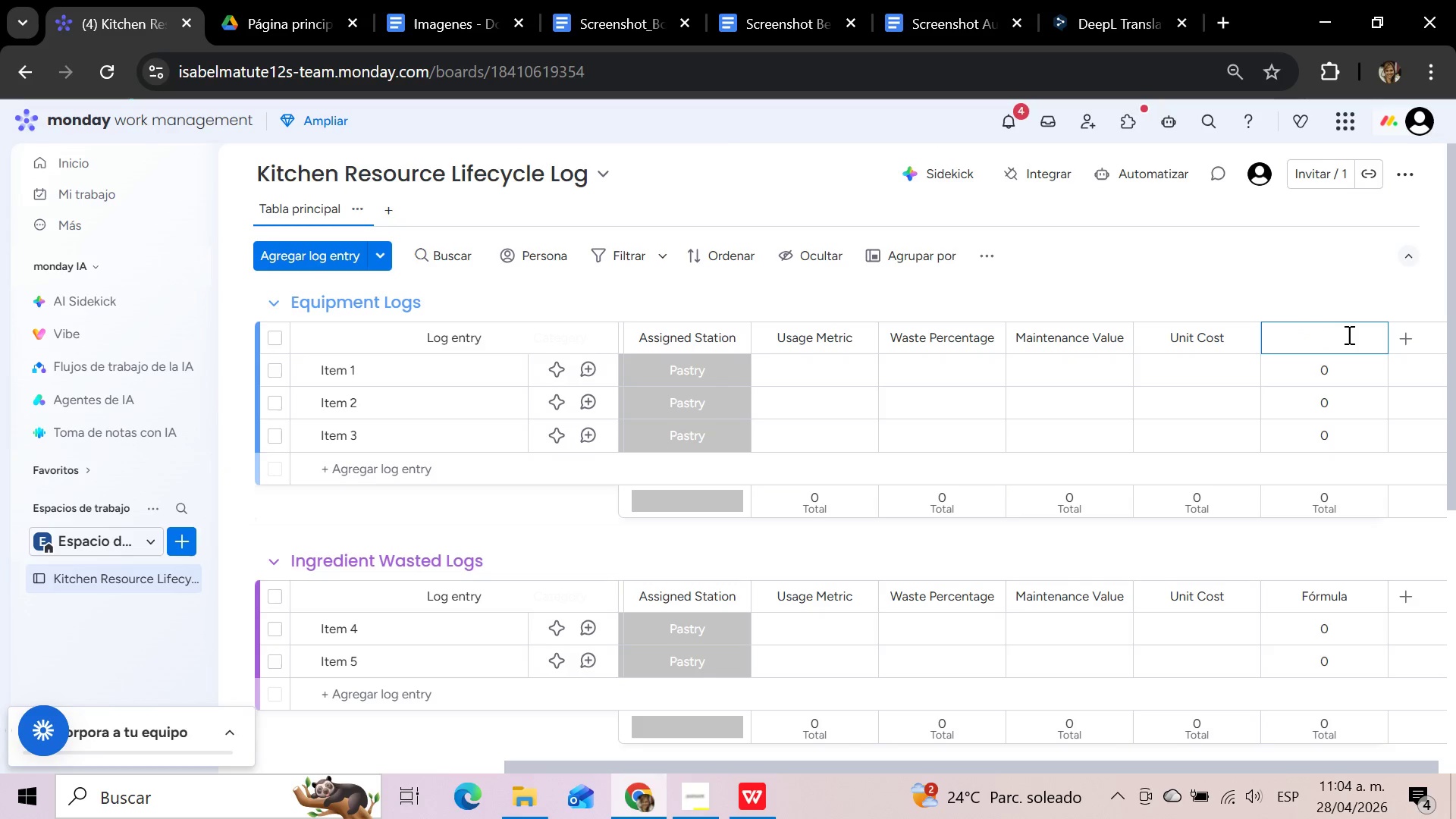 
type(Va)
key(Backspace)
key(Backspace)
key(Backspace)
type(Wasre )
key(Backspace)
key(Backspace)
key(Backspace)
type(te Cost)
 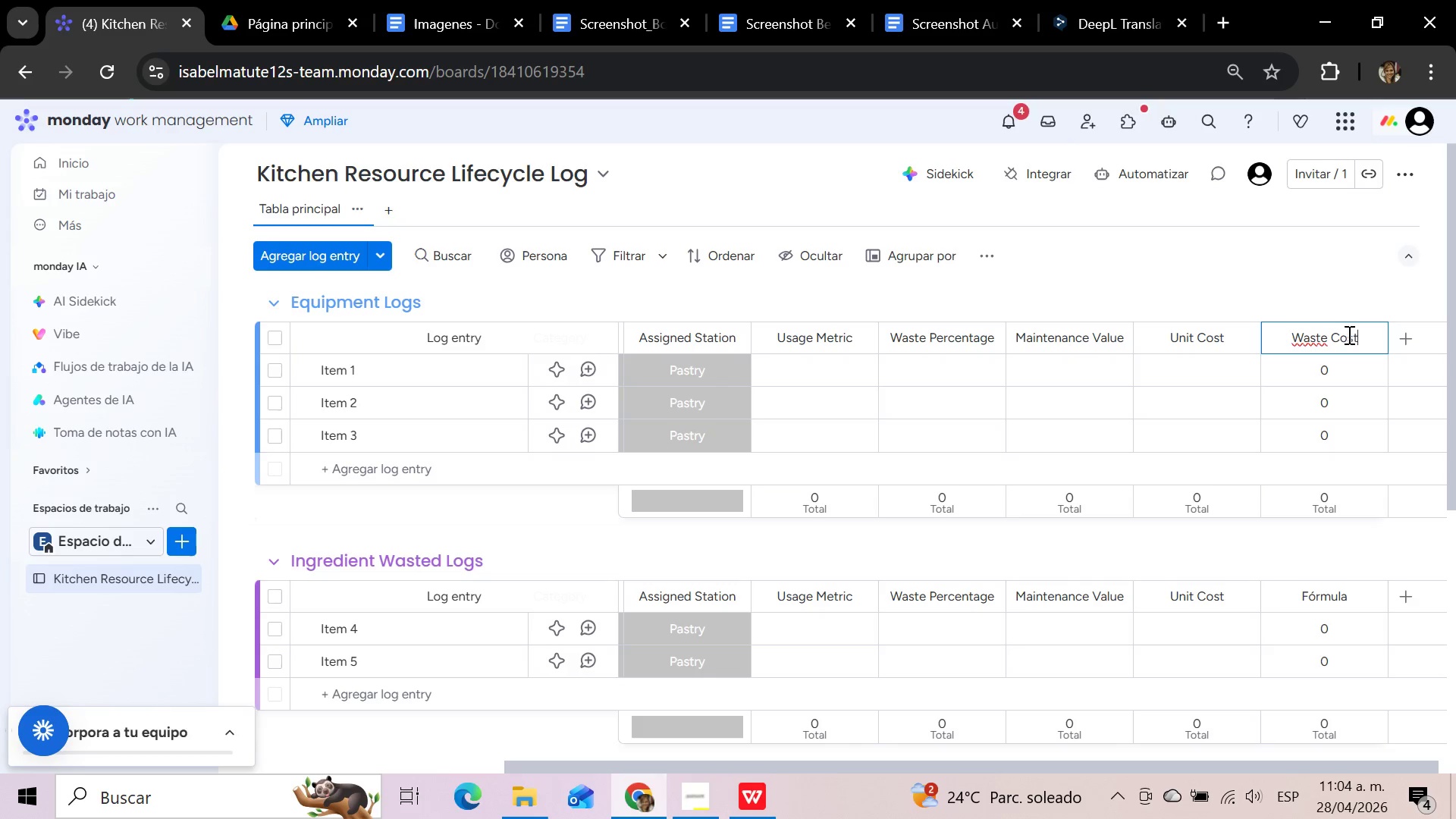 
left_click([1333, 287])
 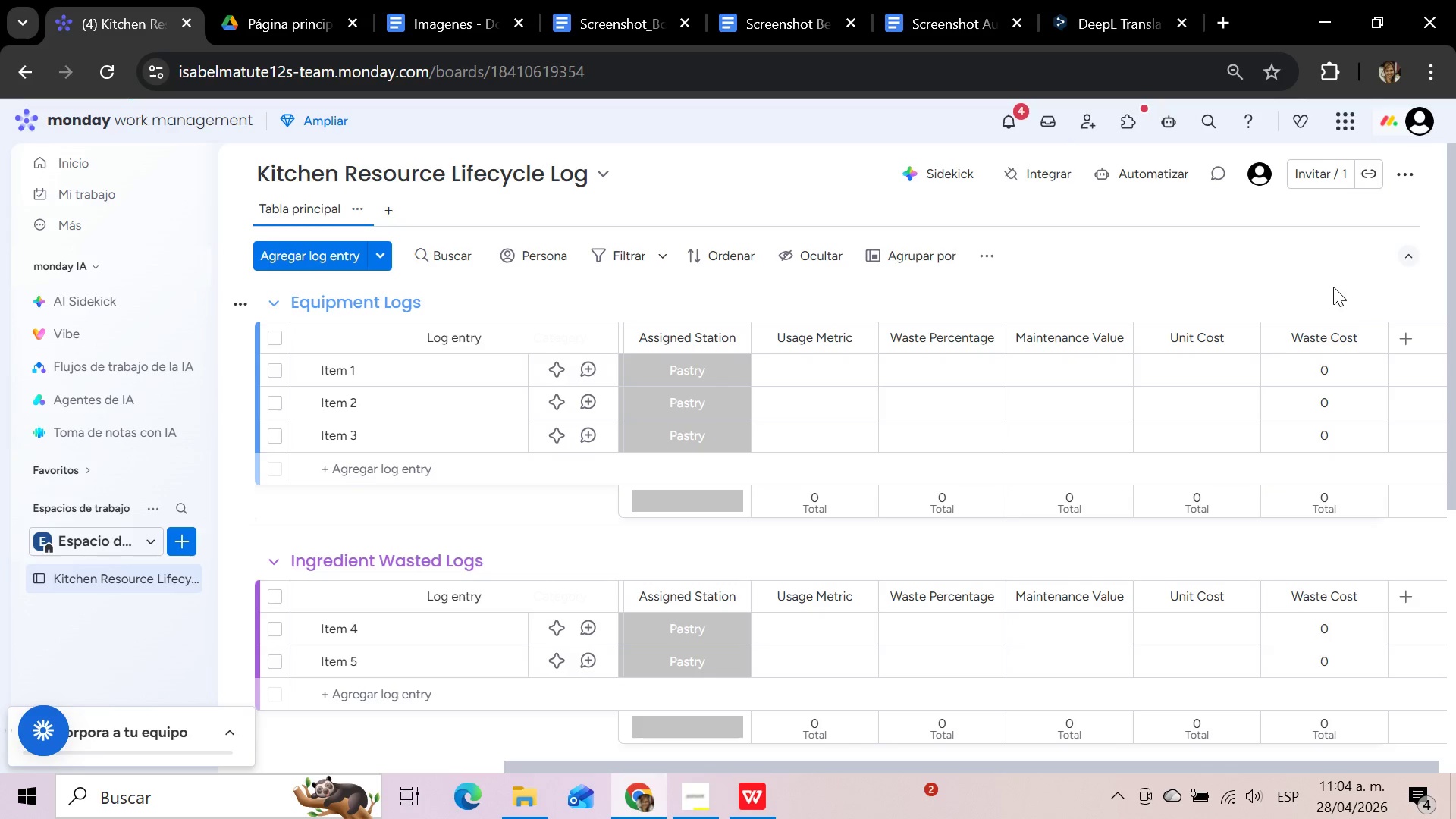 
wait(5.83)
 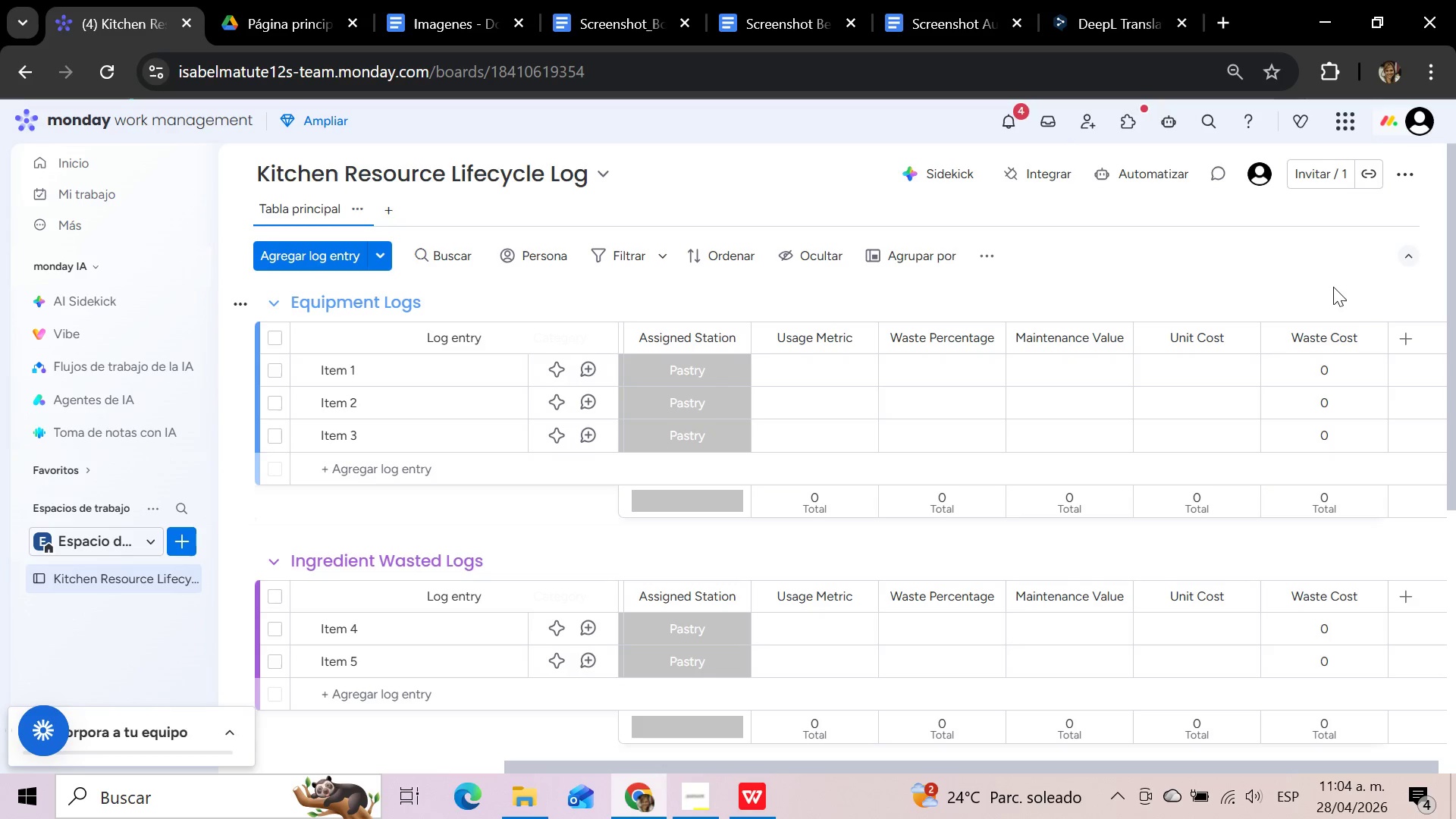 
left_click([1333, 287])
 